 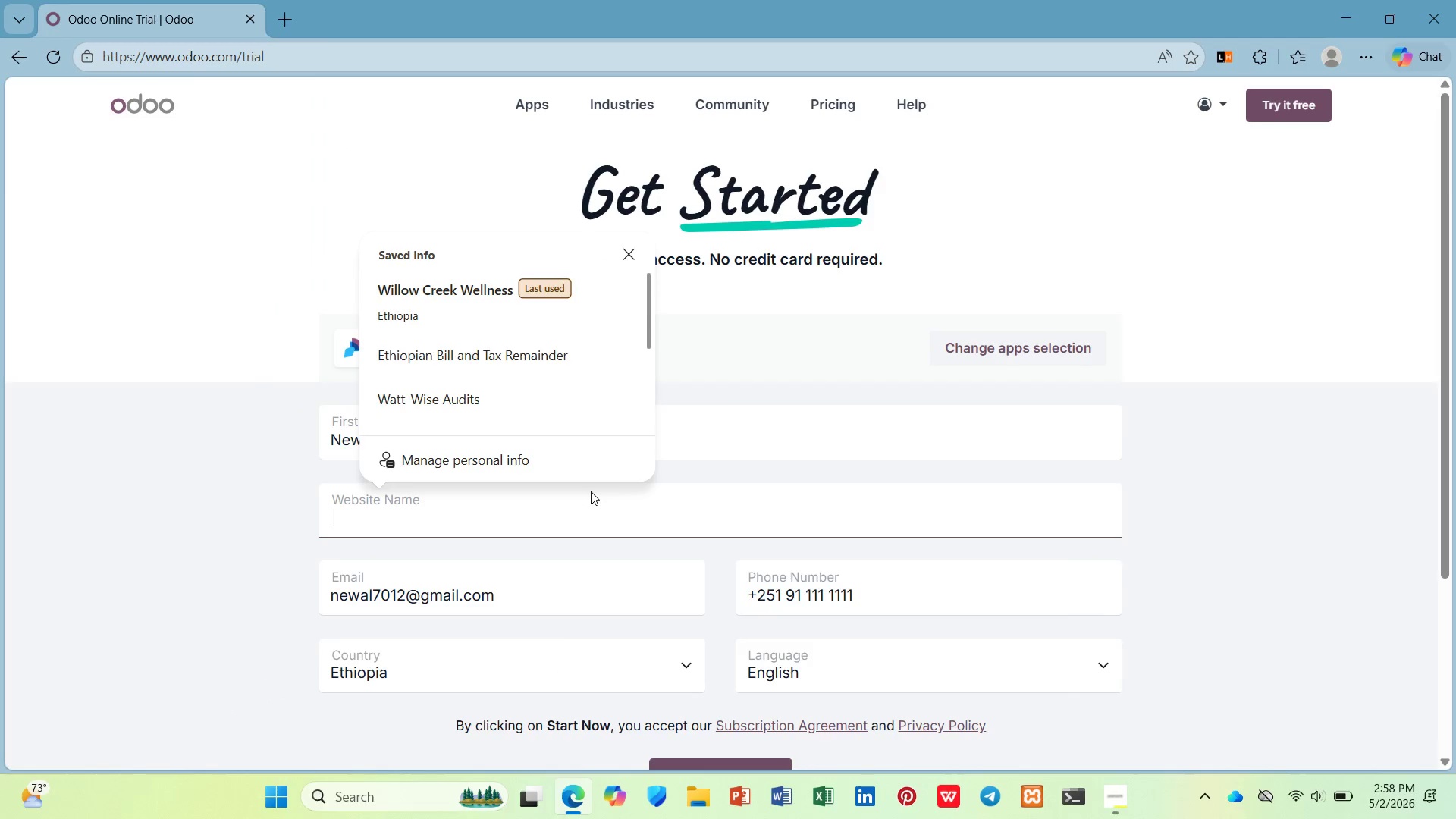 
key(Control+V)
 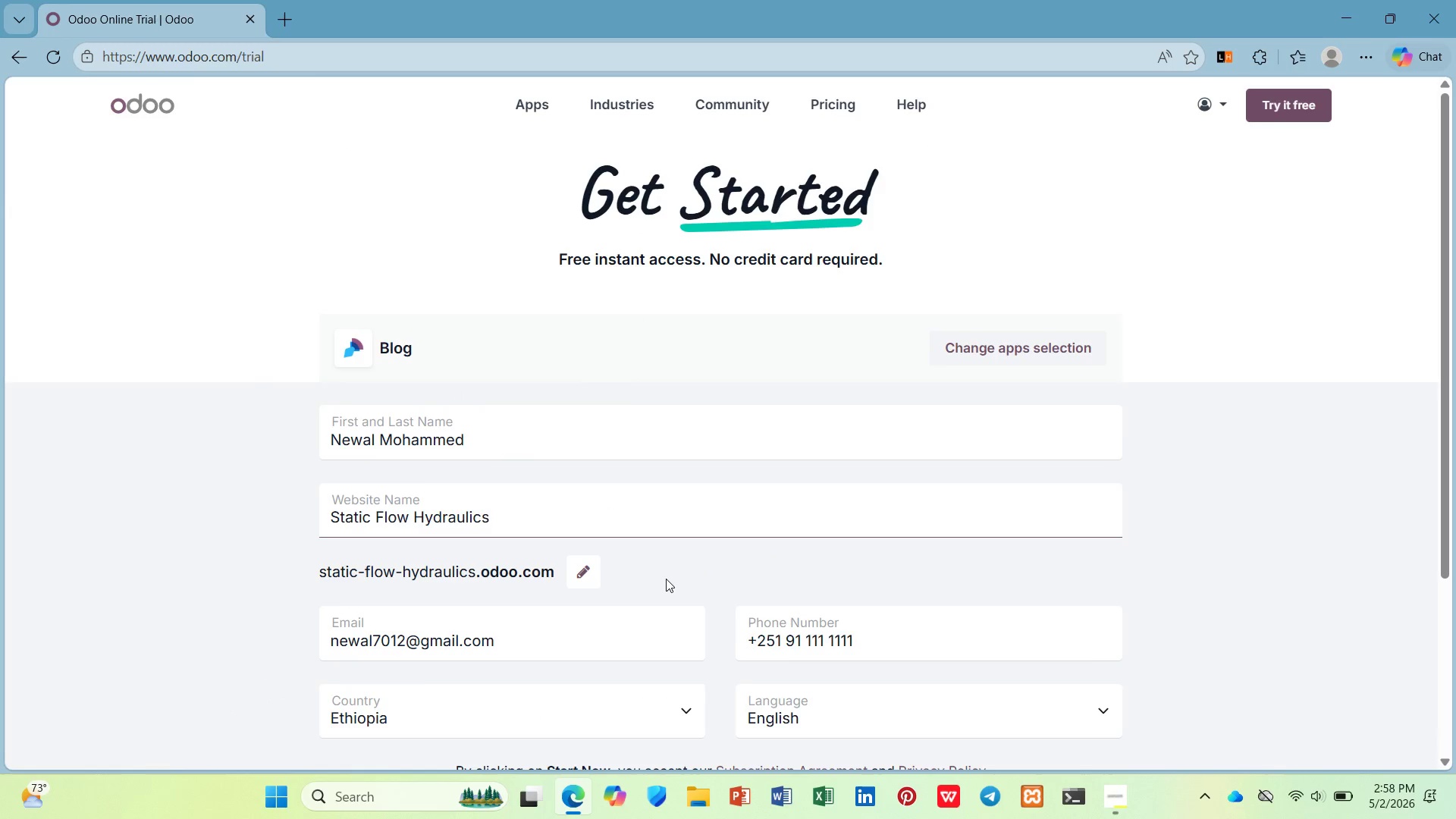 
scroll: coordinate [662, 585], scroll_direction: down, amount: 3.0
 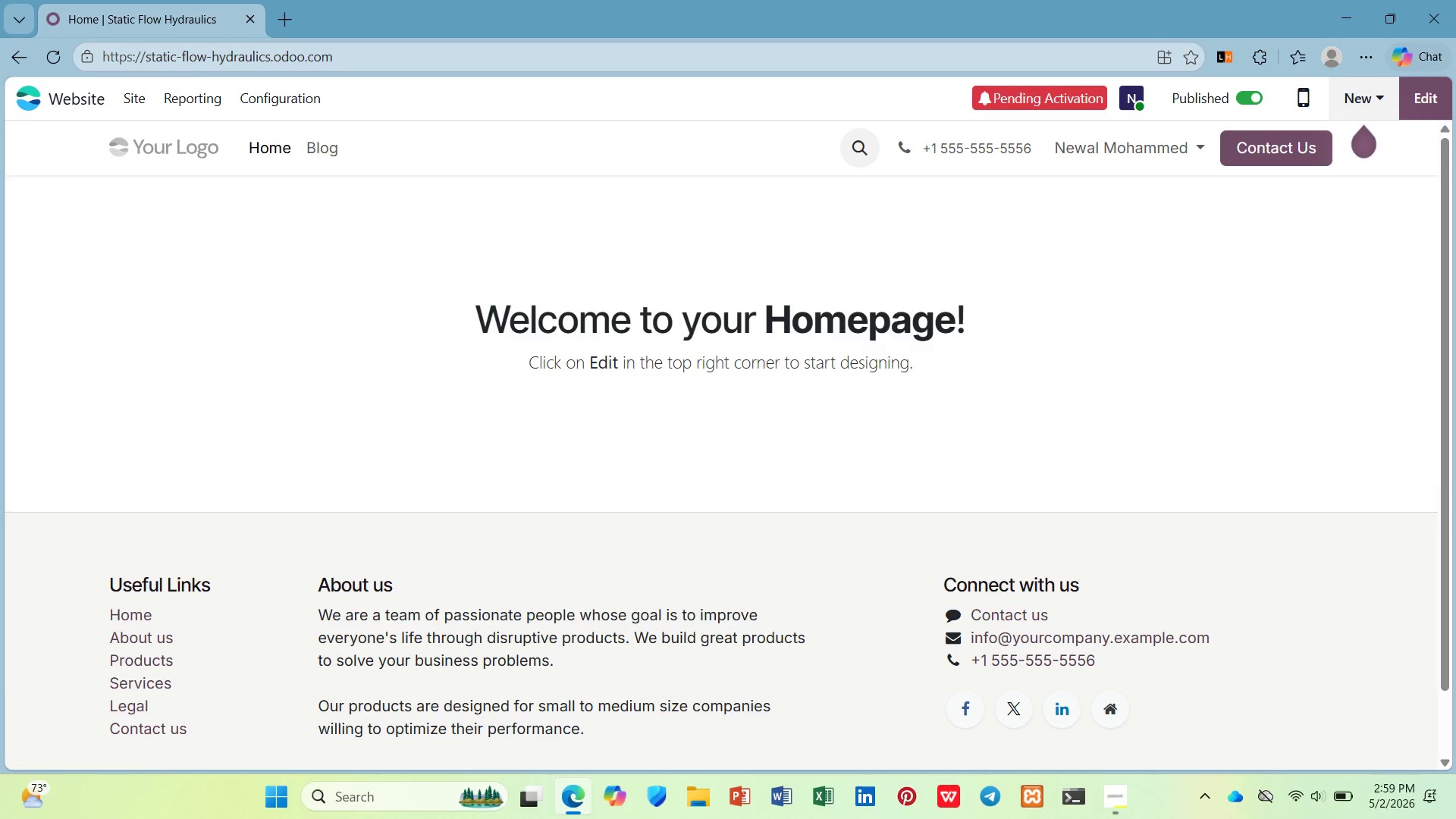 
wait(66.2)
 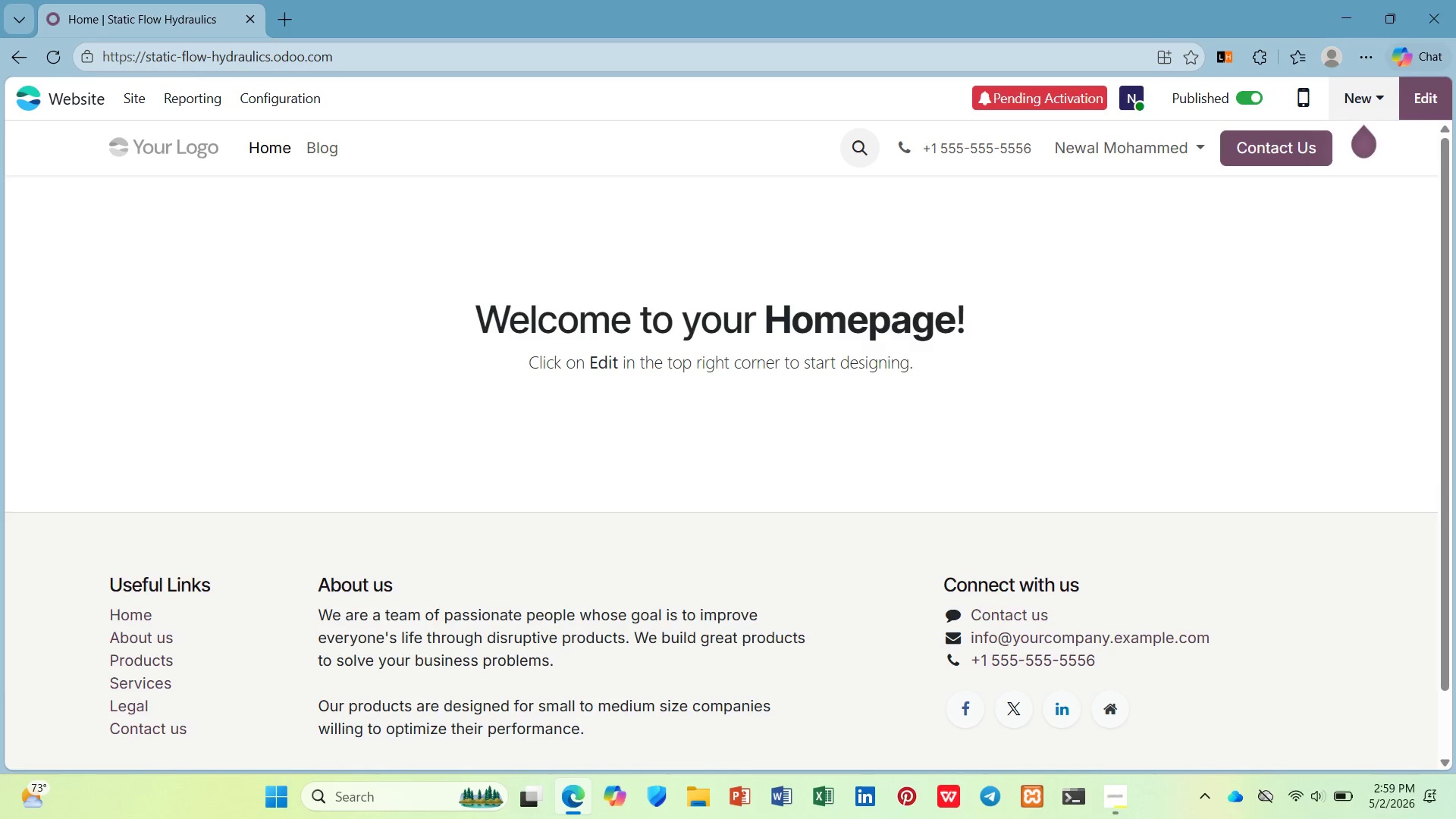 
left_click([314, 99])
 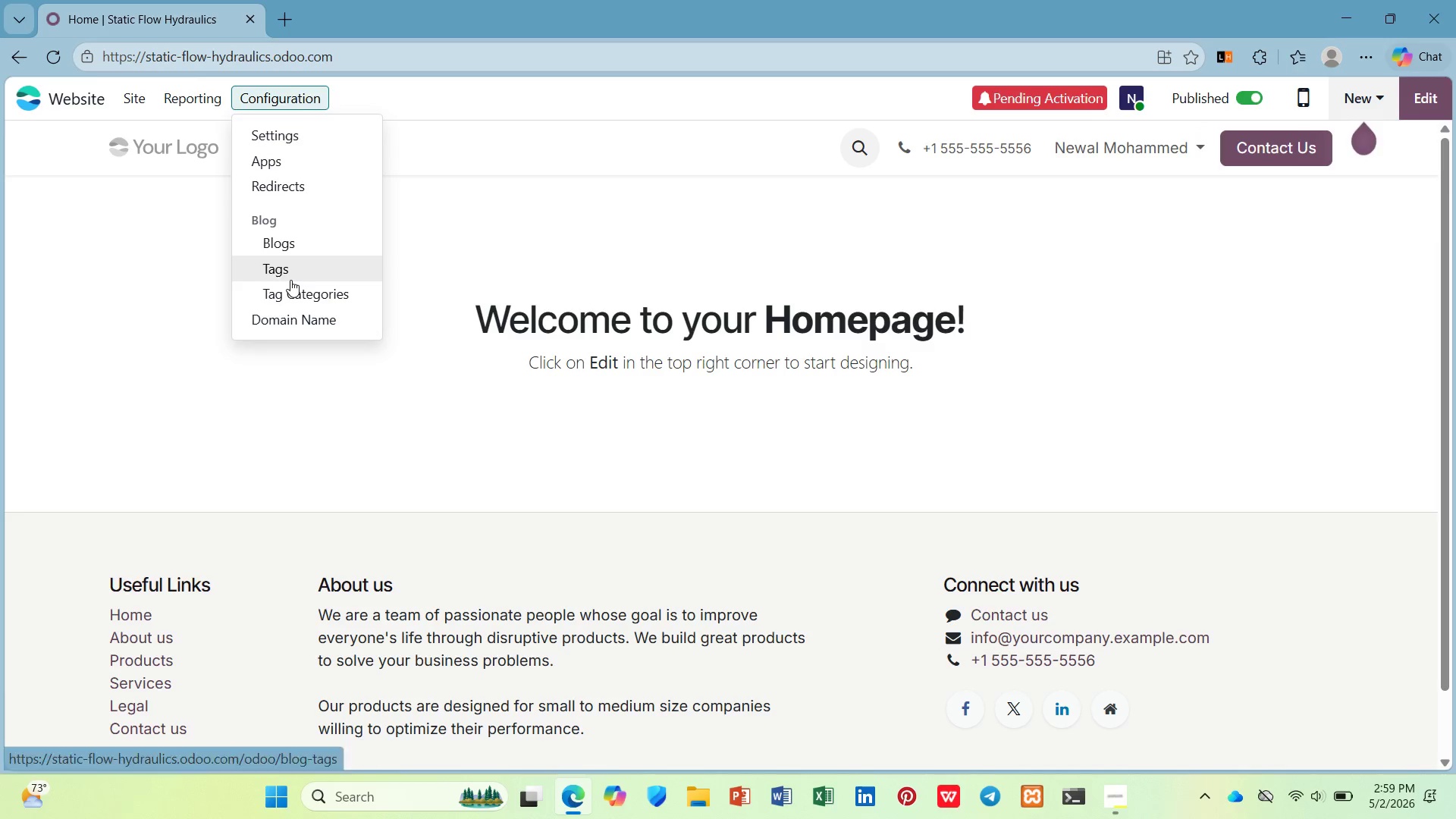 
left_click([290, 278])
 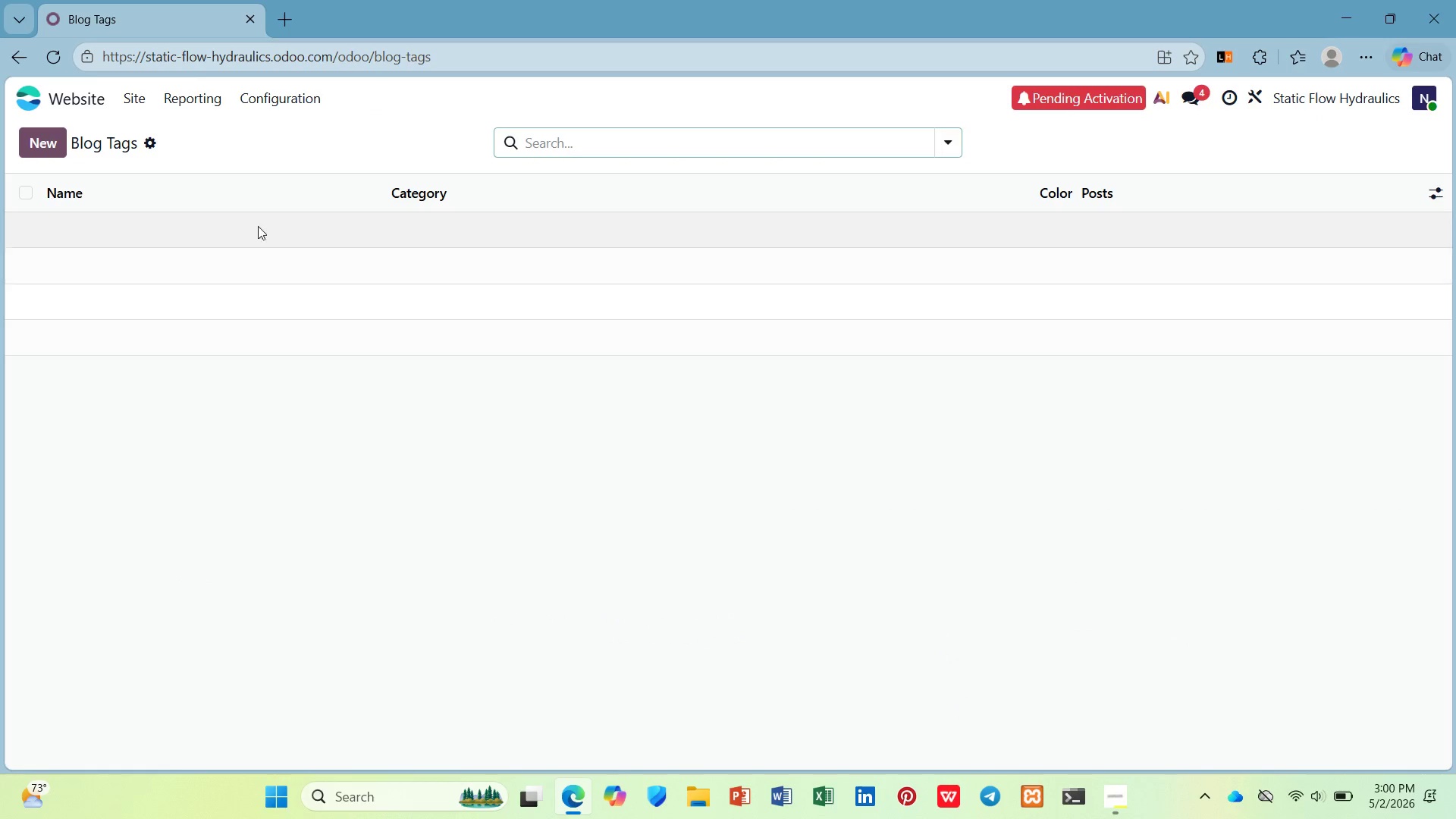 
left_click([31, 136])
 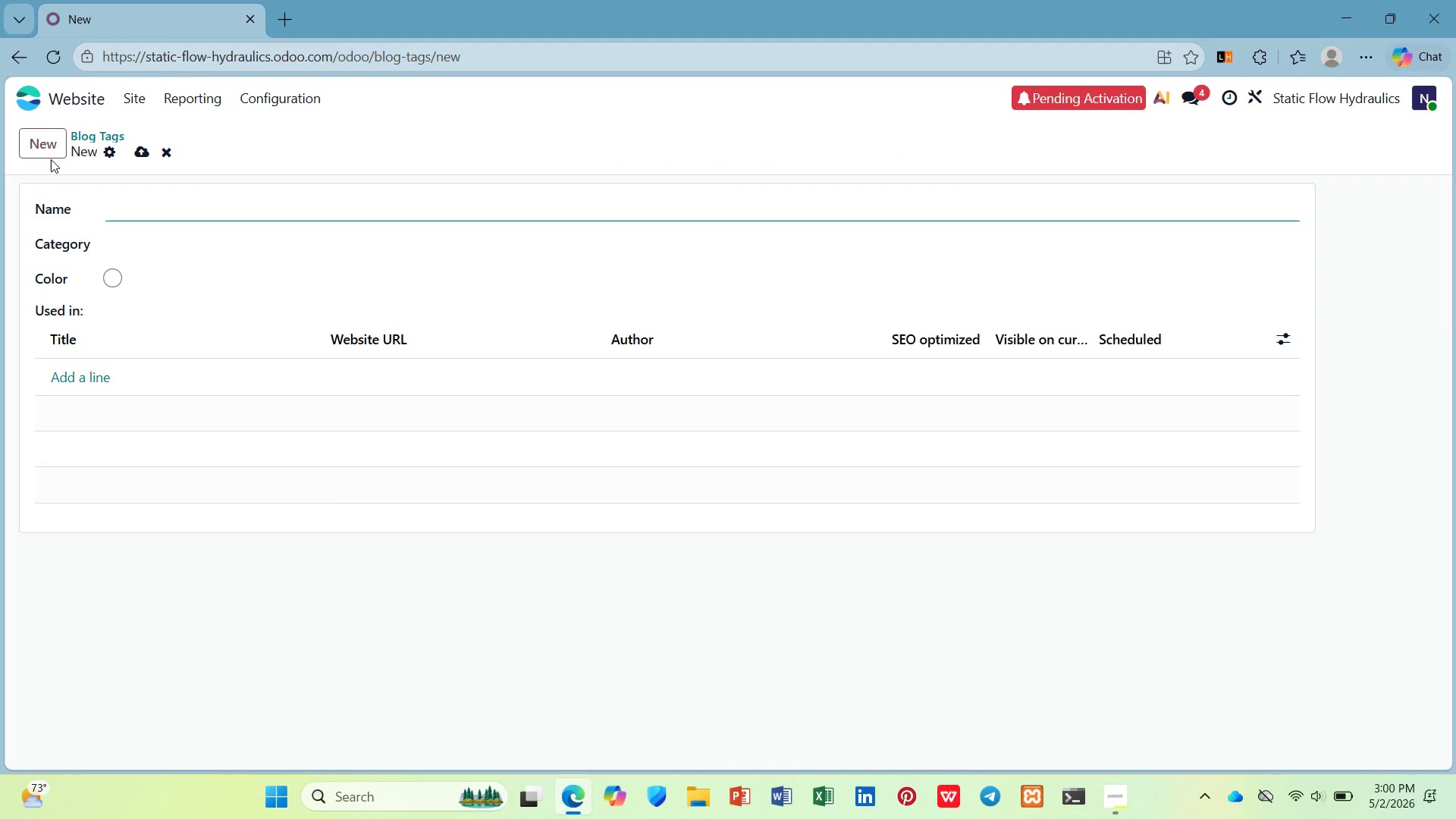 
wait(9.98)
 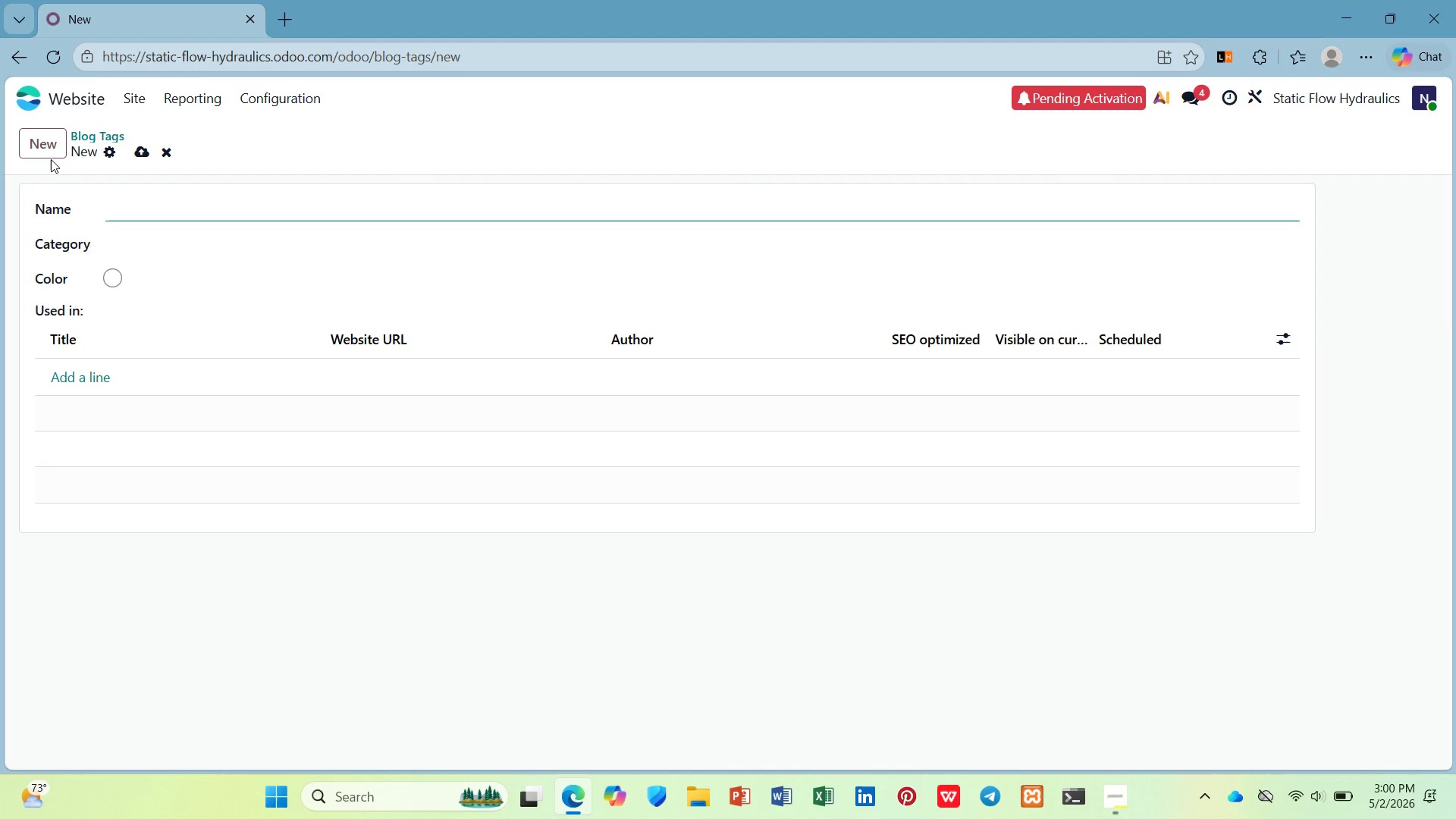 
hold_key(key=ControlLeft, duration=0.36)
 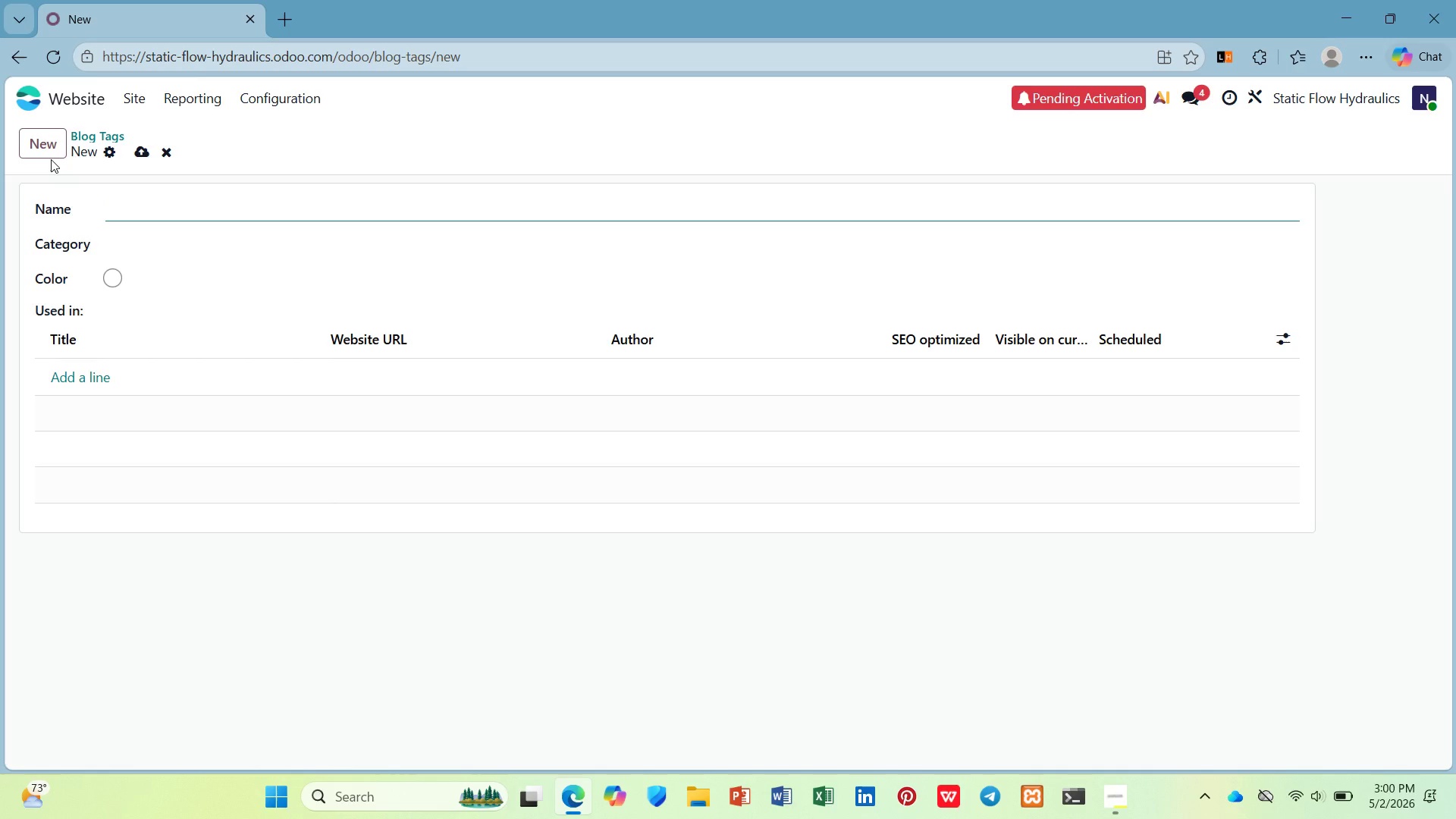 
type(#Maintenance )
 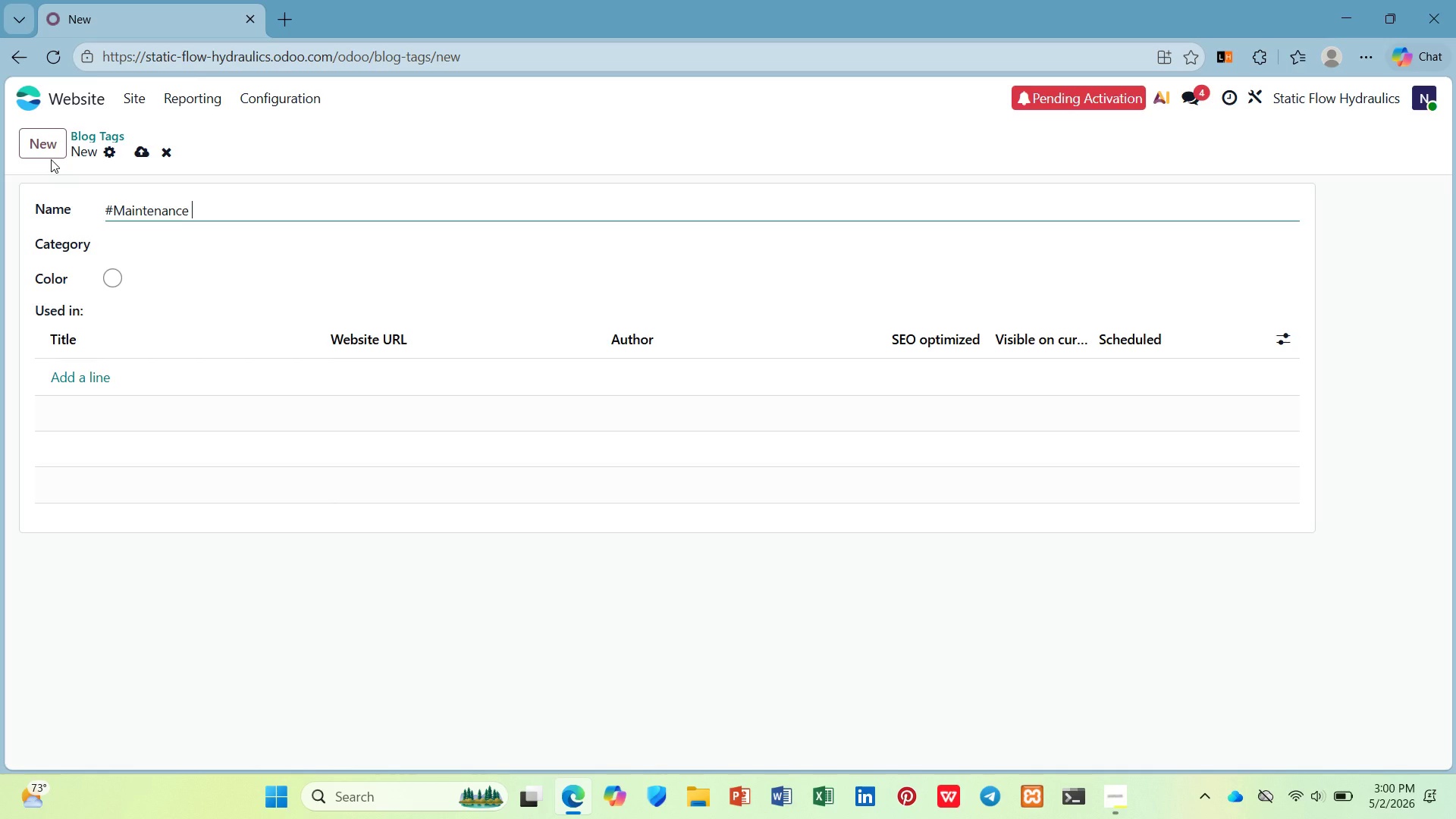 
key(Backspace)
 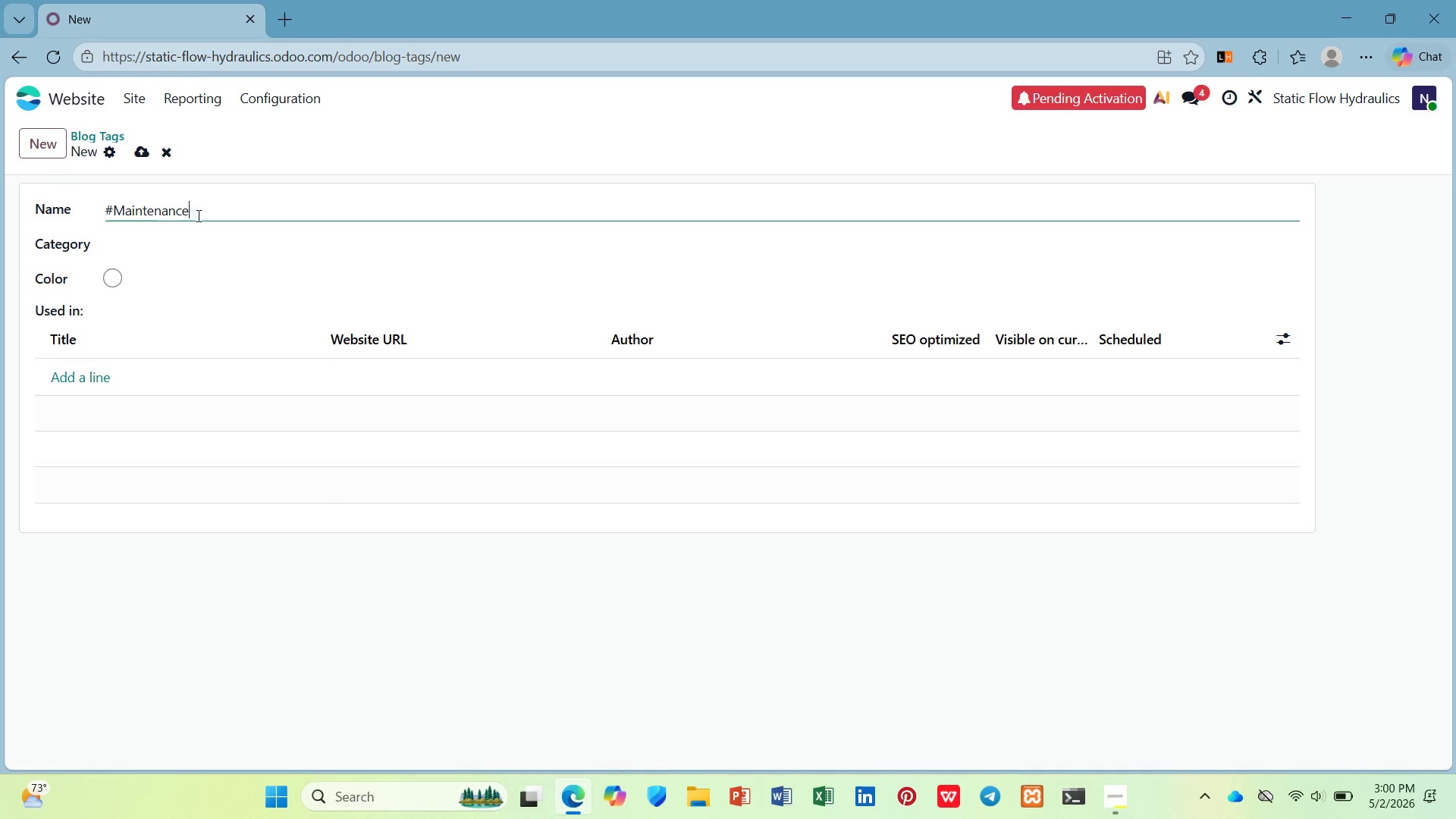 
left_click([140, 153])
 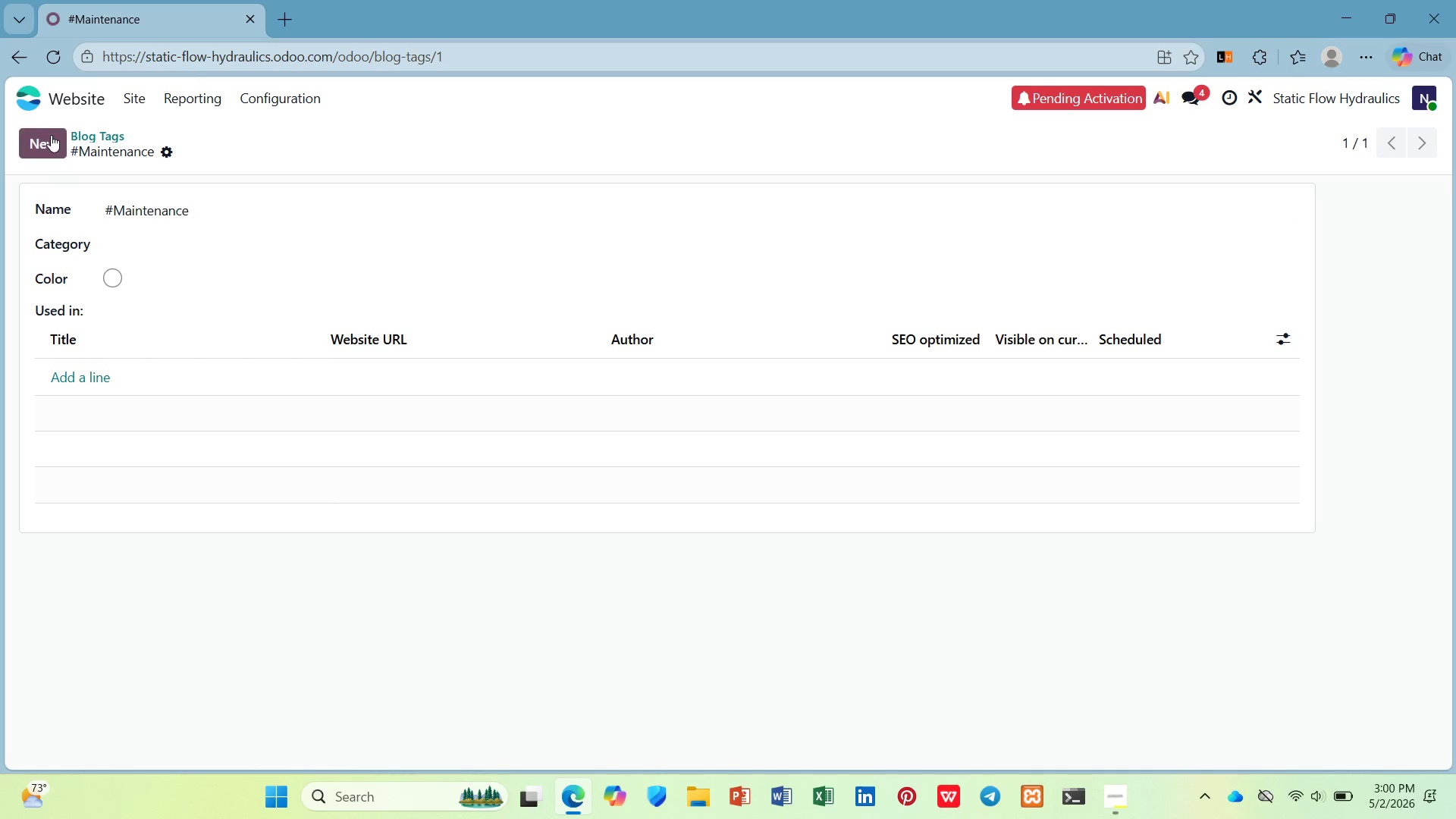 
left_click([52, 136])
 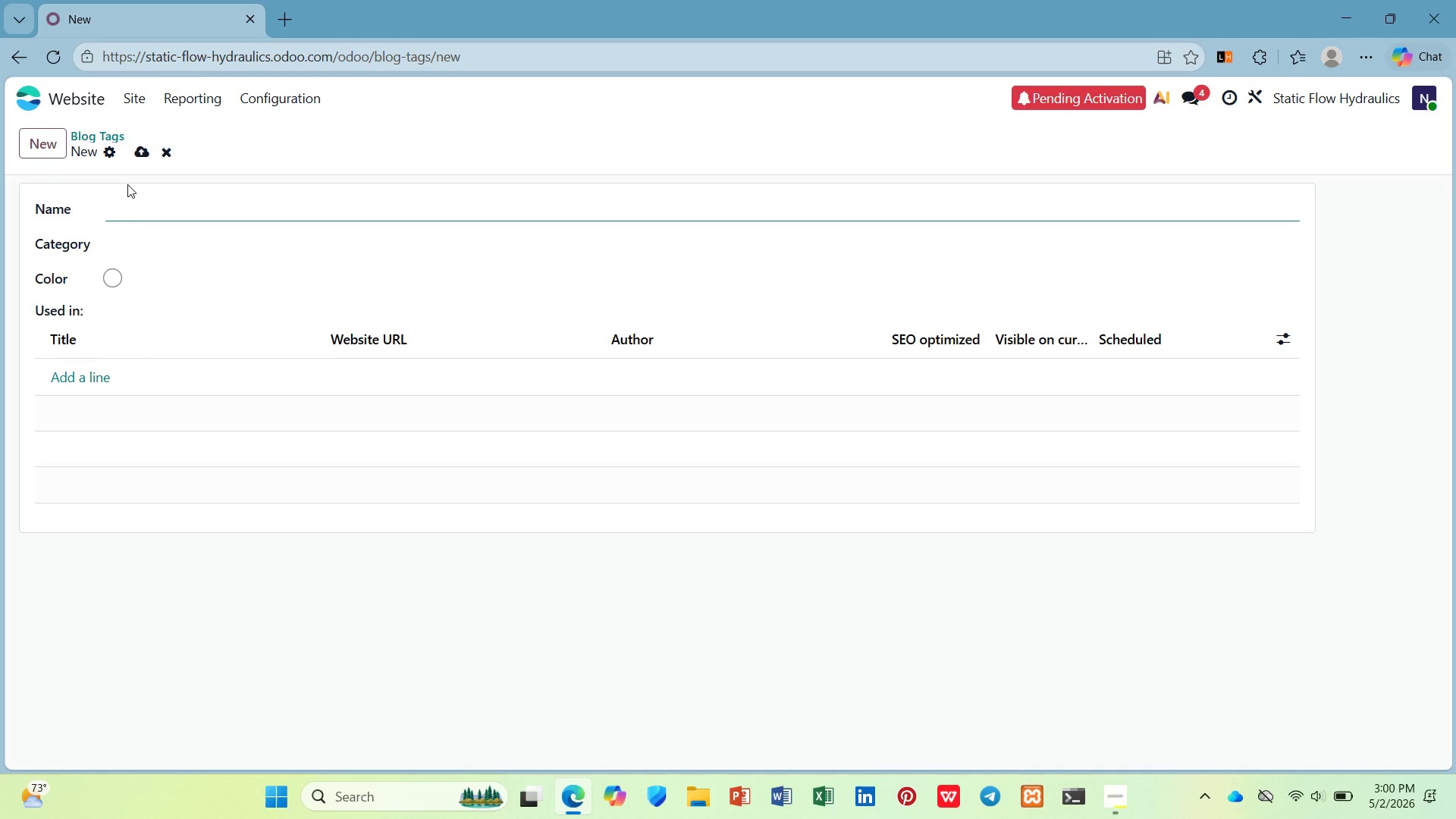 
type(#HVAC)
 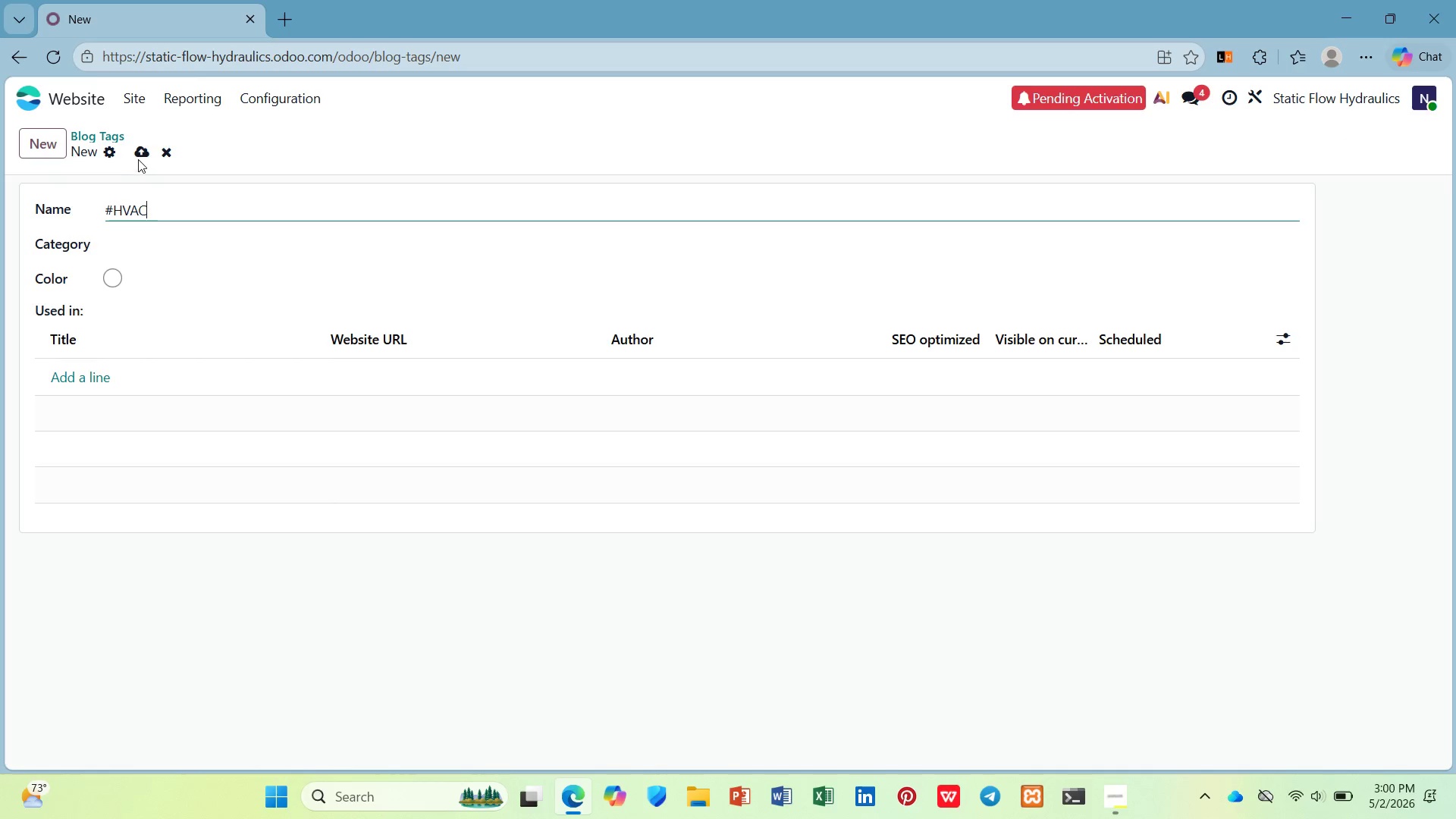 
left_click([149, 146])
 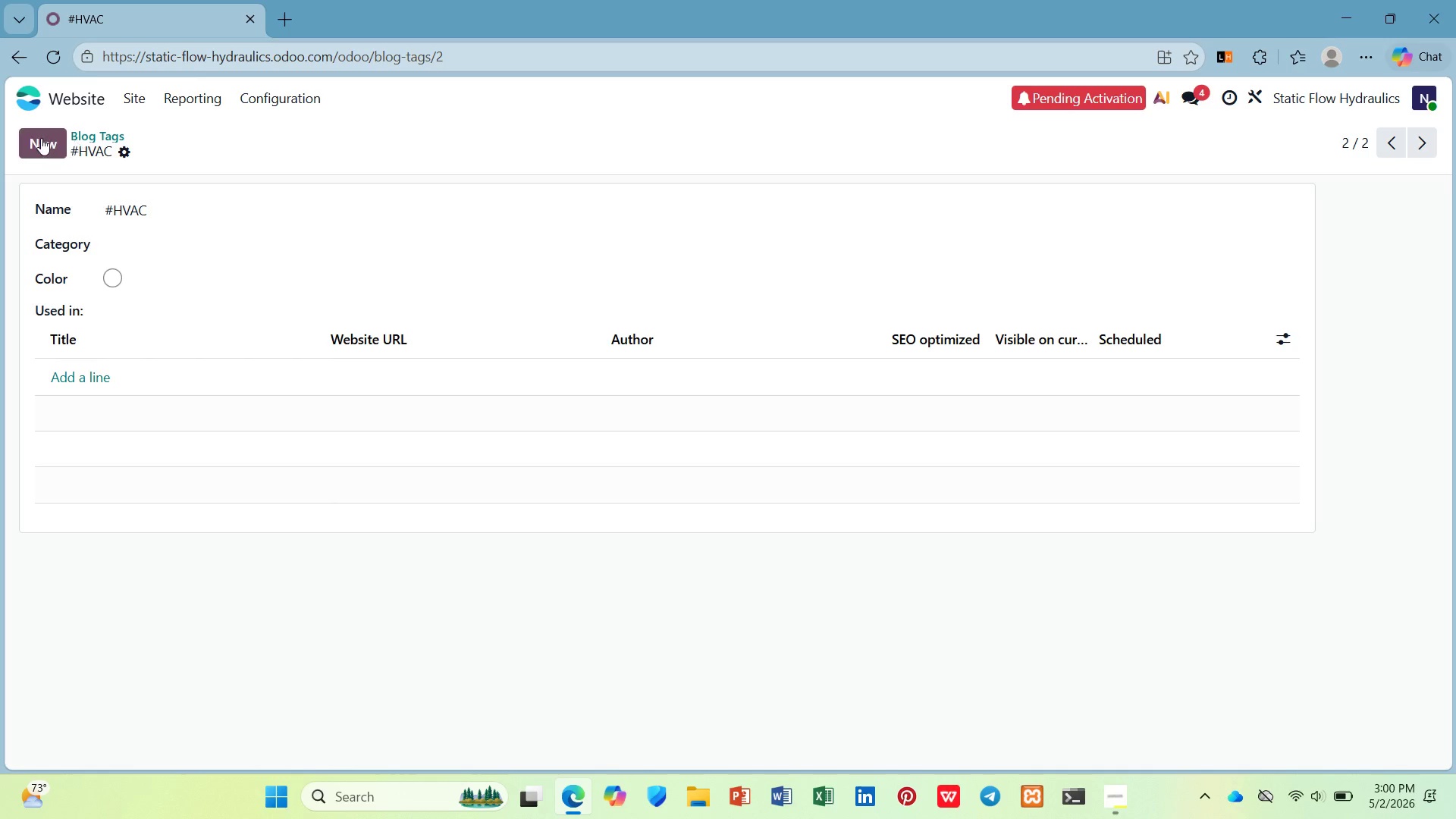 
left_click([17, 138])
 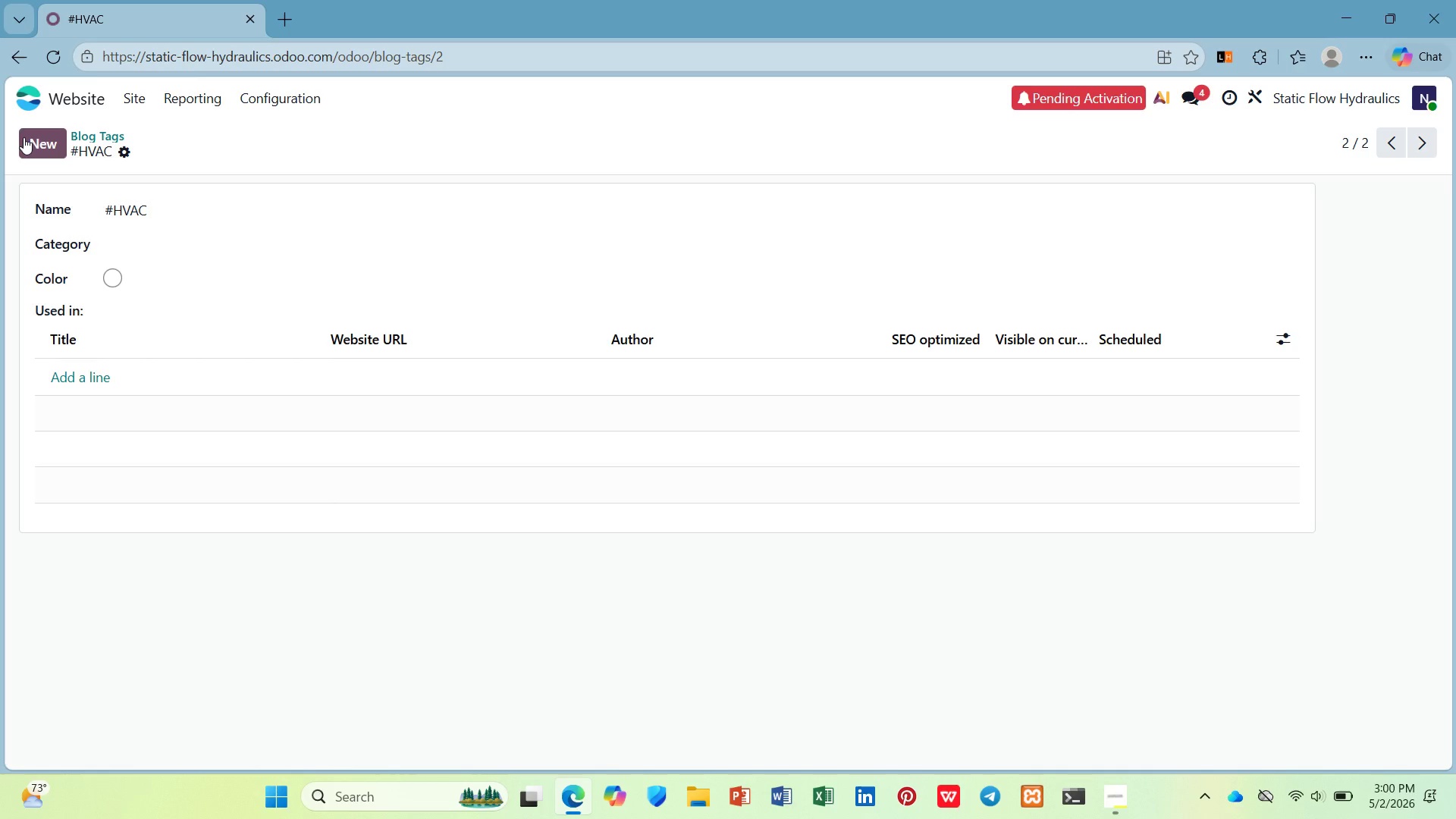 
left_click([24, 137])
 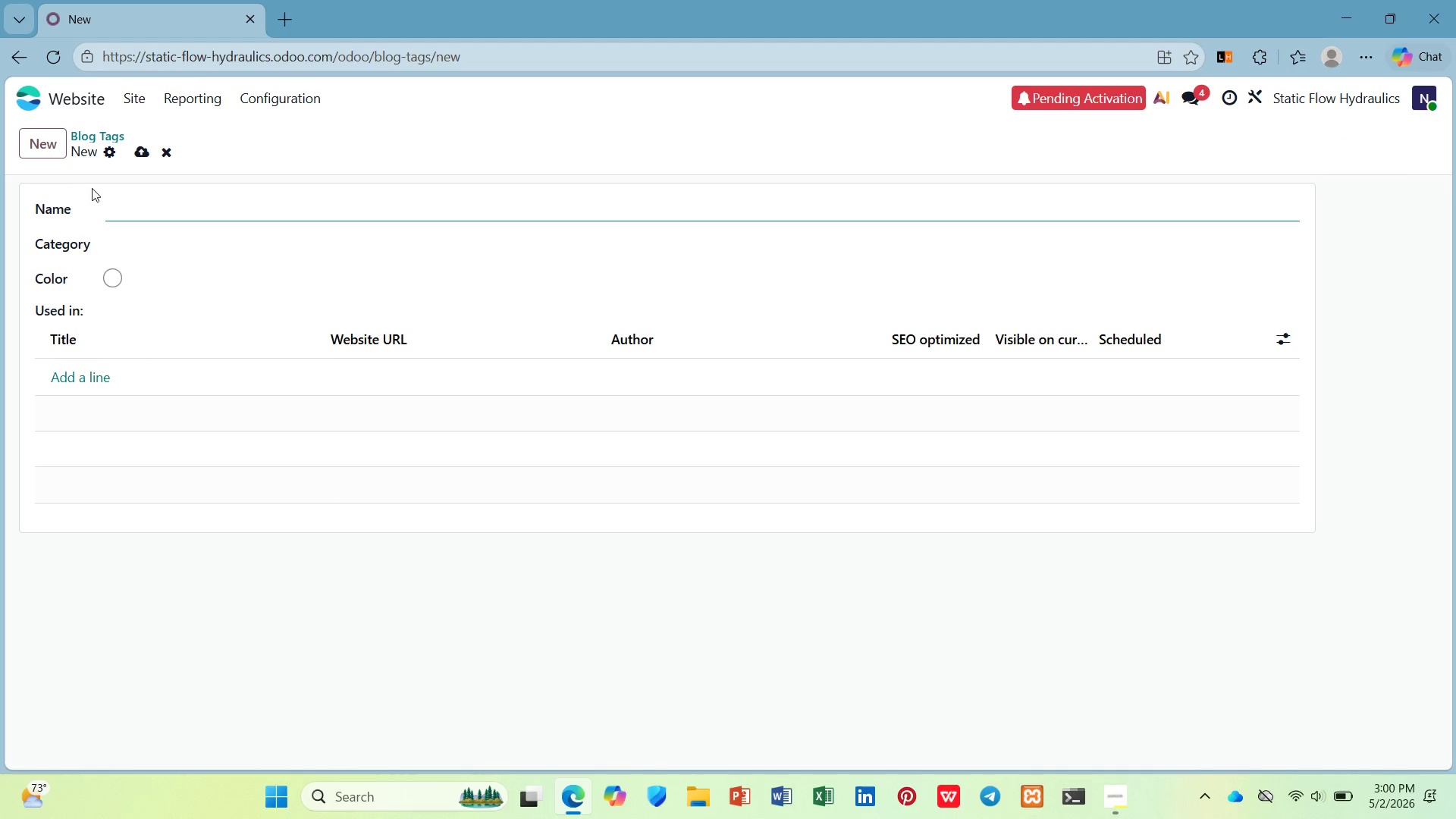 
type(#WinterReady)
 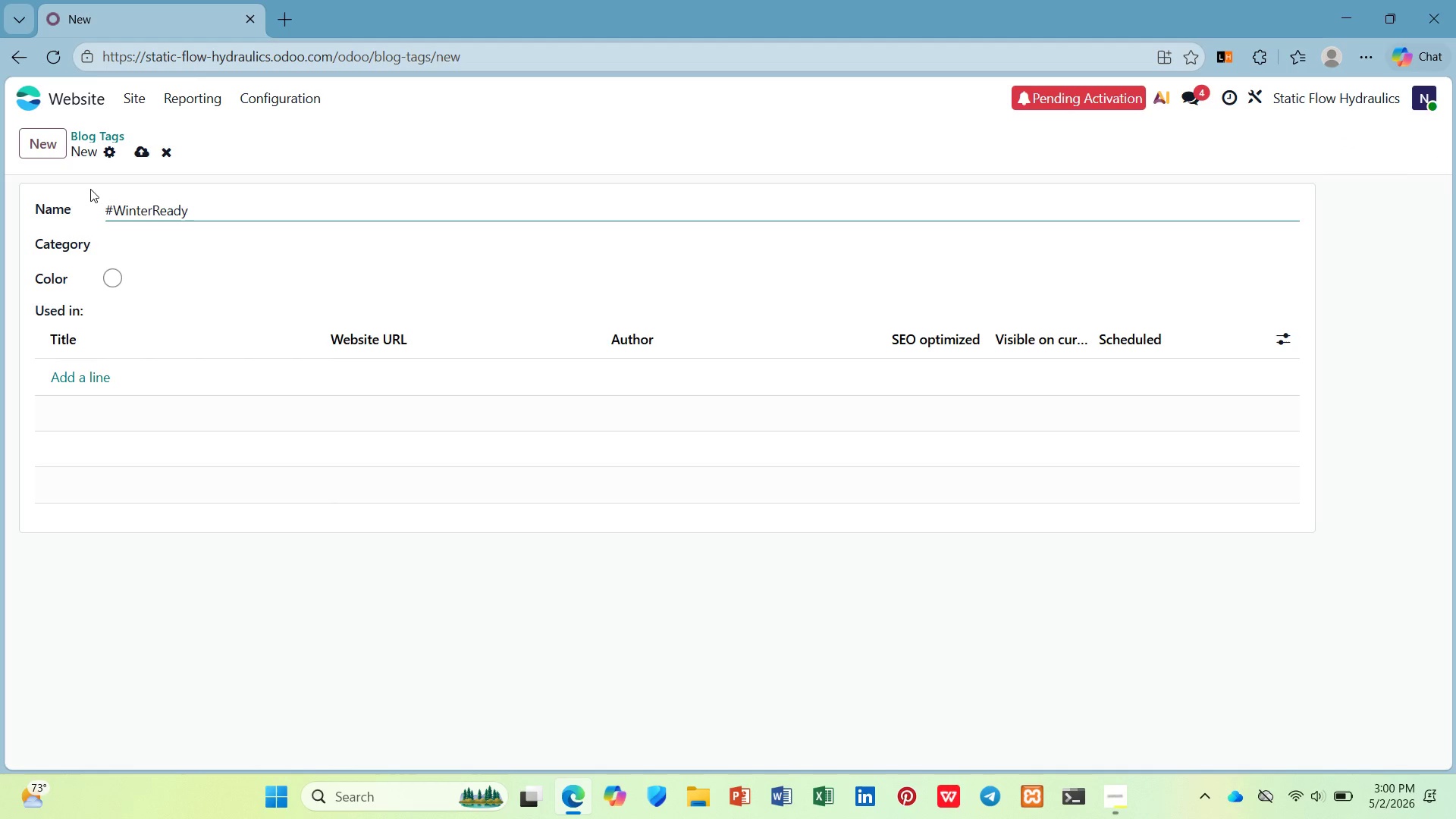 
left_click([141, 156])
 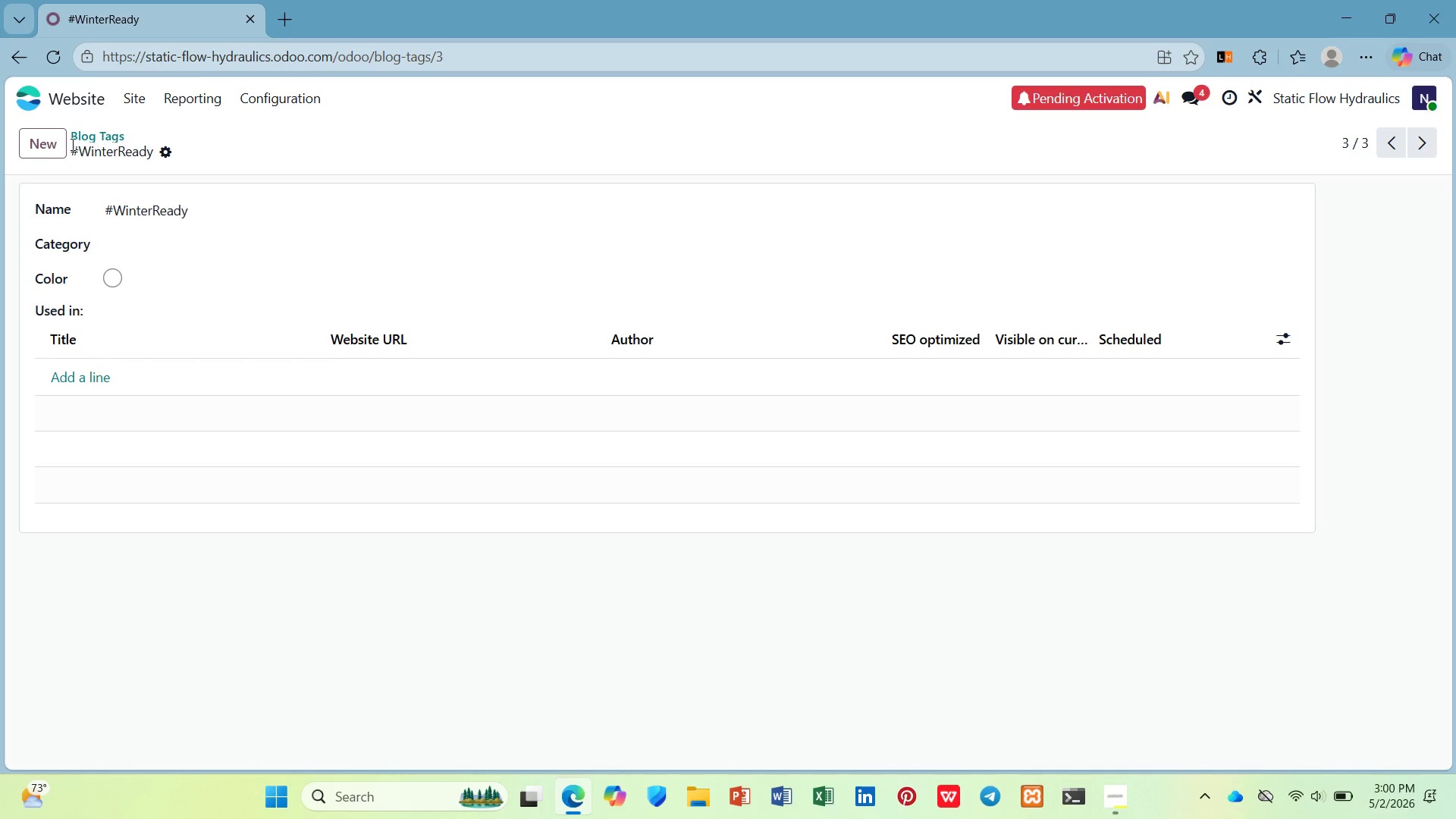 
left_click([58, 143])
 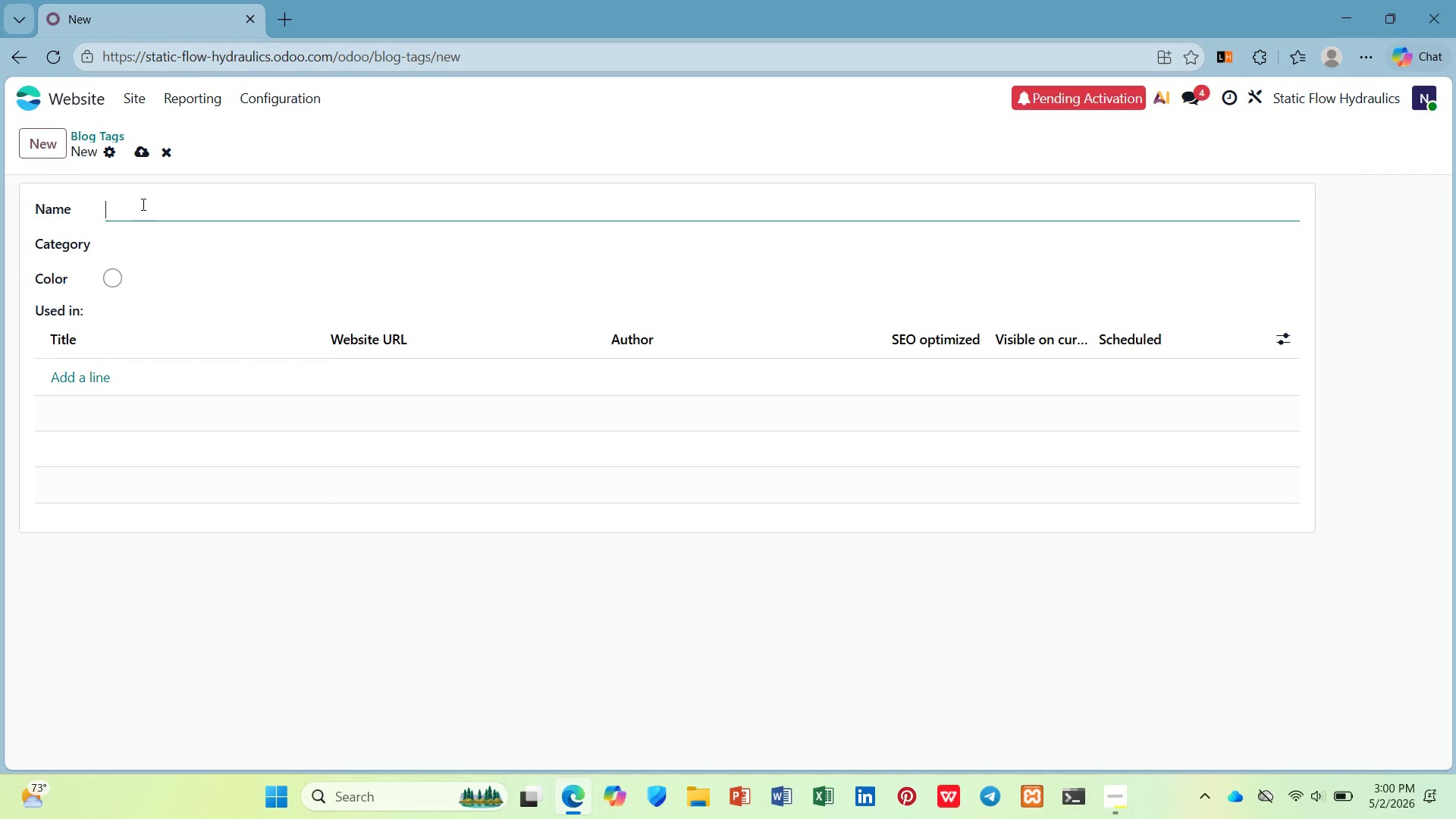 
type(#SpringCH)
key(Backspace)
type(heclist)
 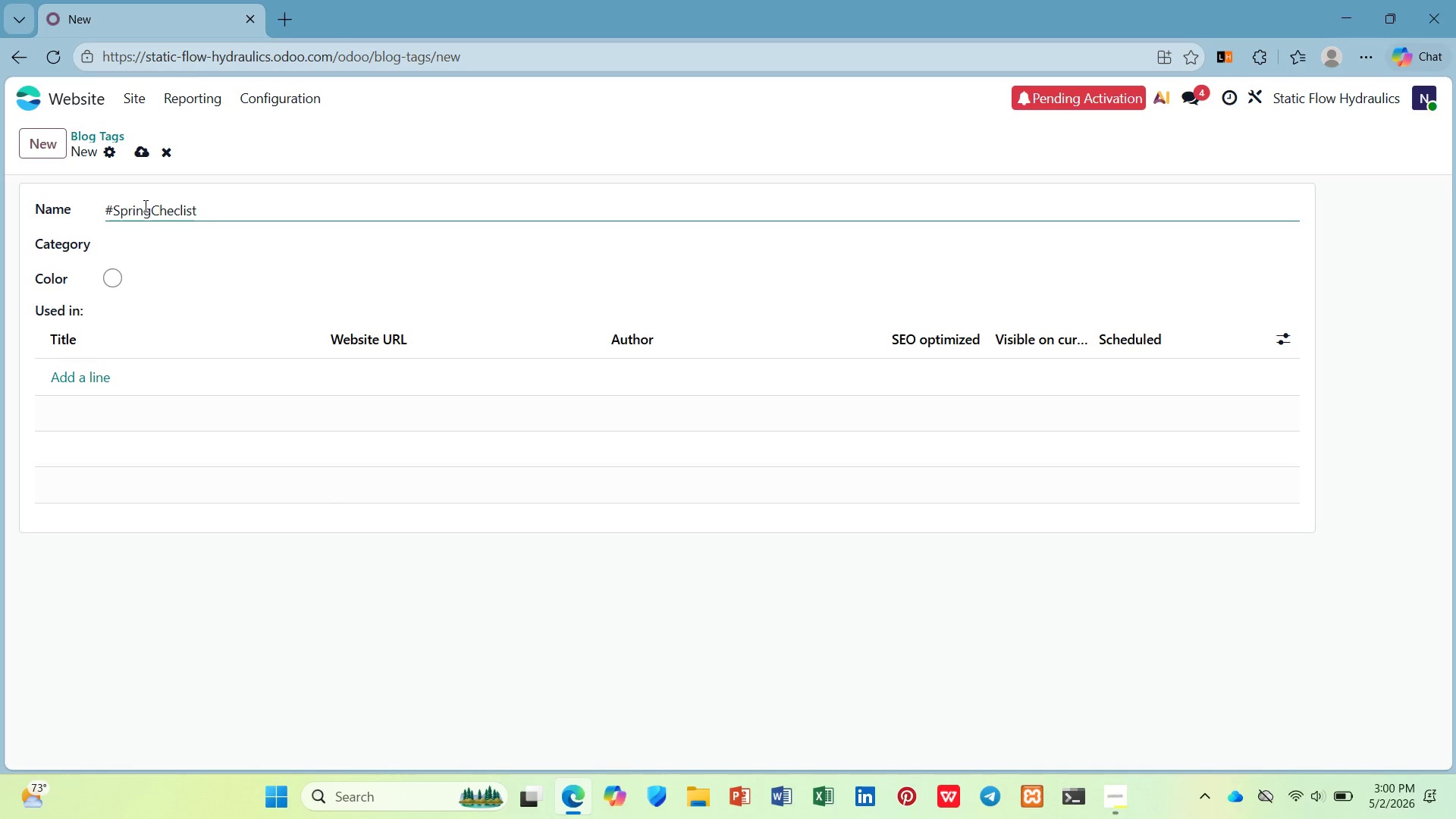 
key(ArrowLeft)
 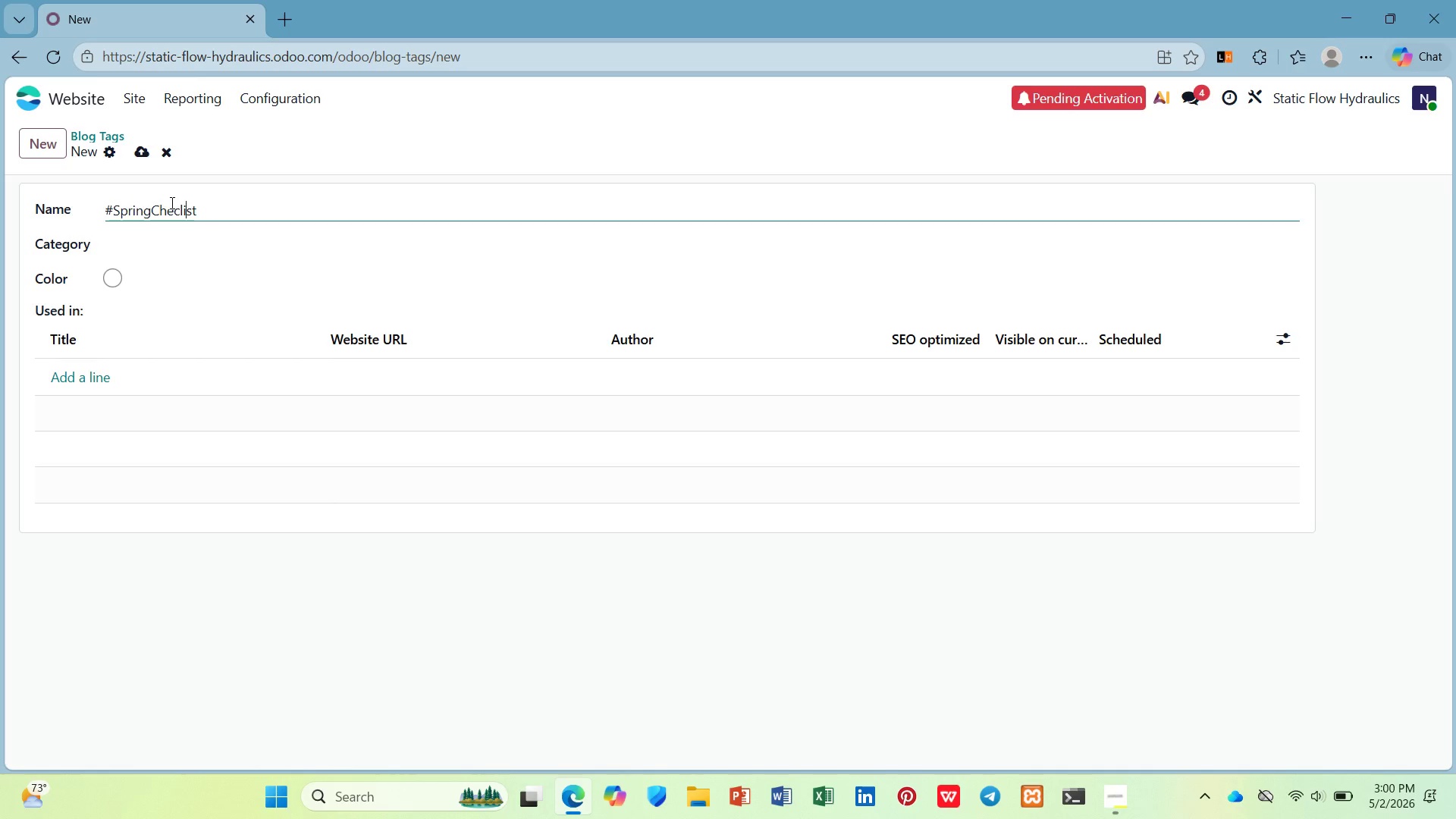 
key(ArrowLeft)
 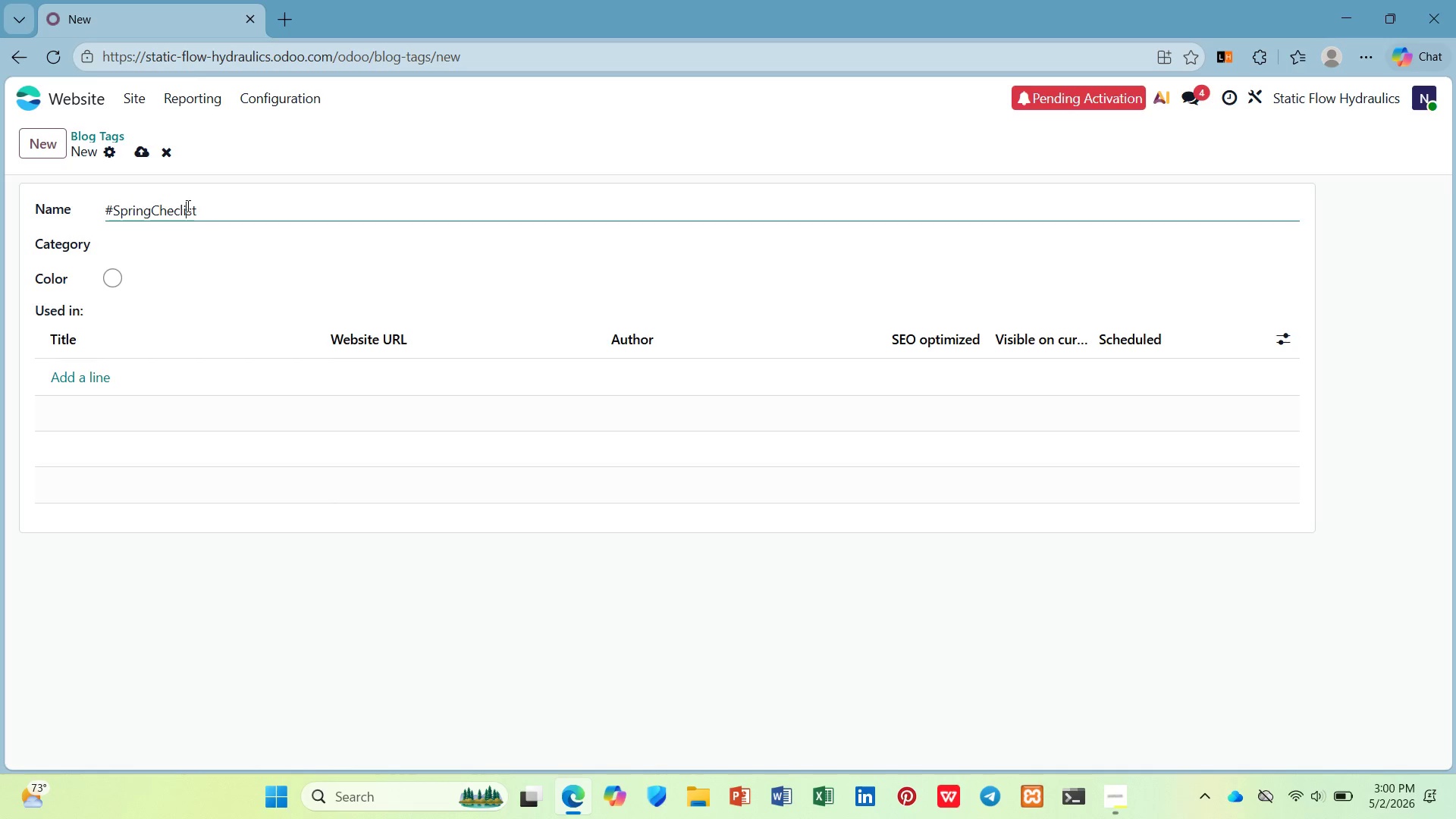 
key(ArrowLeft)
 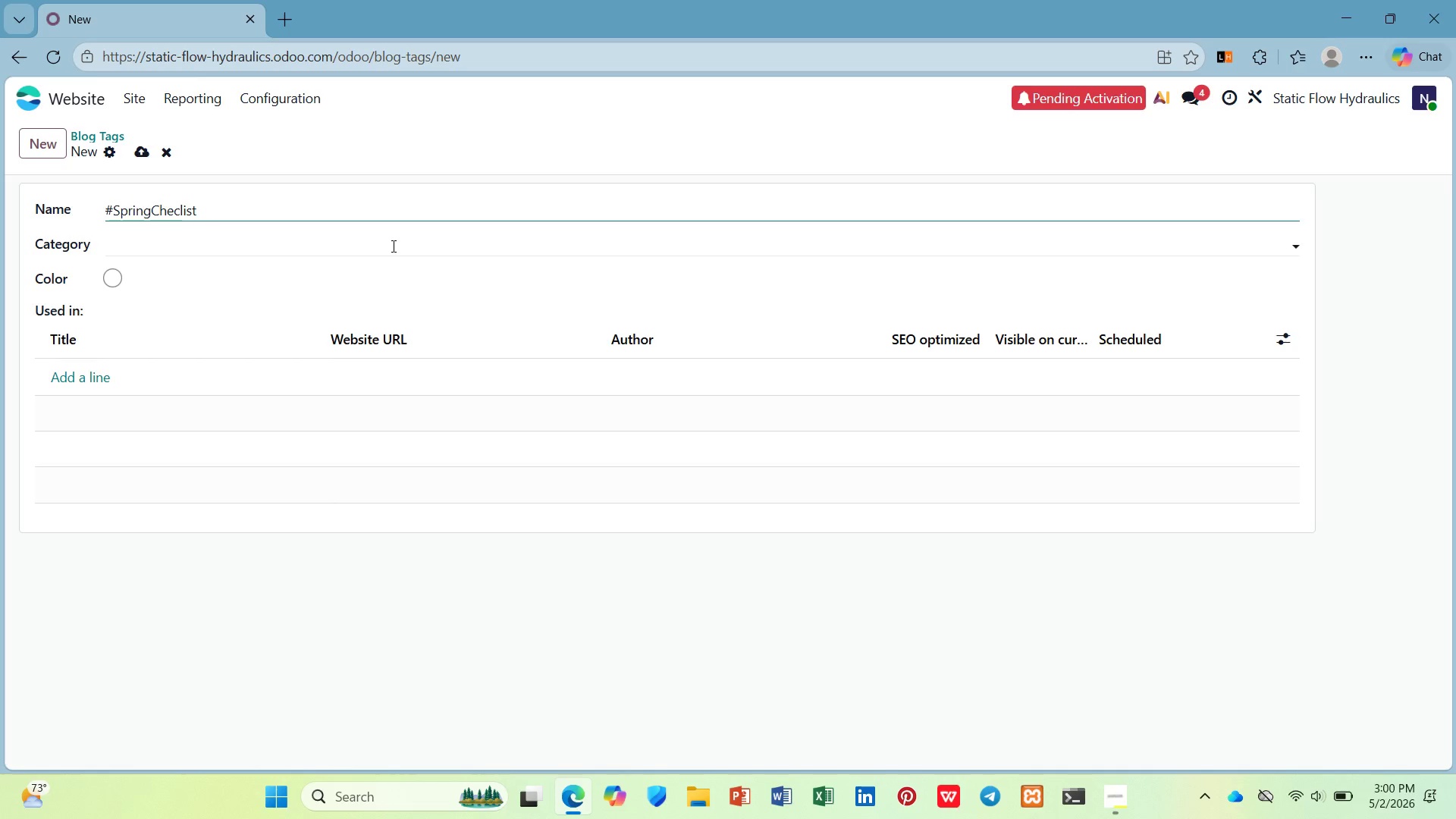 
key(ArrowLeft)
 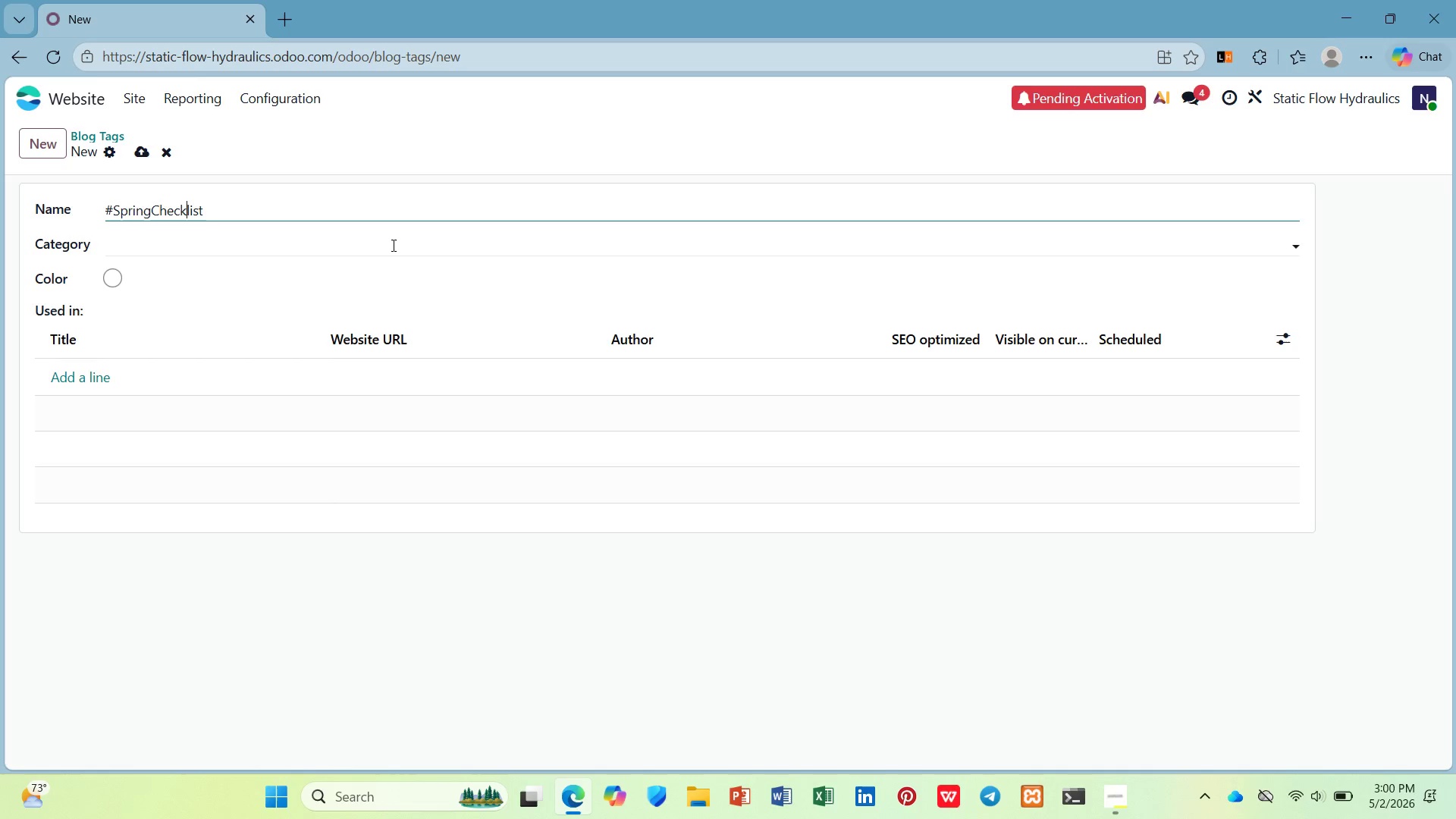 
key(K)
 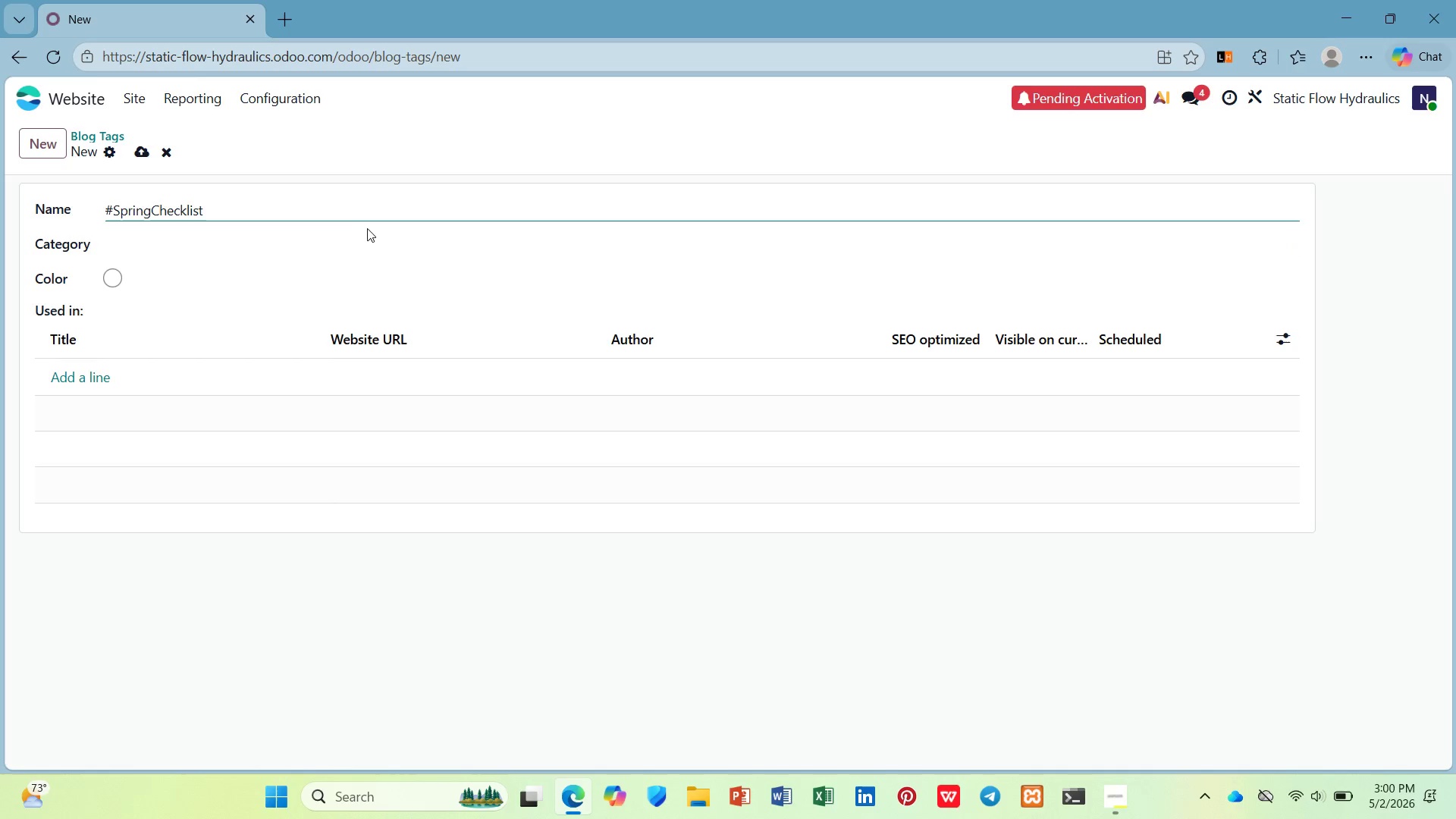 
left_click([367, 227])
 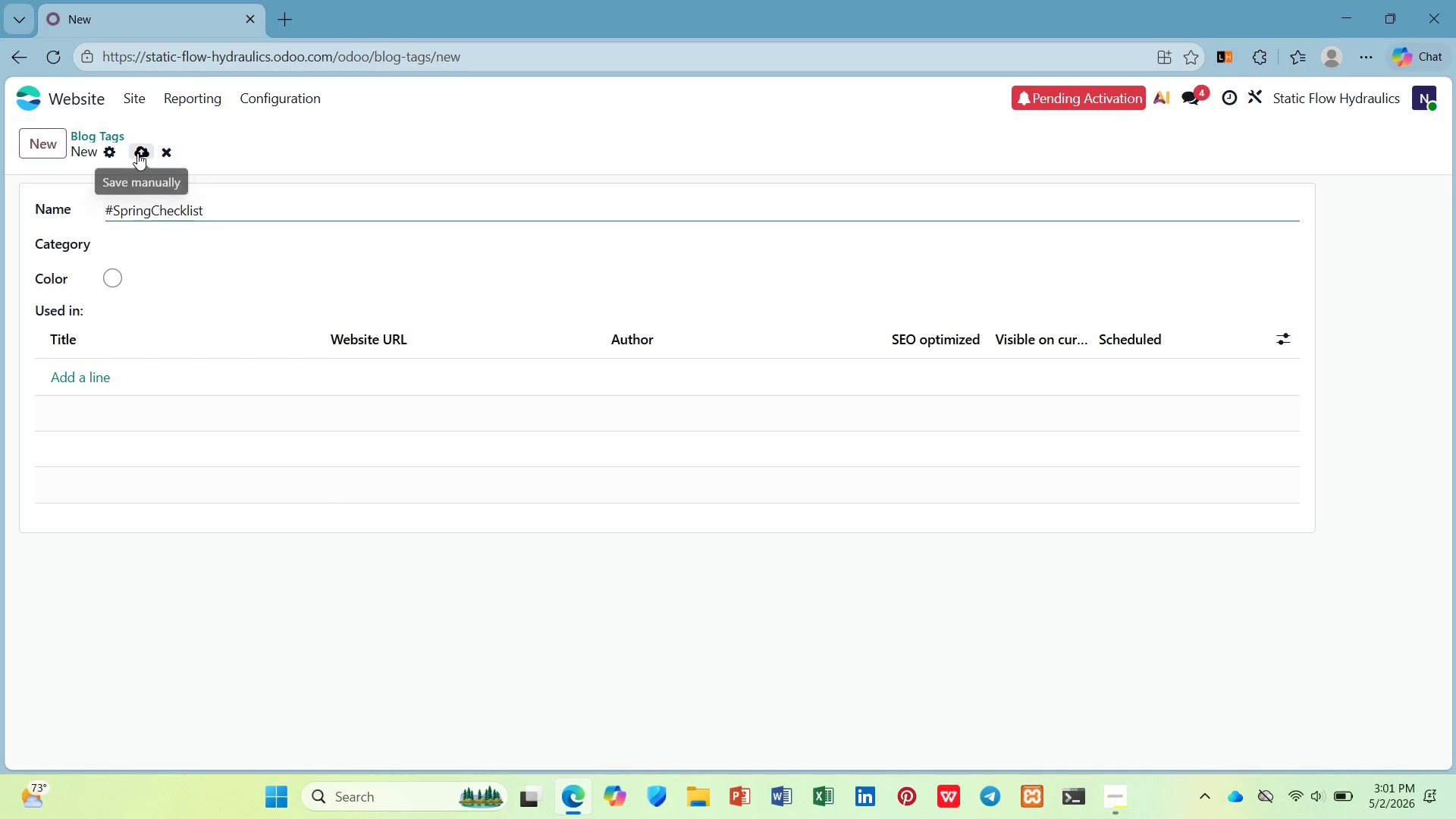 
left_click([136, 151])
 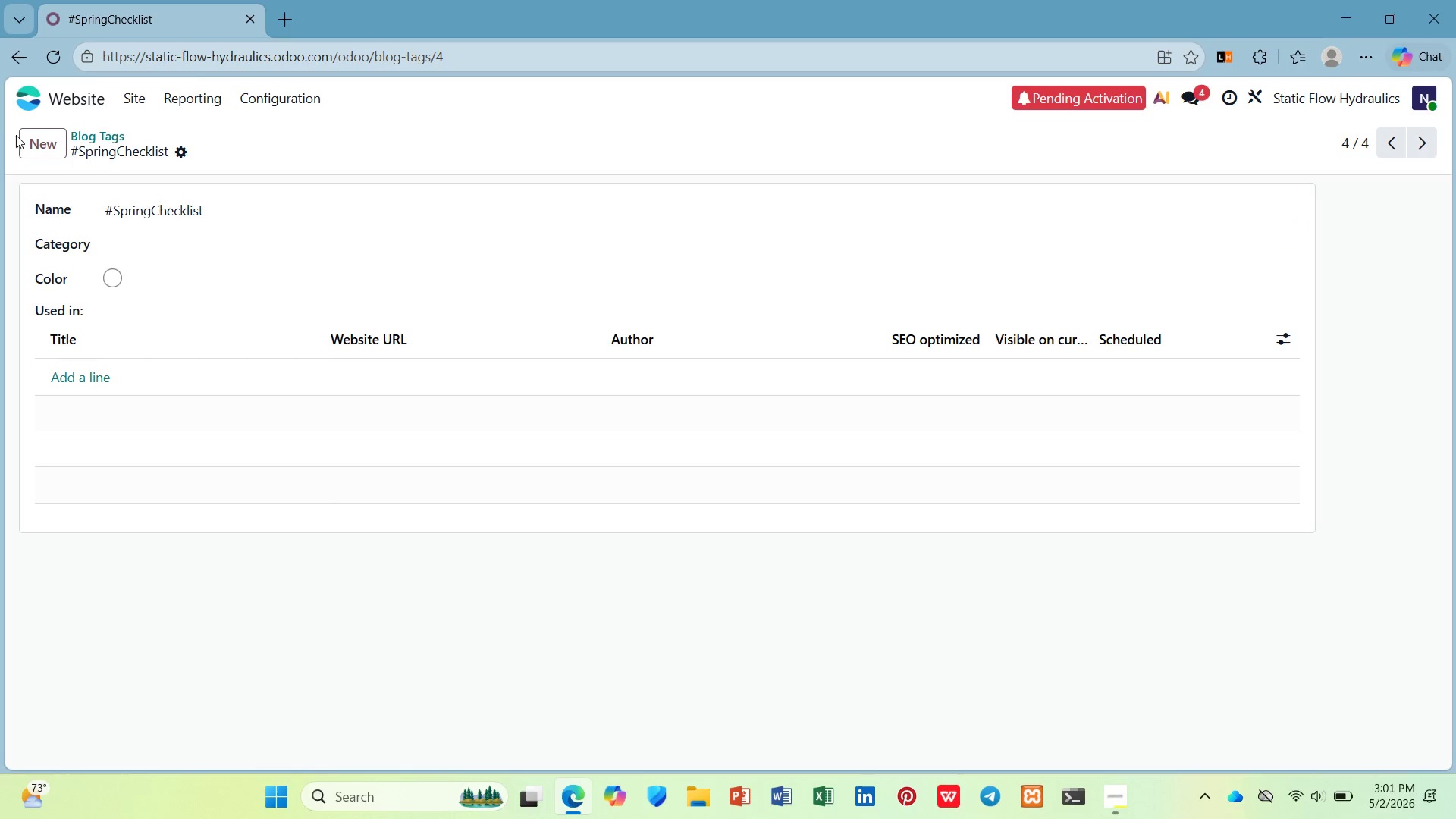 
left_click([33, 142])
 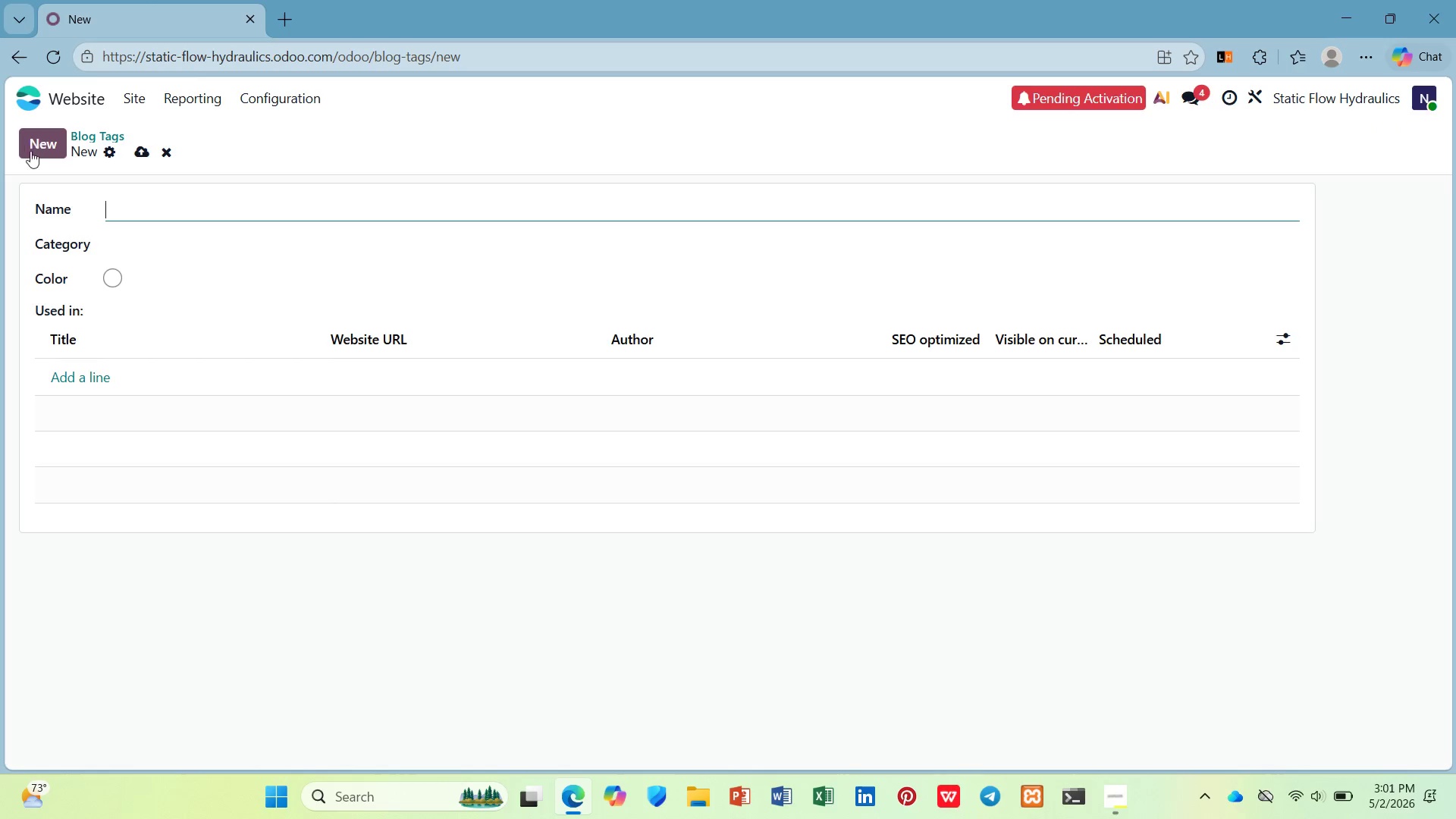 
hold_key(key=ShiftLeft, duration=0.44)
 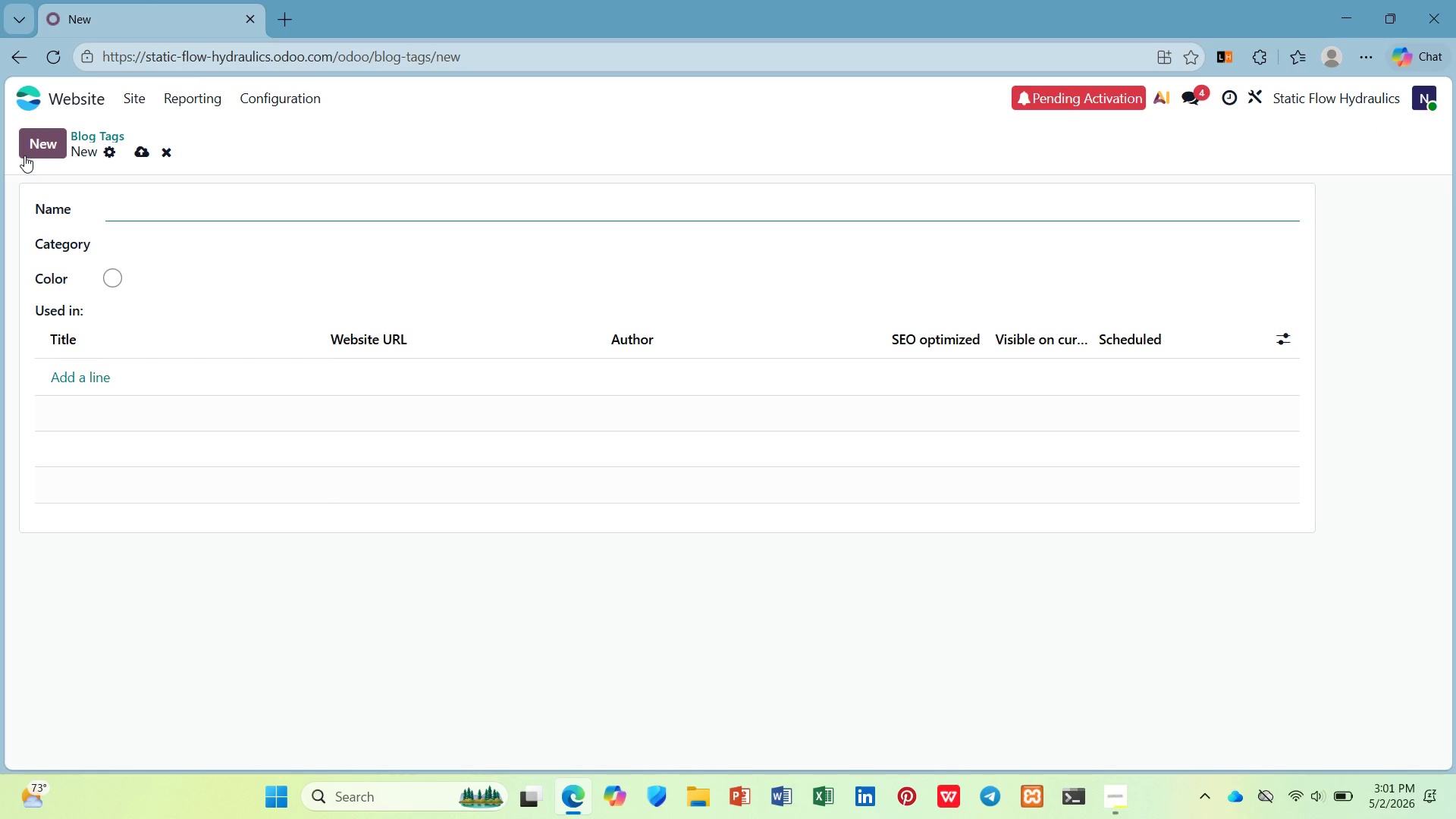 
type(#Lew)
key(Backspace)
type(akDeter)
key(Backspace)
type(ction)
 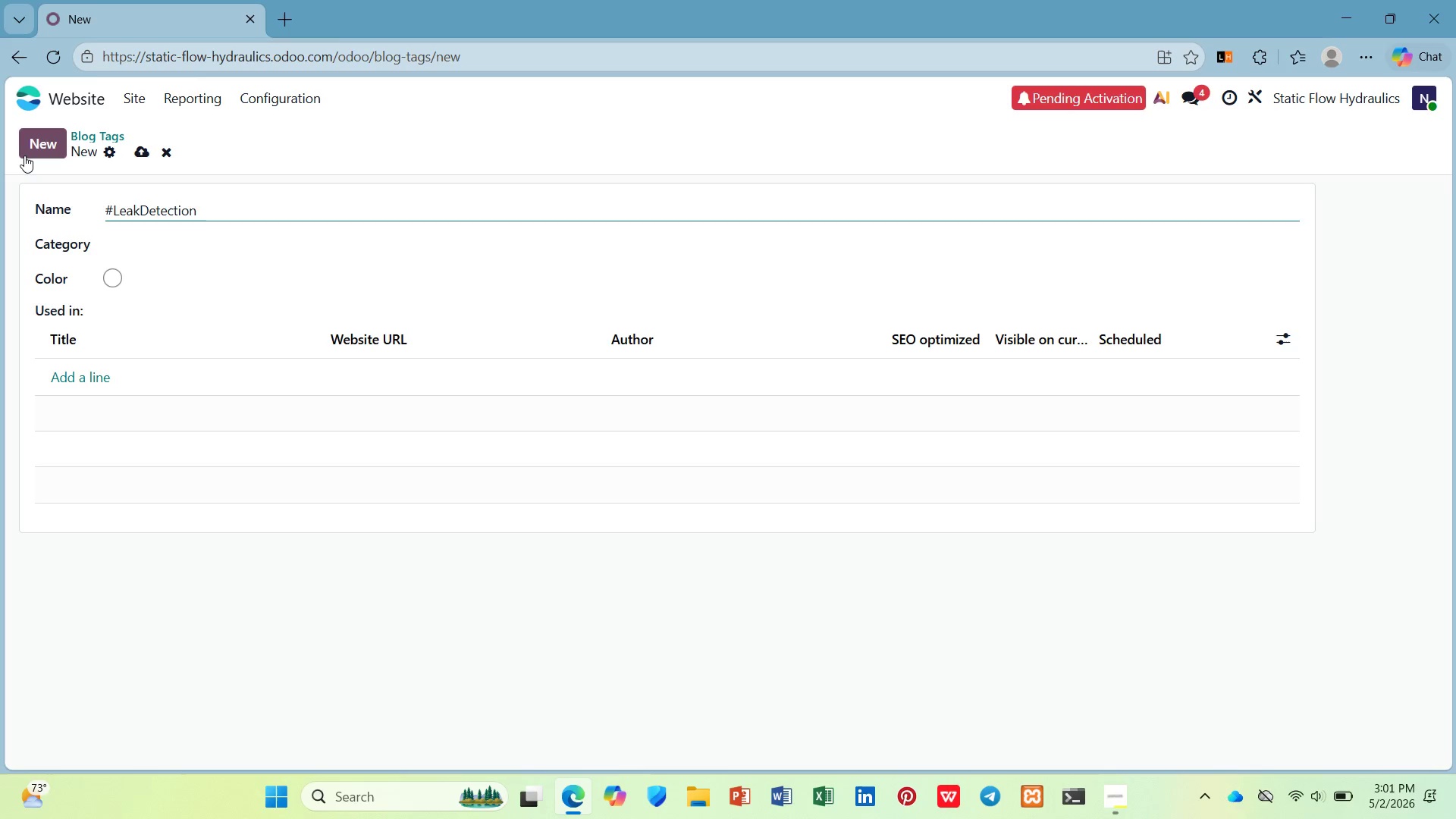 
left_click([143, 149])
 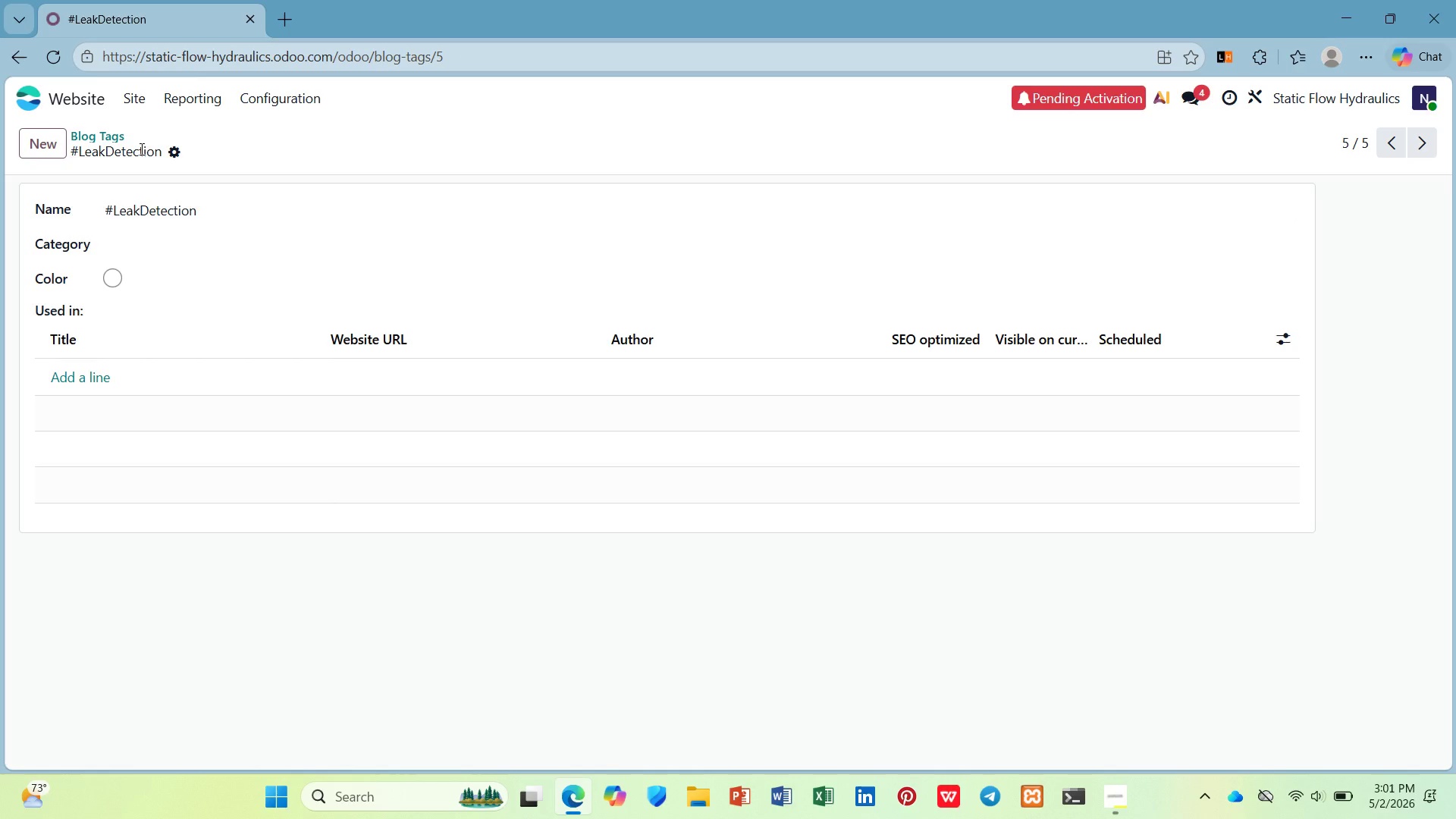 
wait(7.0)
 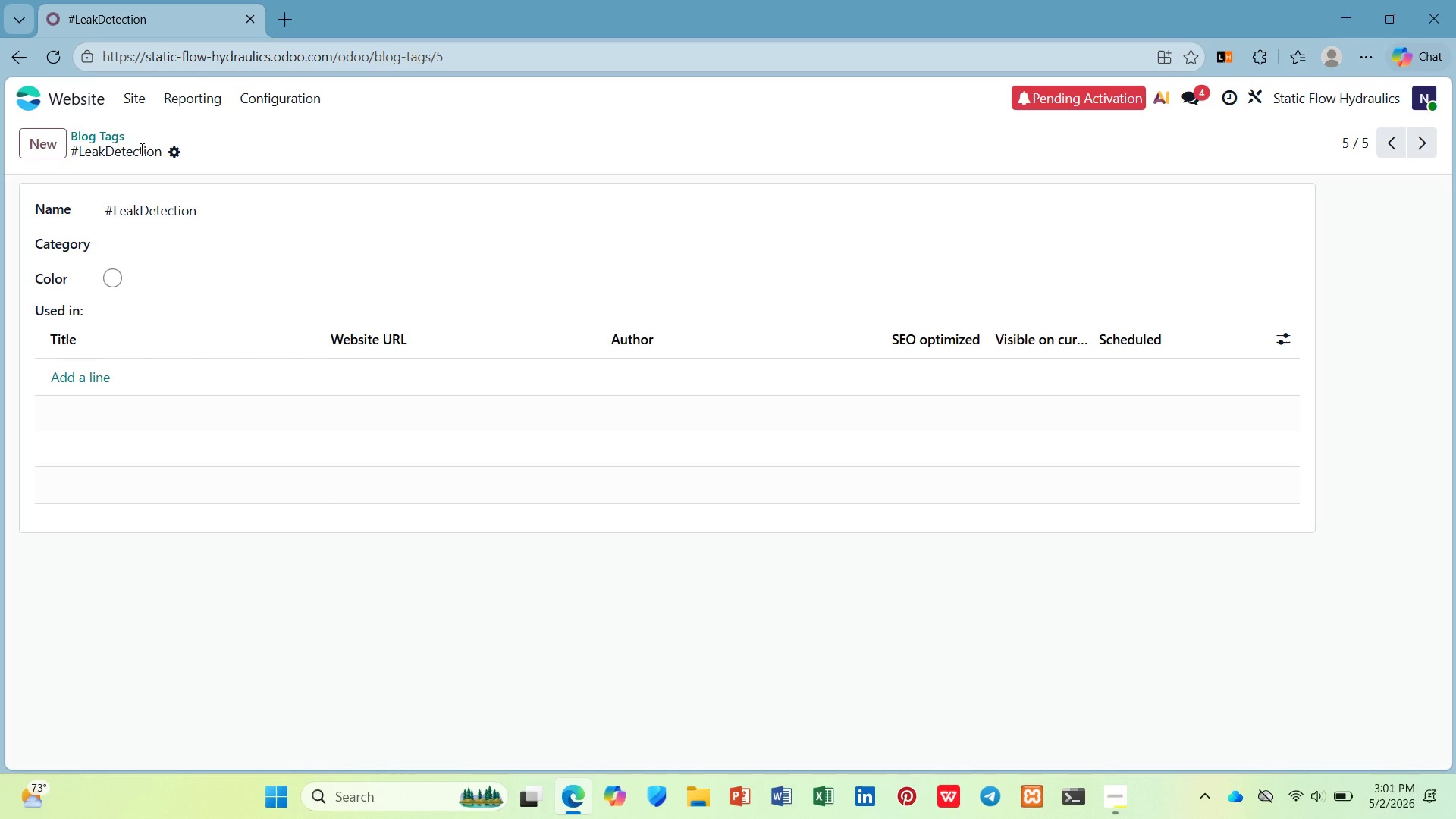 
left_click([42, 139])
 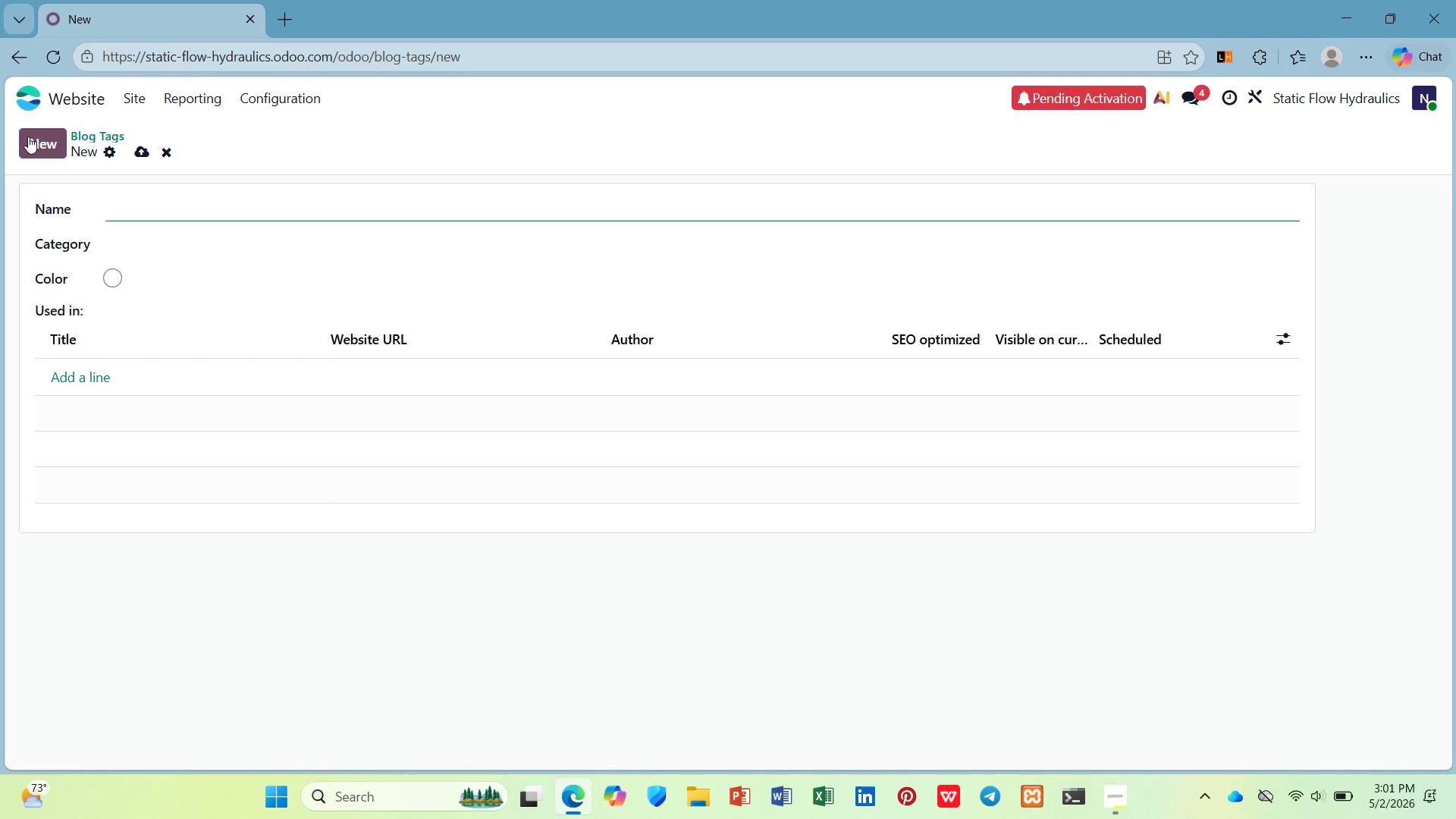 
type(#Plumbing )
key(Backspace)
type(Tips)
 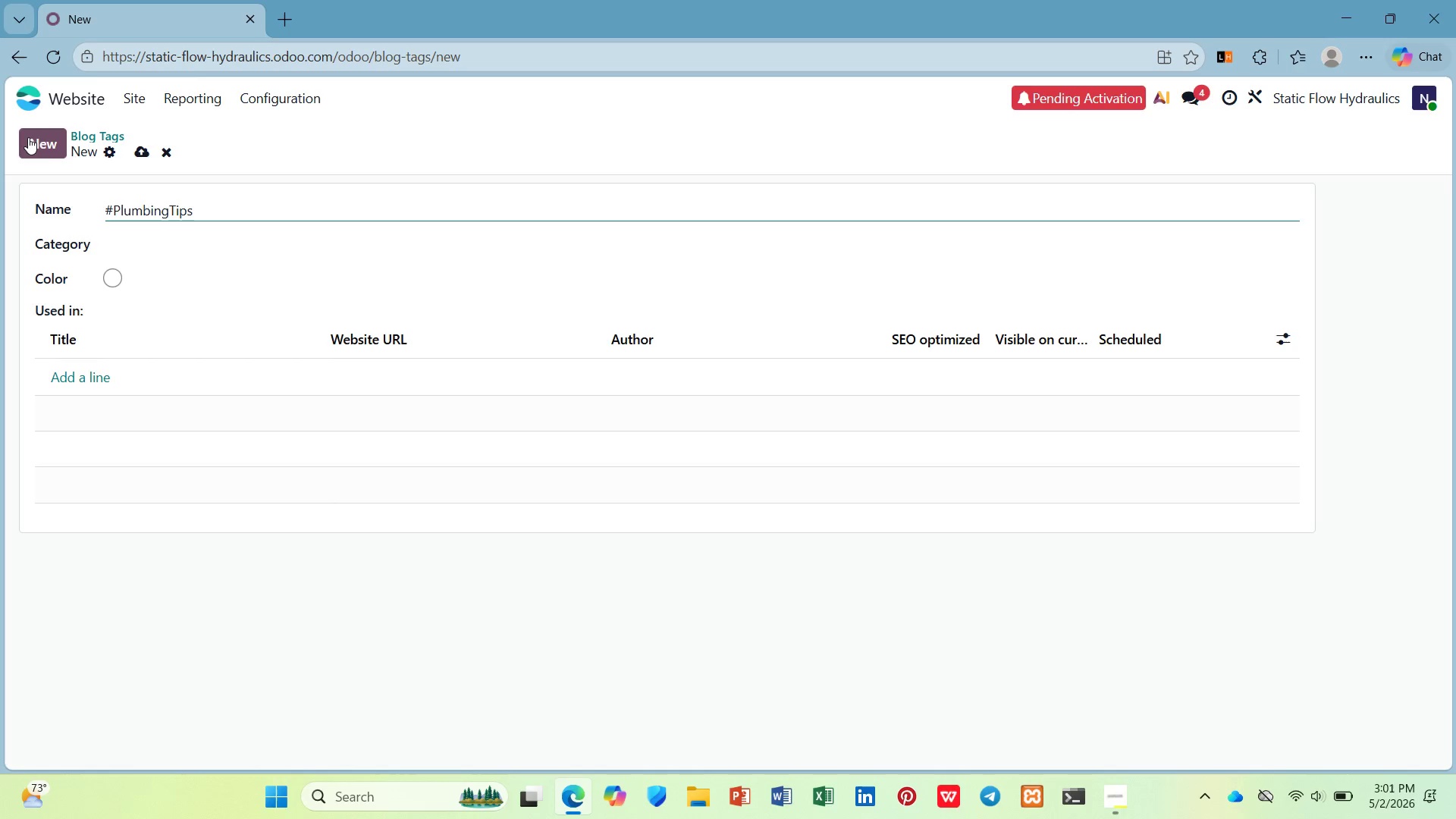 
left_click([139, 147])
 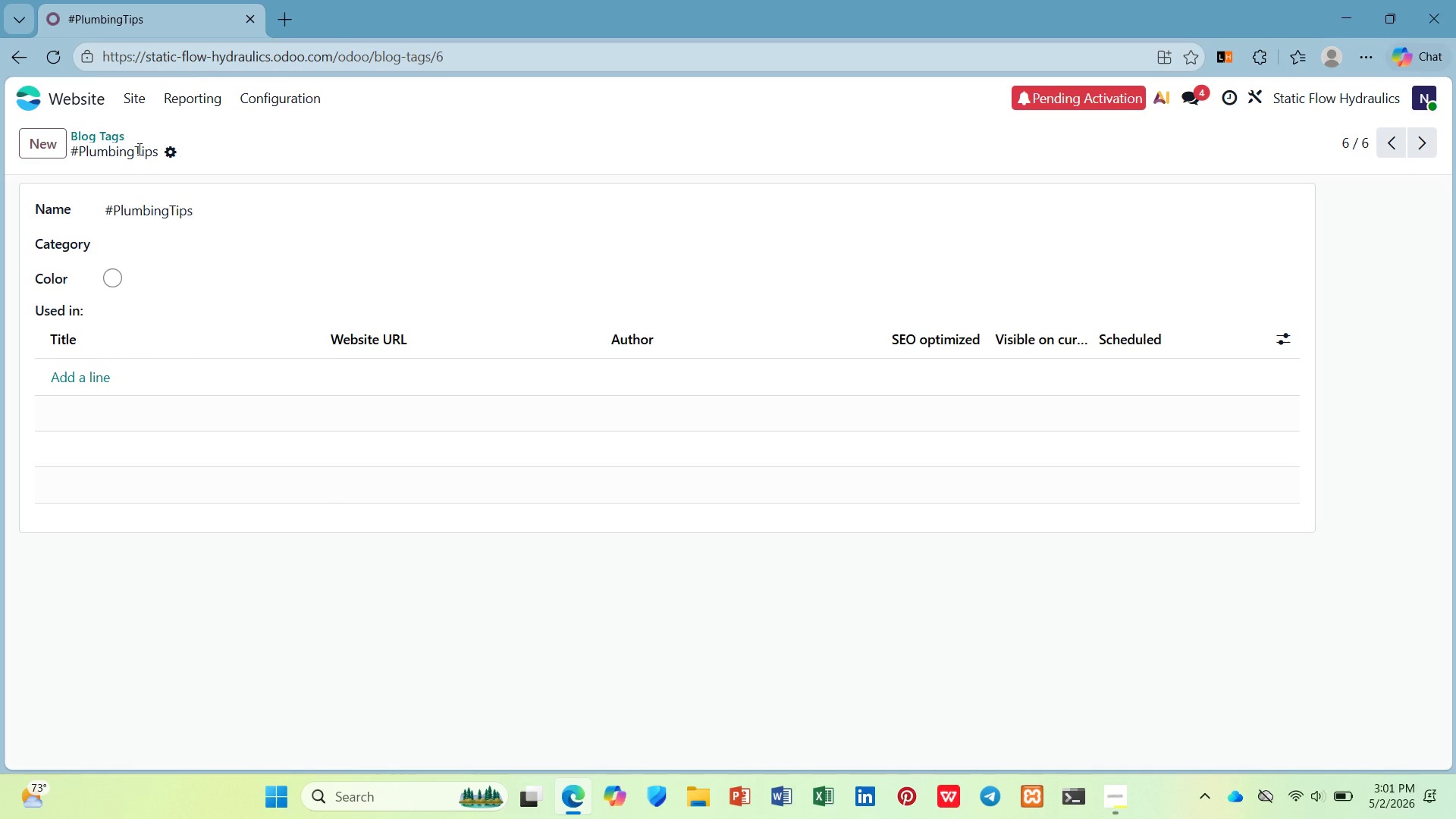 
wait(15.84)
 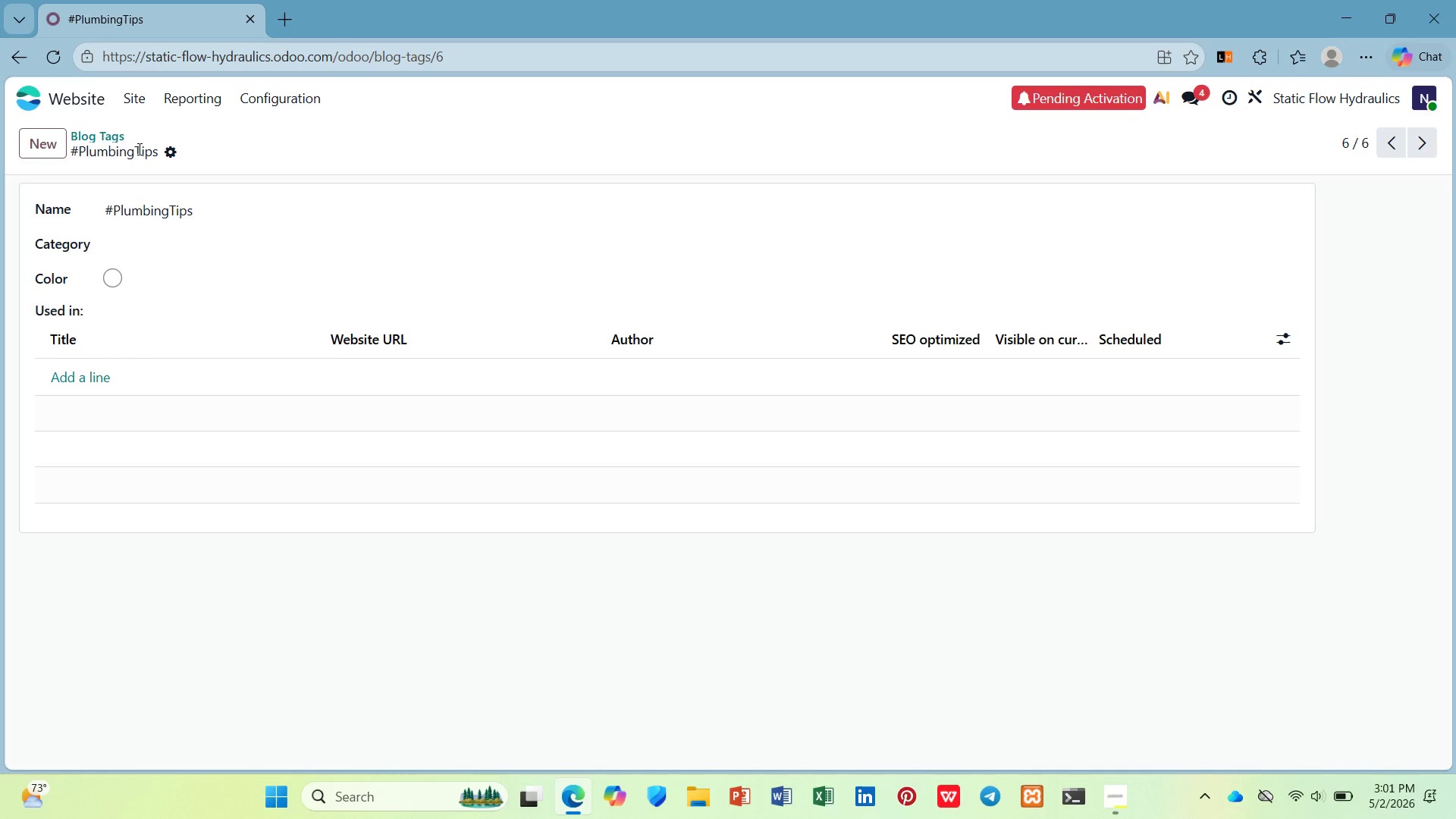 
left_click([40, 137])
 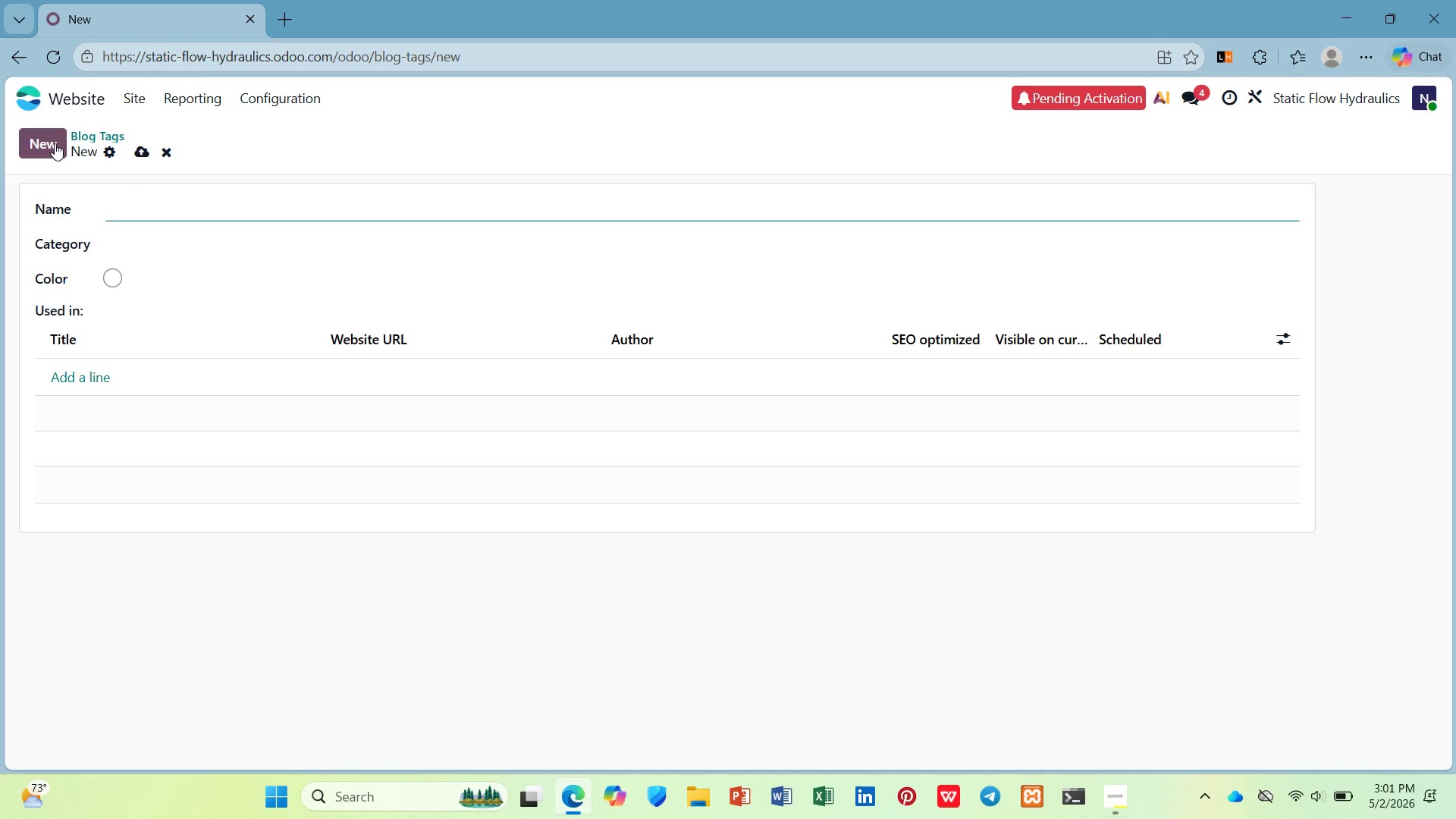 
wait(8.06)
 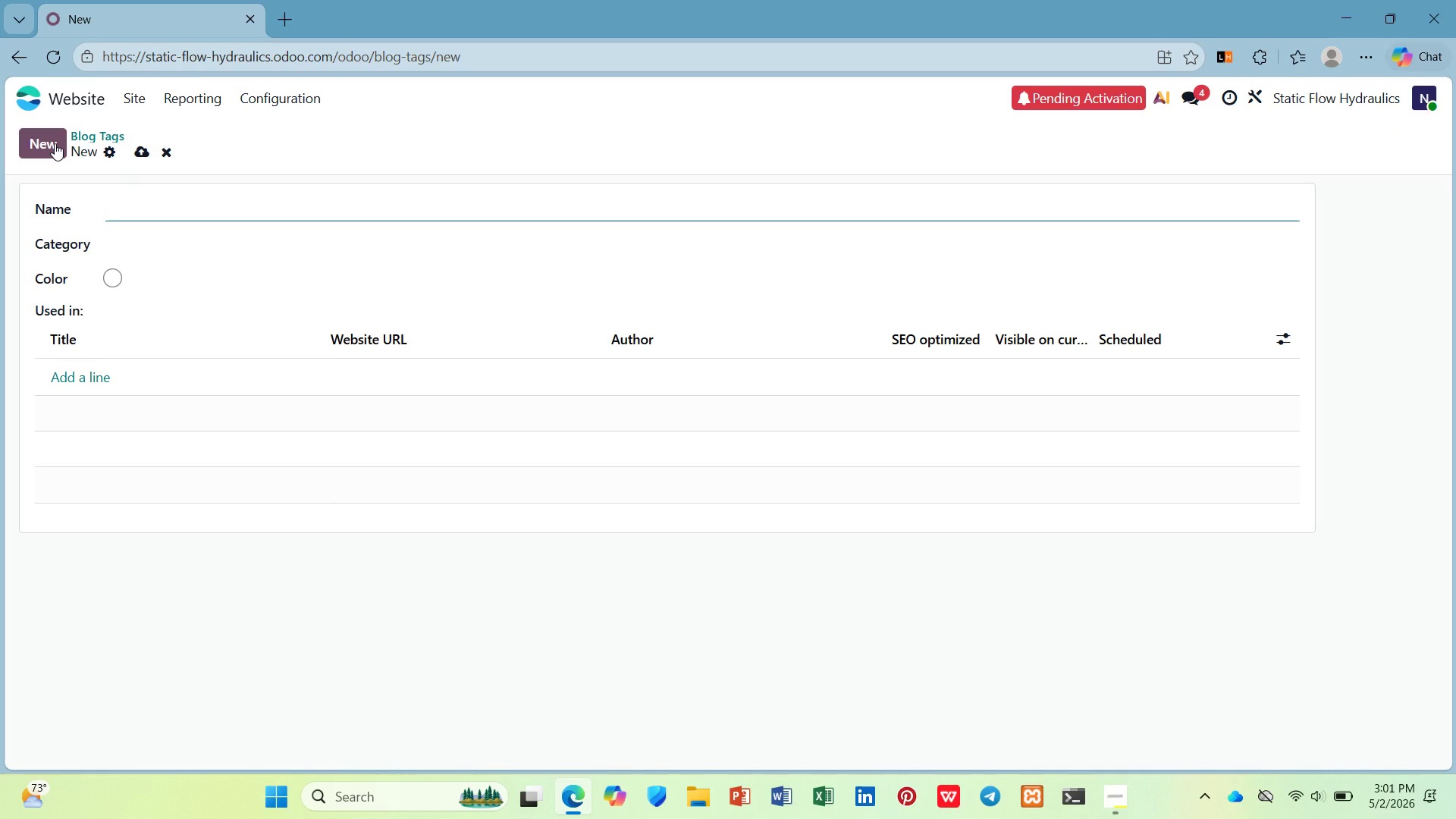 
type(#Dea)
key(Backspace)
key(Backspace)
type(rainageSolutions)
 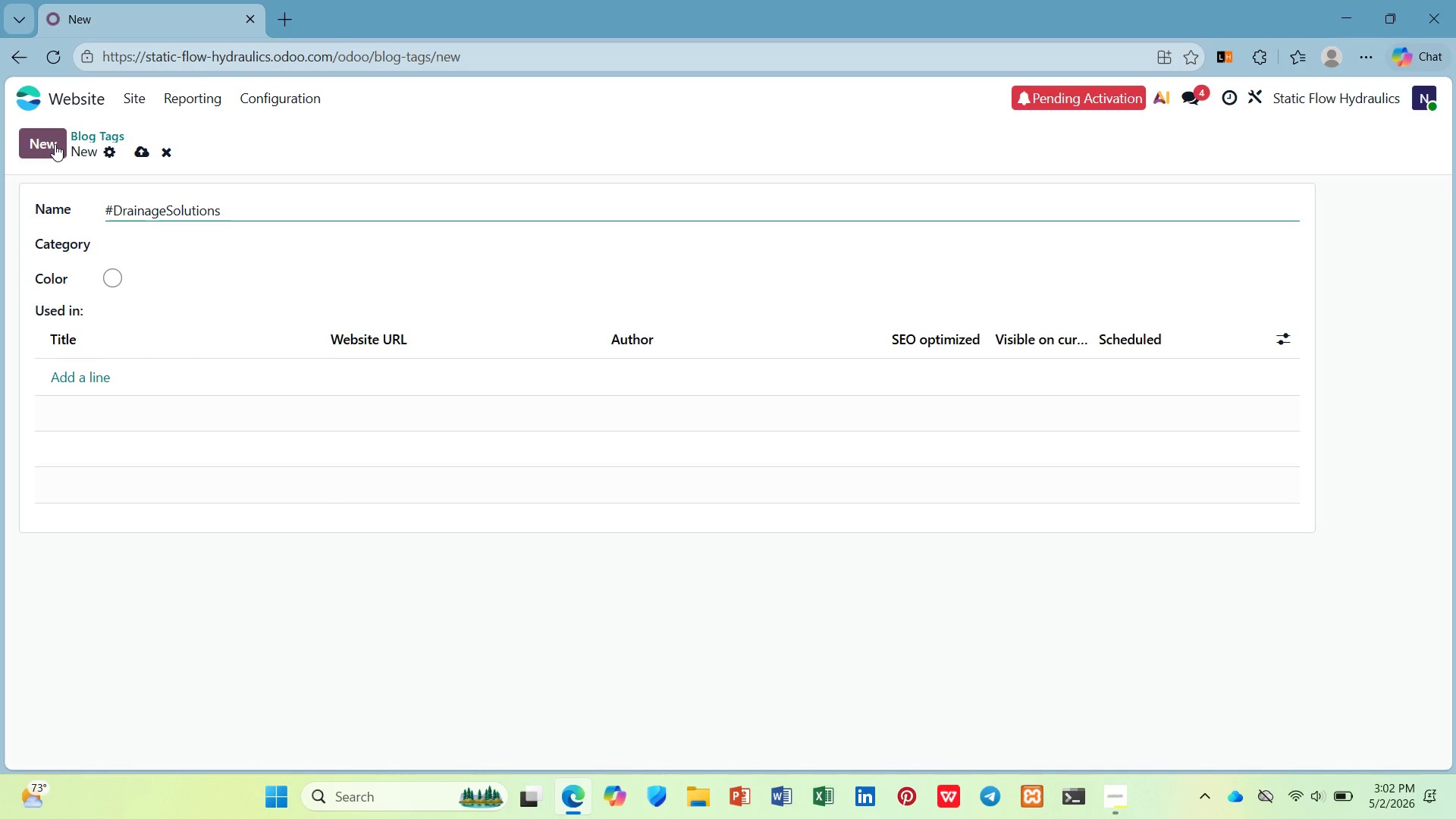 
left_click([146, 154])
 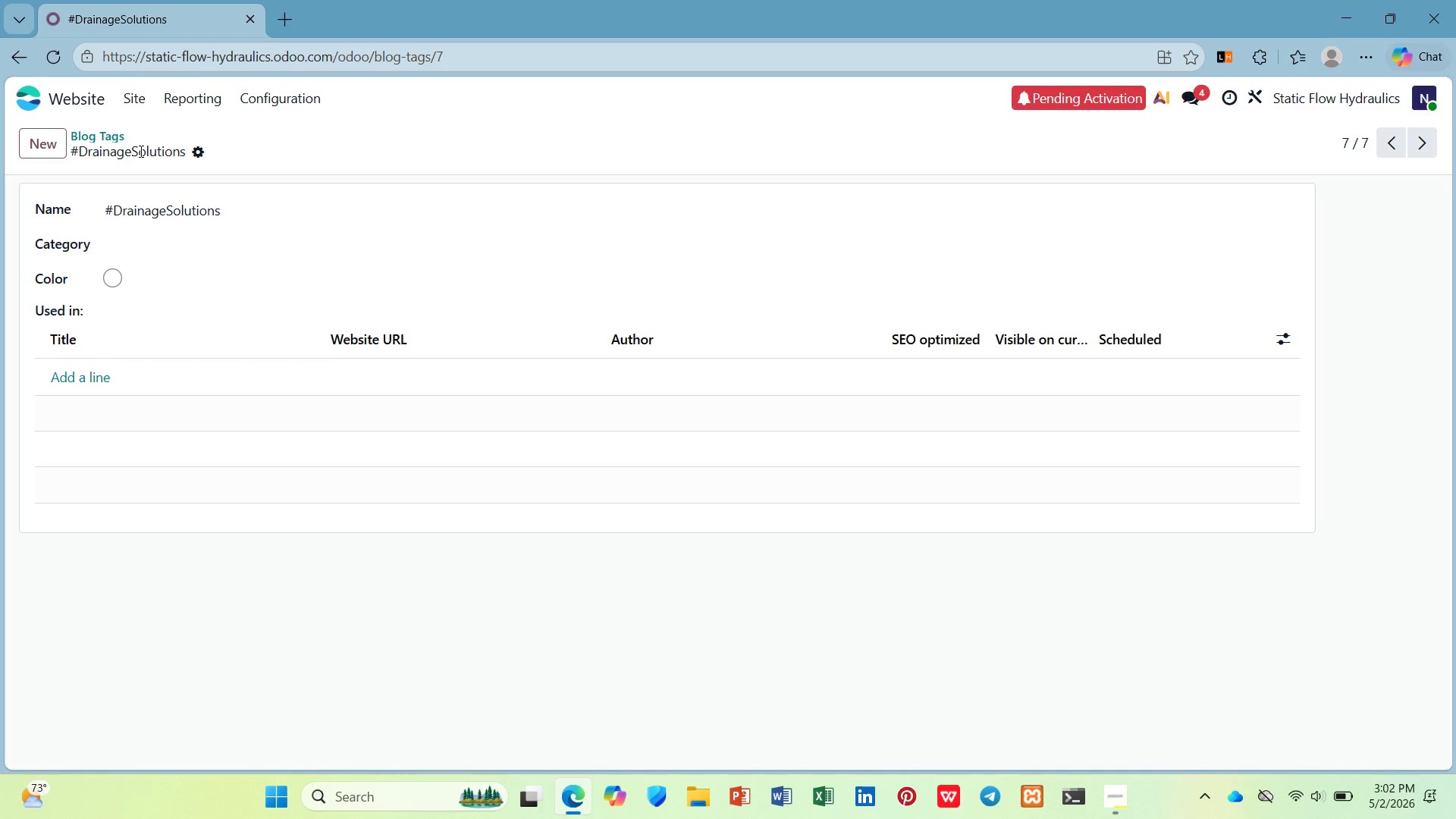 
wait(41.72)
 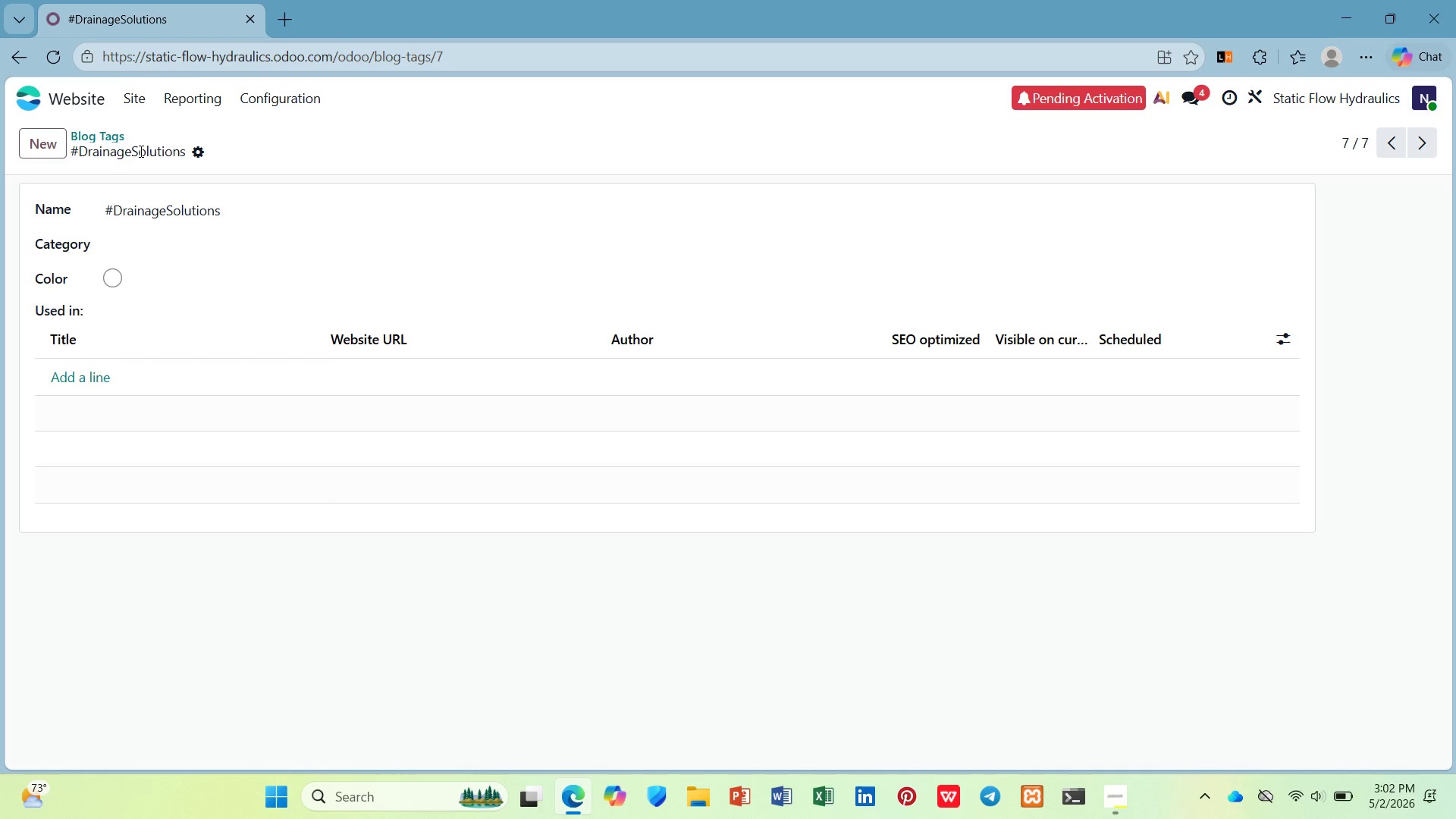 
left_click([59, 129])
 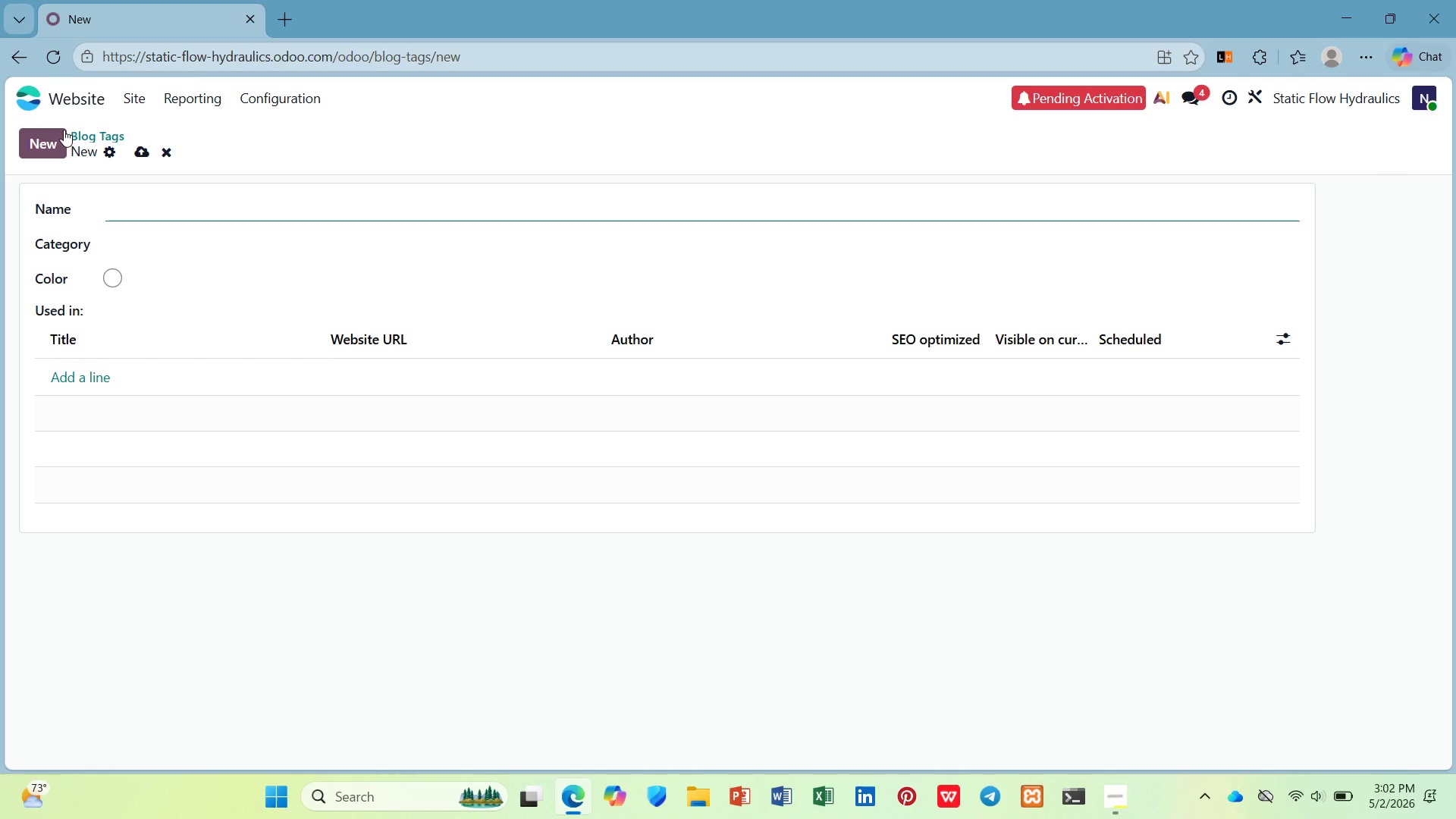 
type(#HomeSafety)
 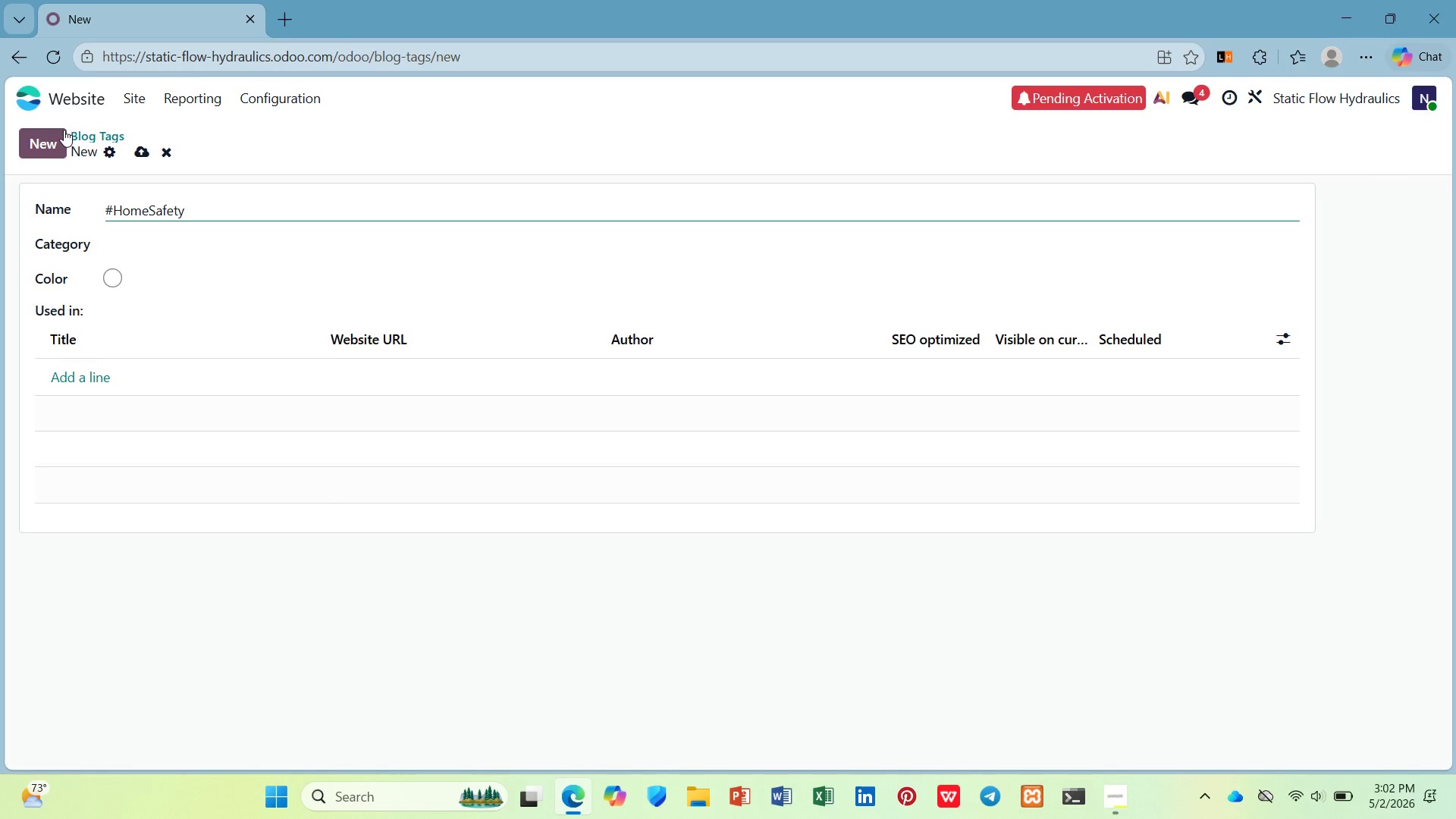 
left_click([149, 150])
 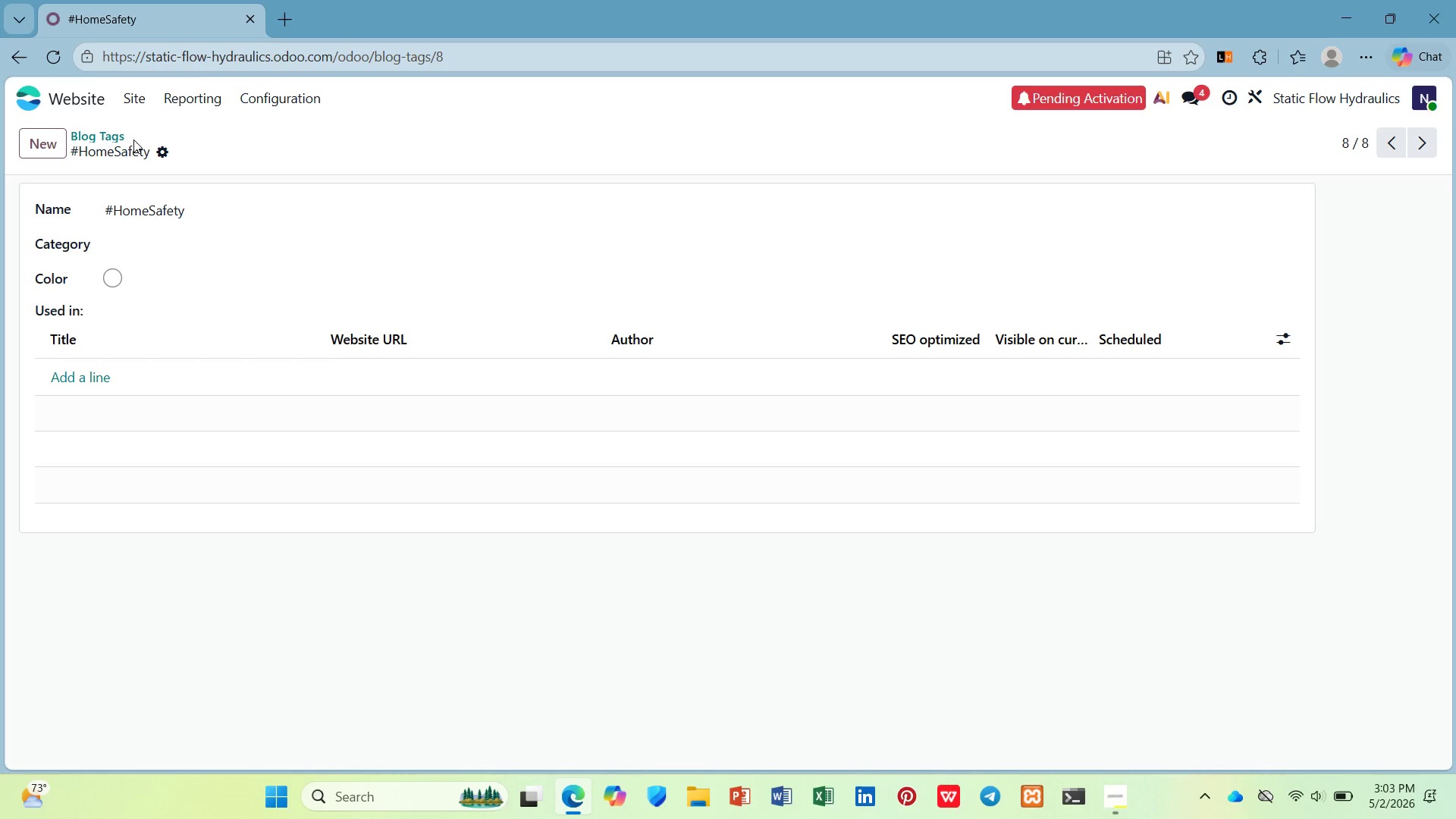 
wait(21.27)
 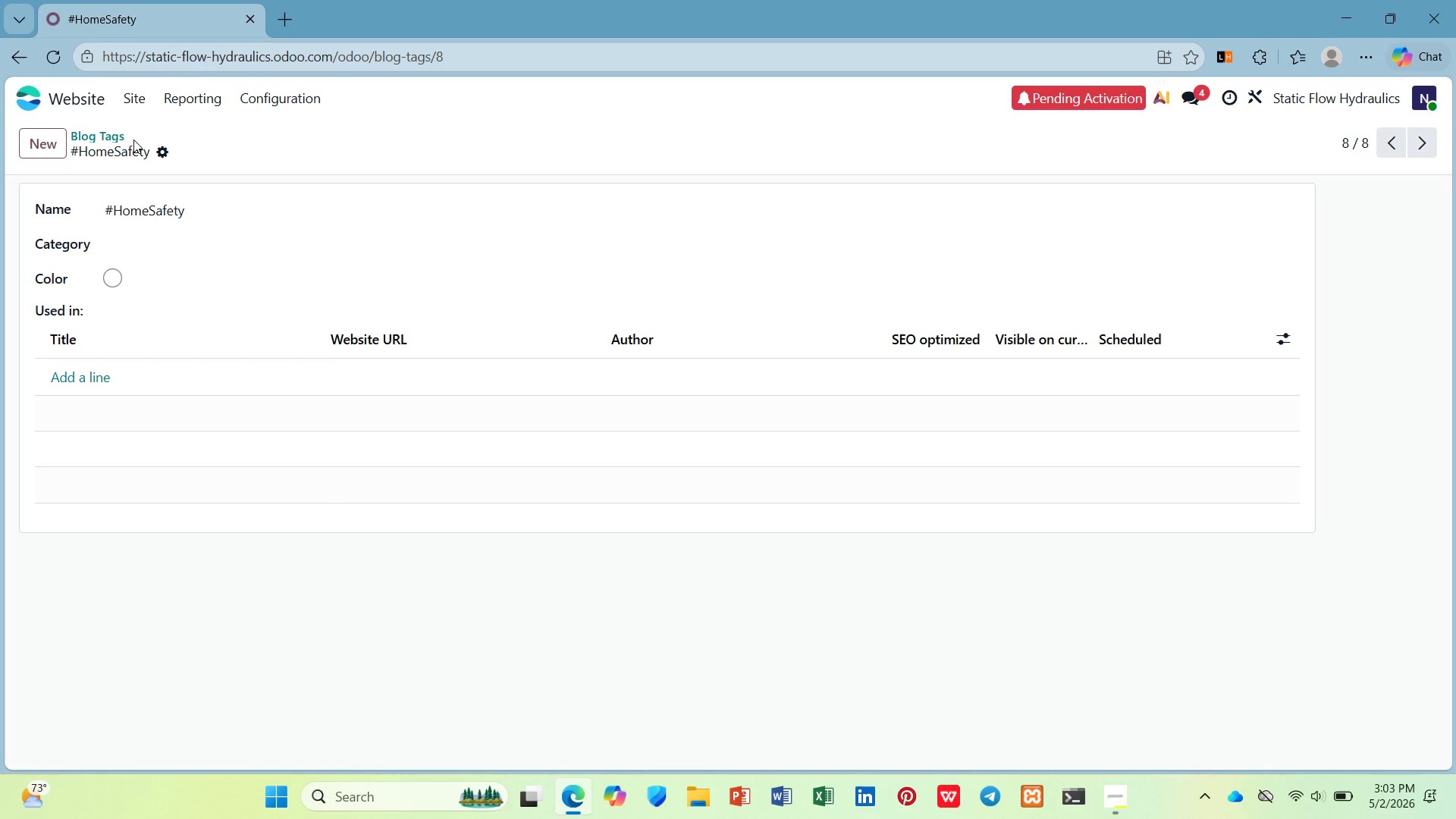 
mouse_move([45, 14])
 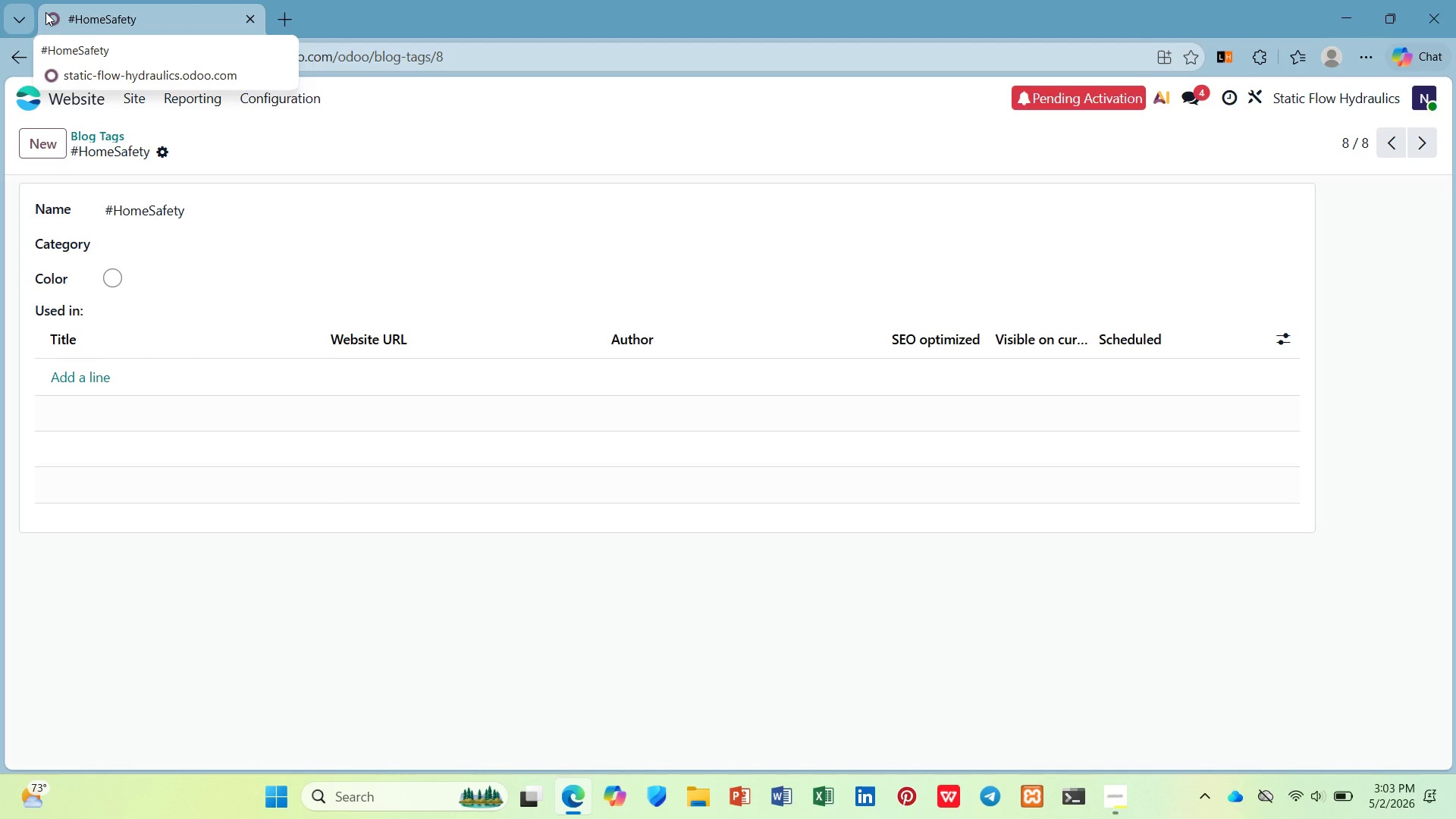 
wait(11.86)
 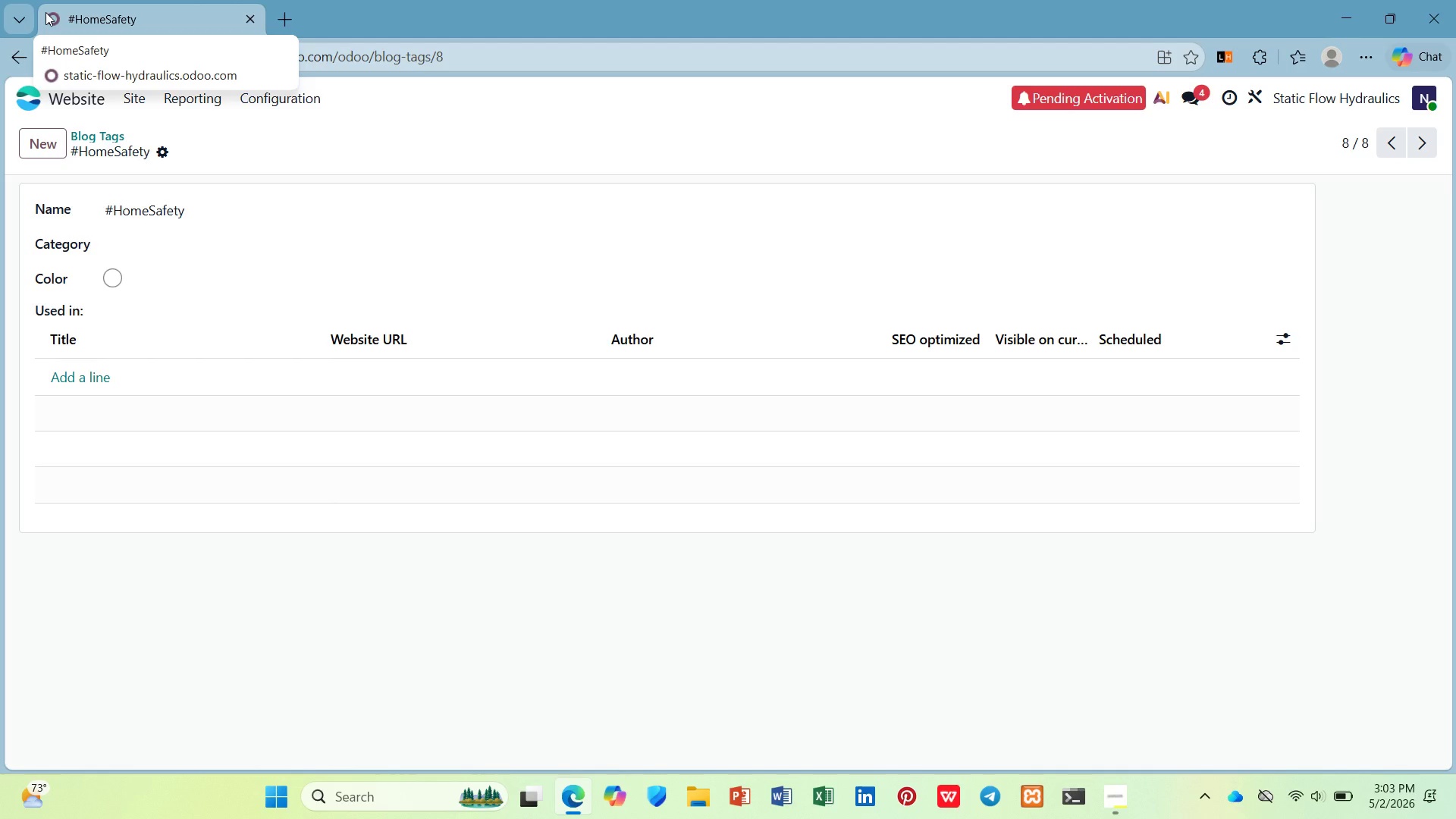 
left_click([526, 255])
 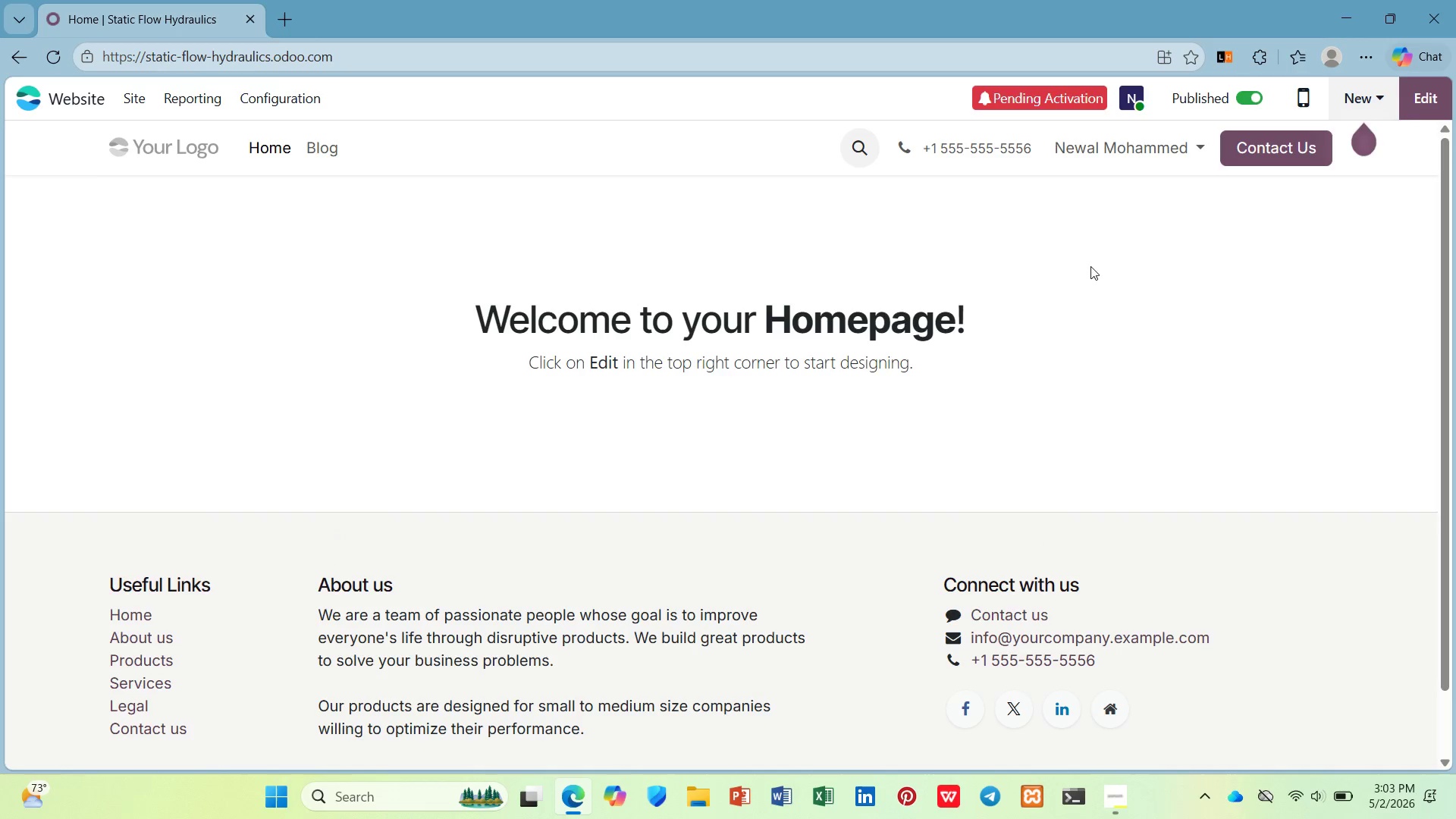 
left_click([1379, 119])
 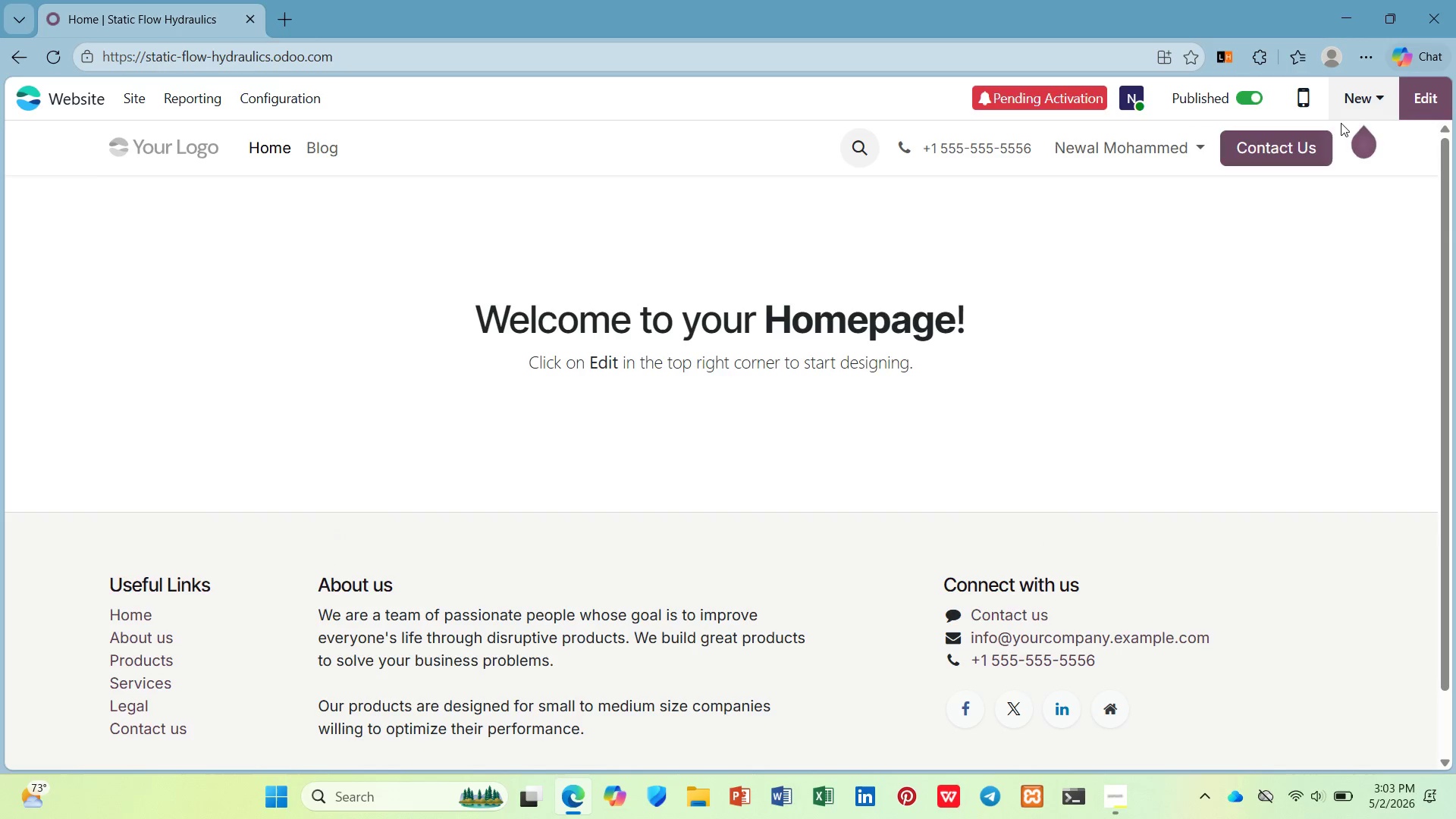 
left_click([1348, 115])
 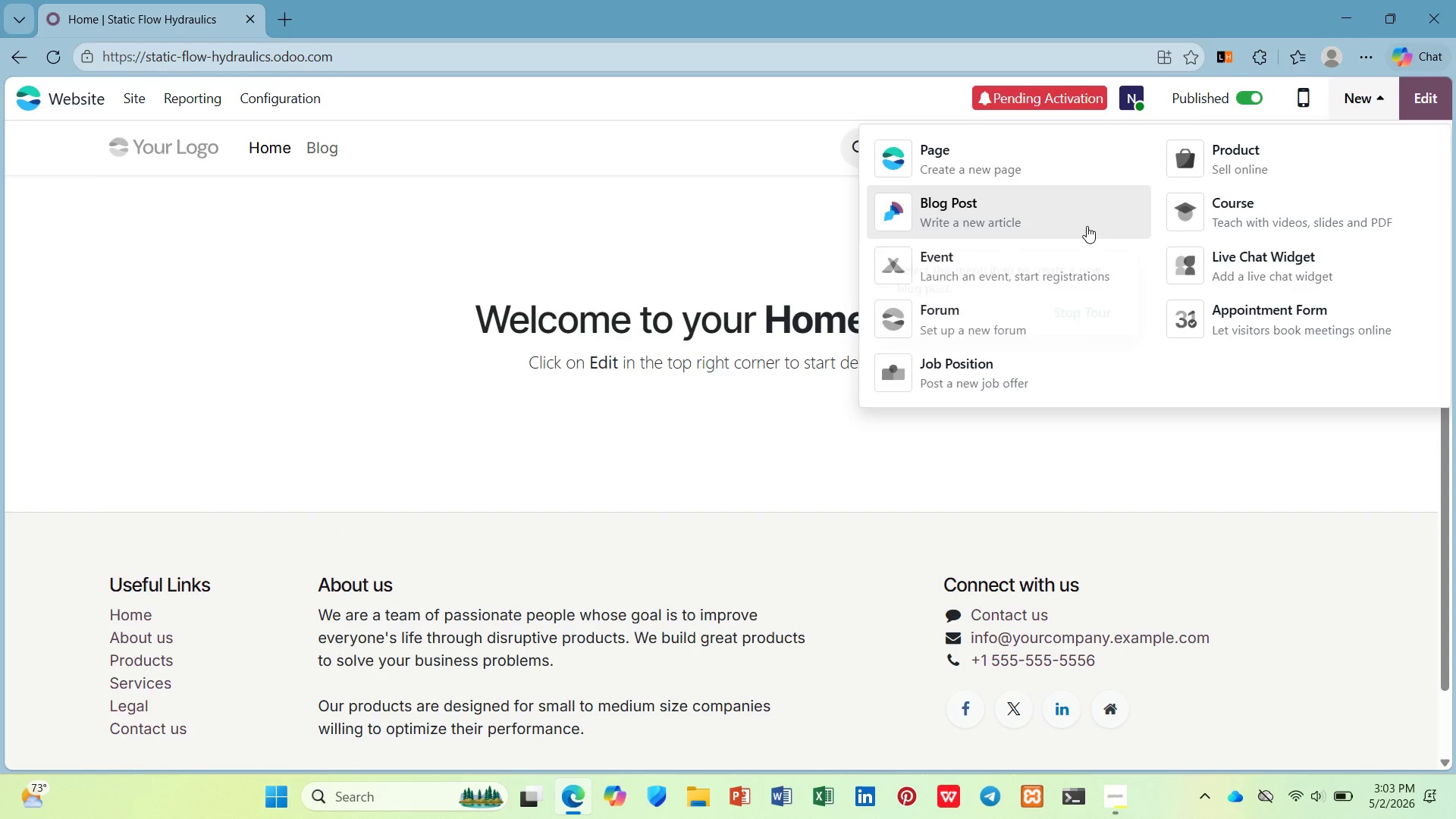 
left_click([1087, 226])
 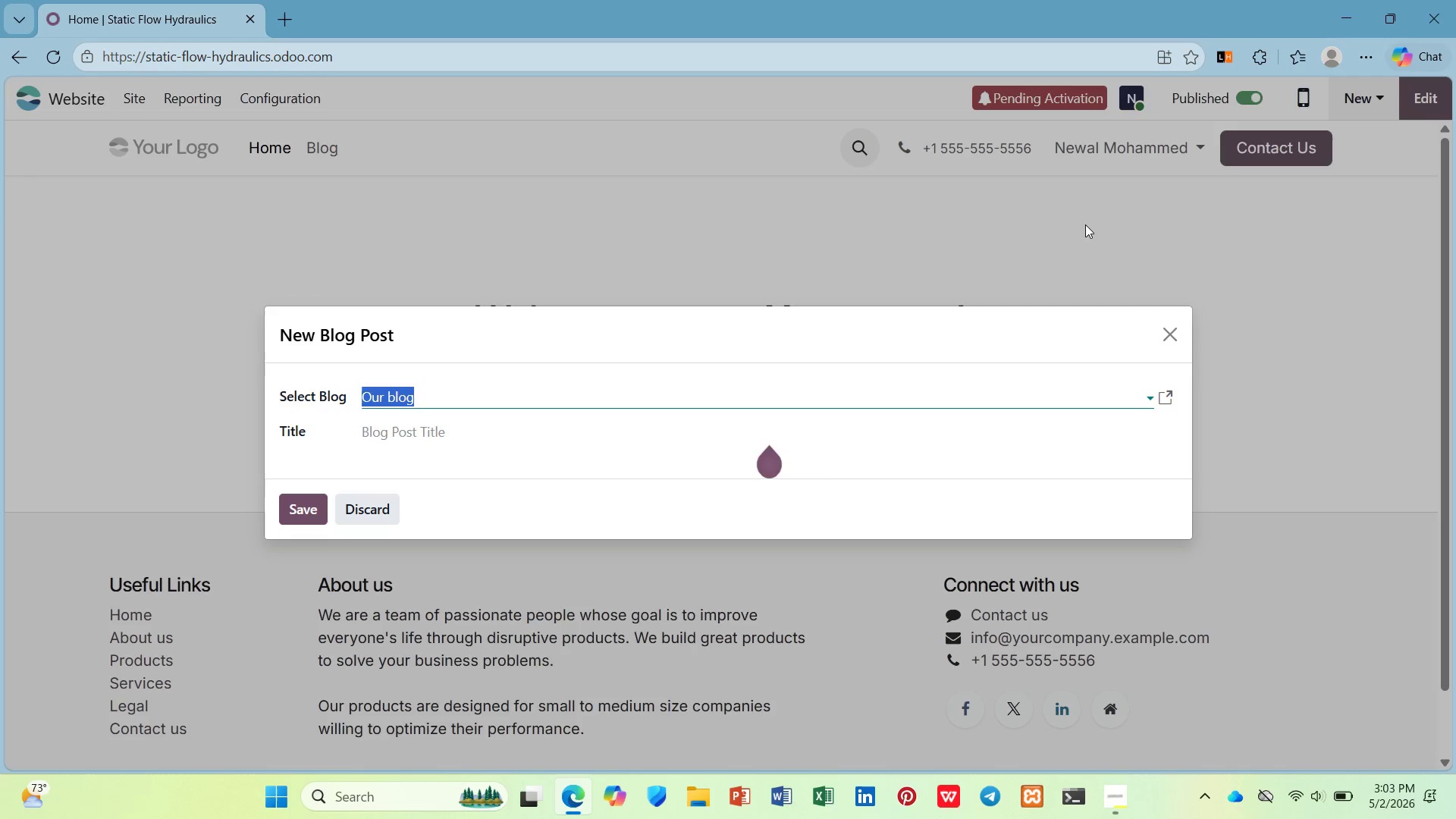 
wait(9.73)
 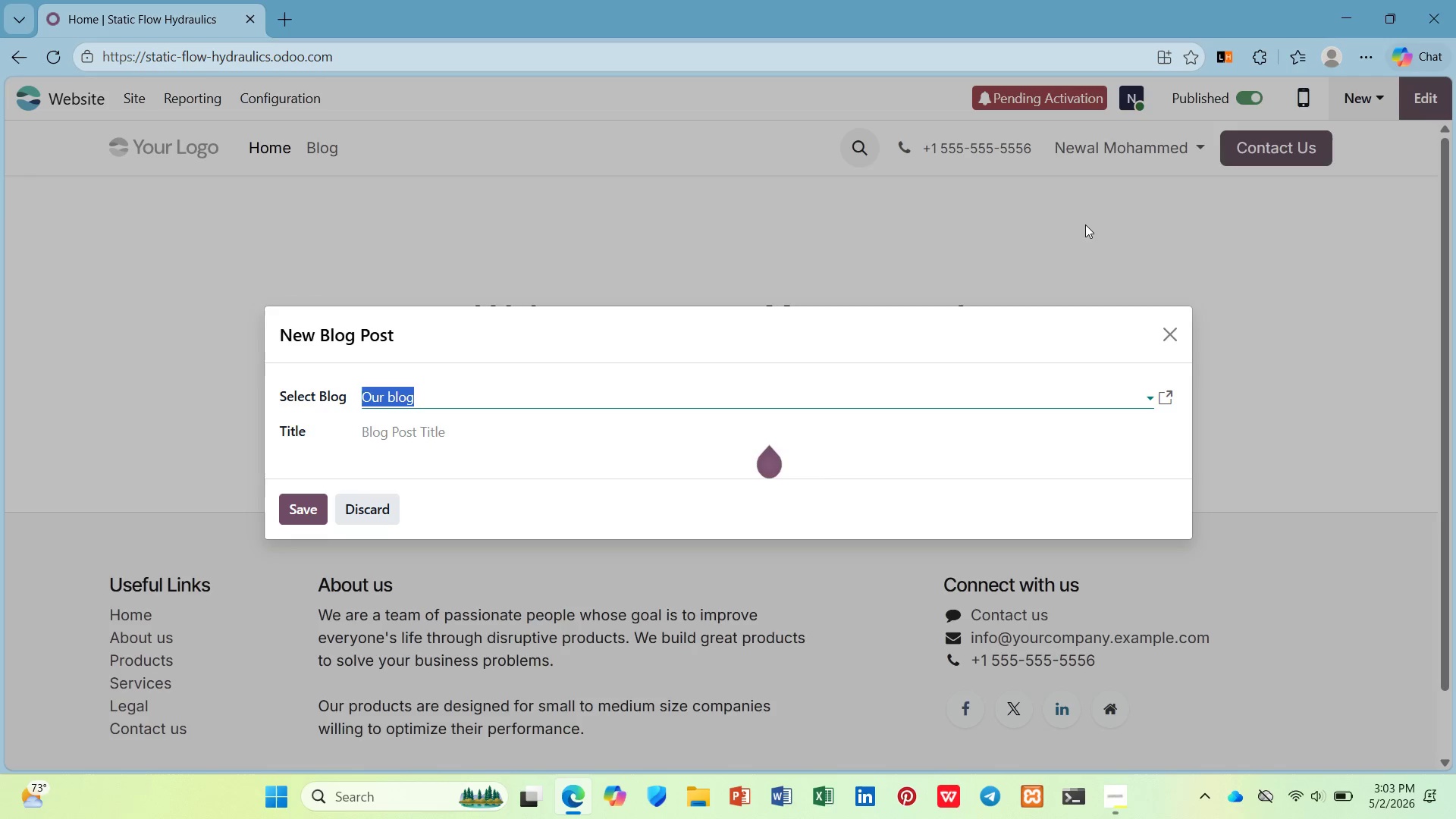 
type(Pro Tips)
 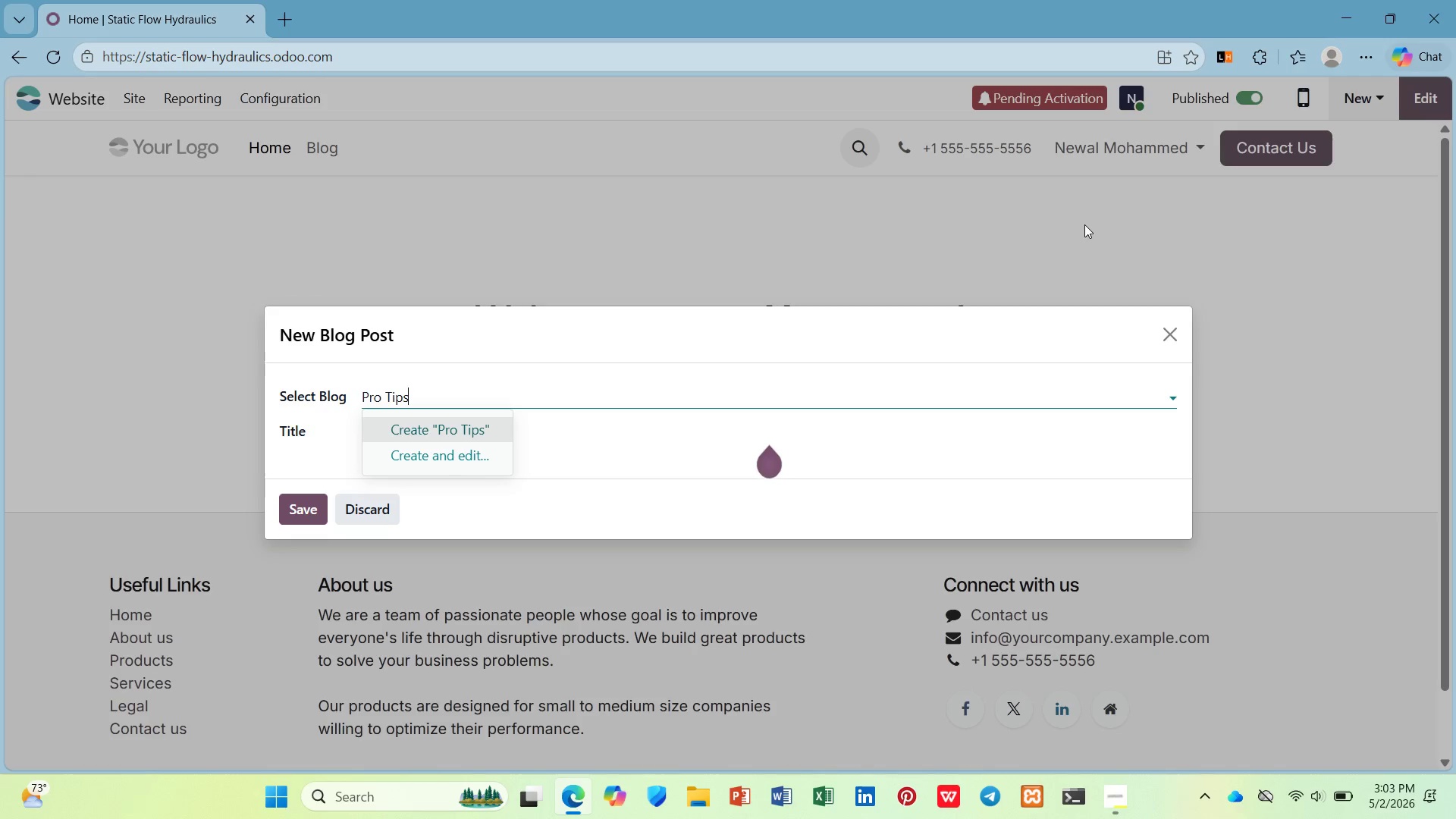 
key(Enter)
 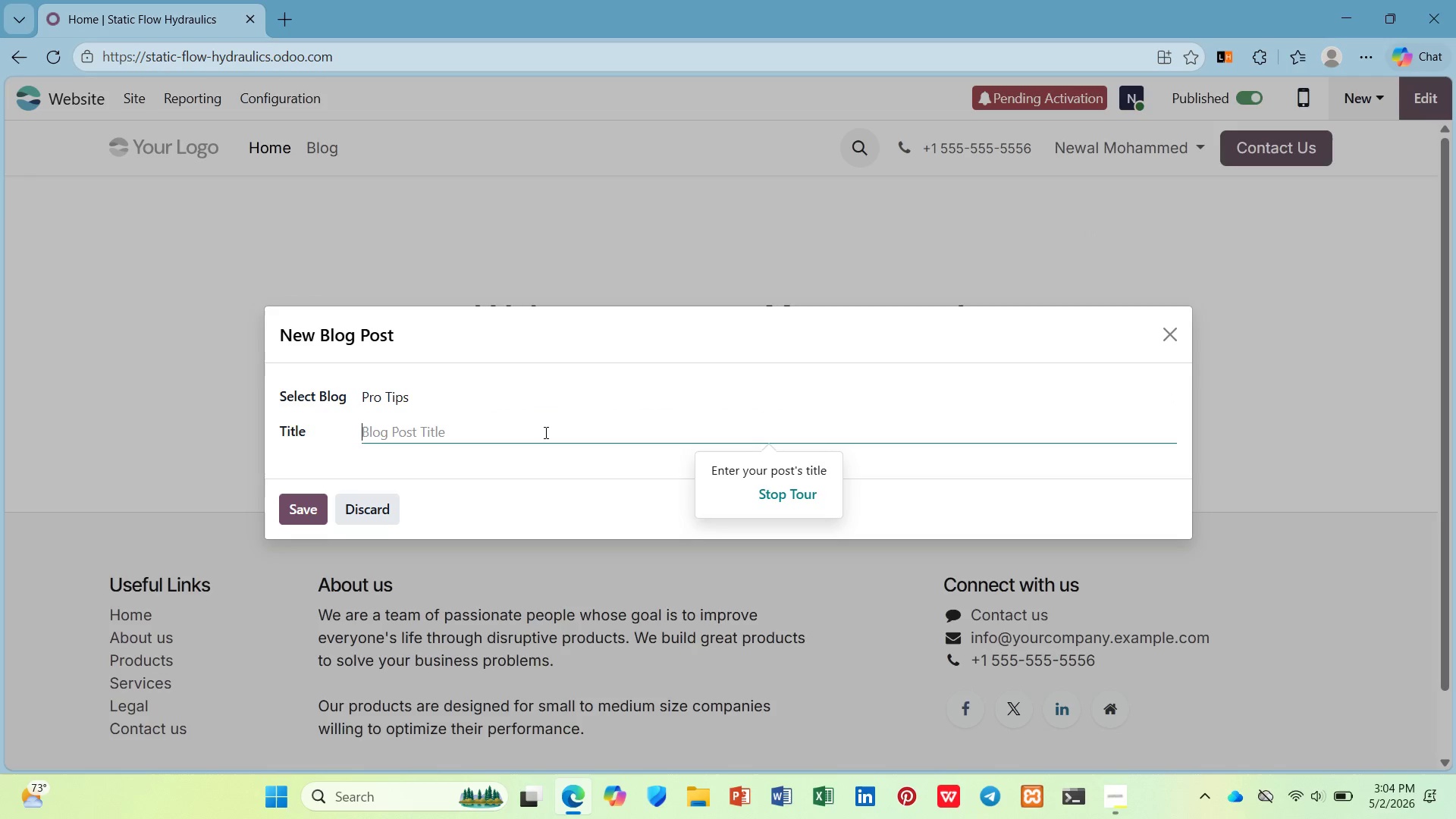 
wait(7.53)
 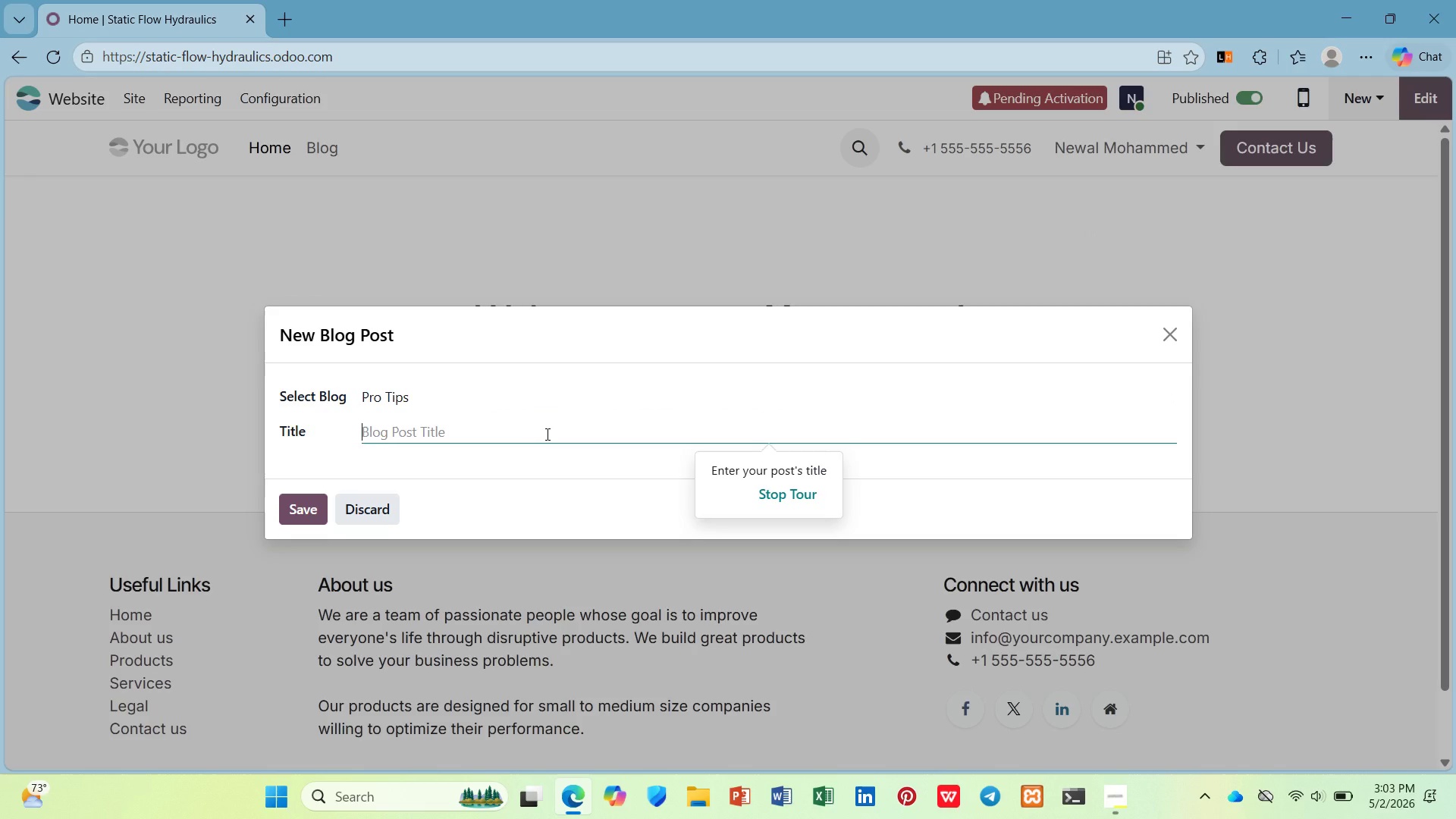 
type(How to Prevent Frozen Pipes: A Homeowner's Winte=r)
key(Backspace)
key(Backspace)
key(Backspace)
type(r Guide)
 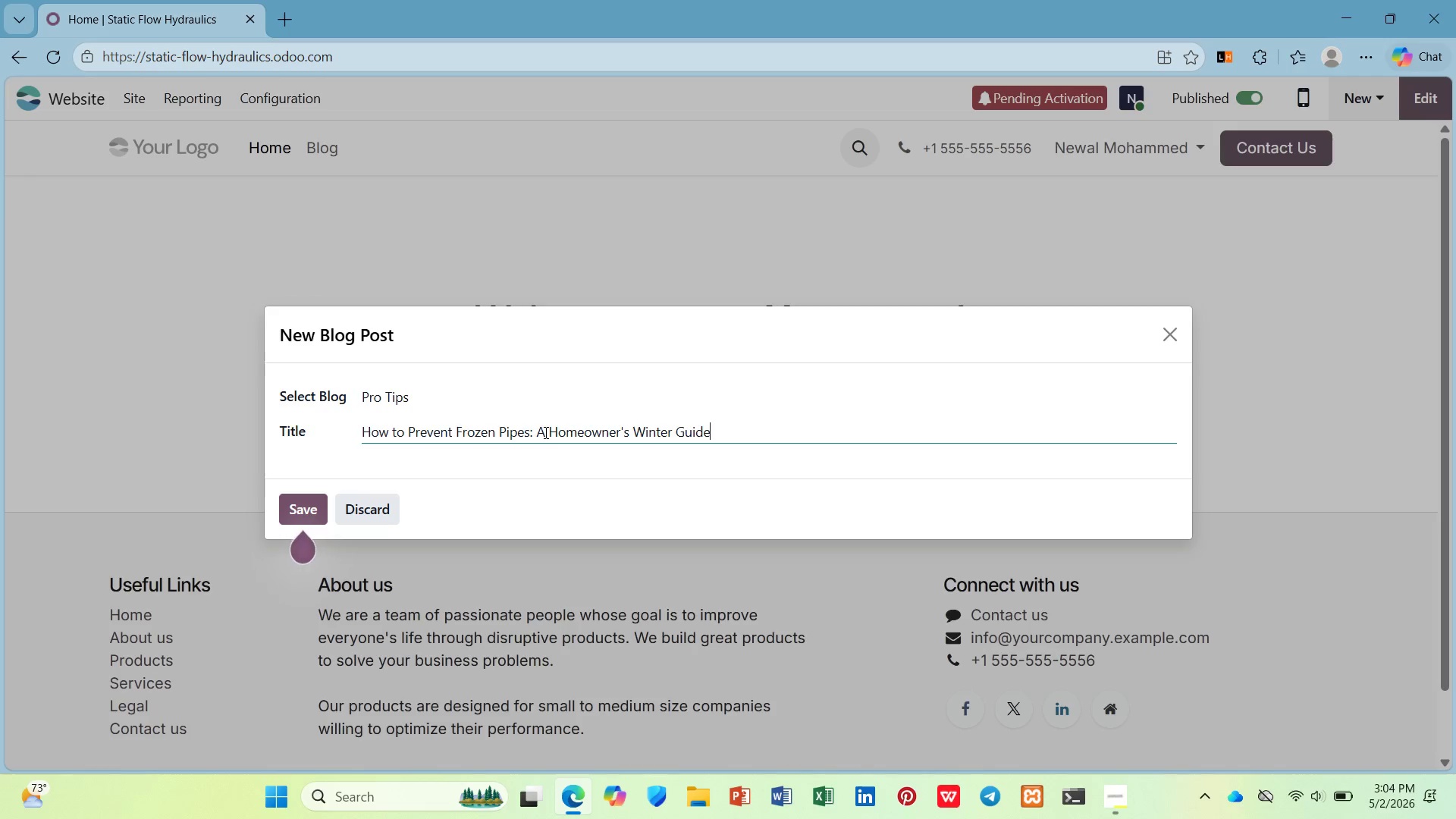 
left_click([297, 494])
 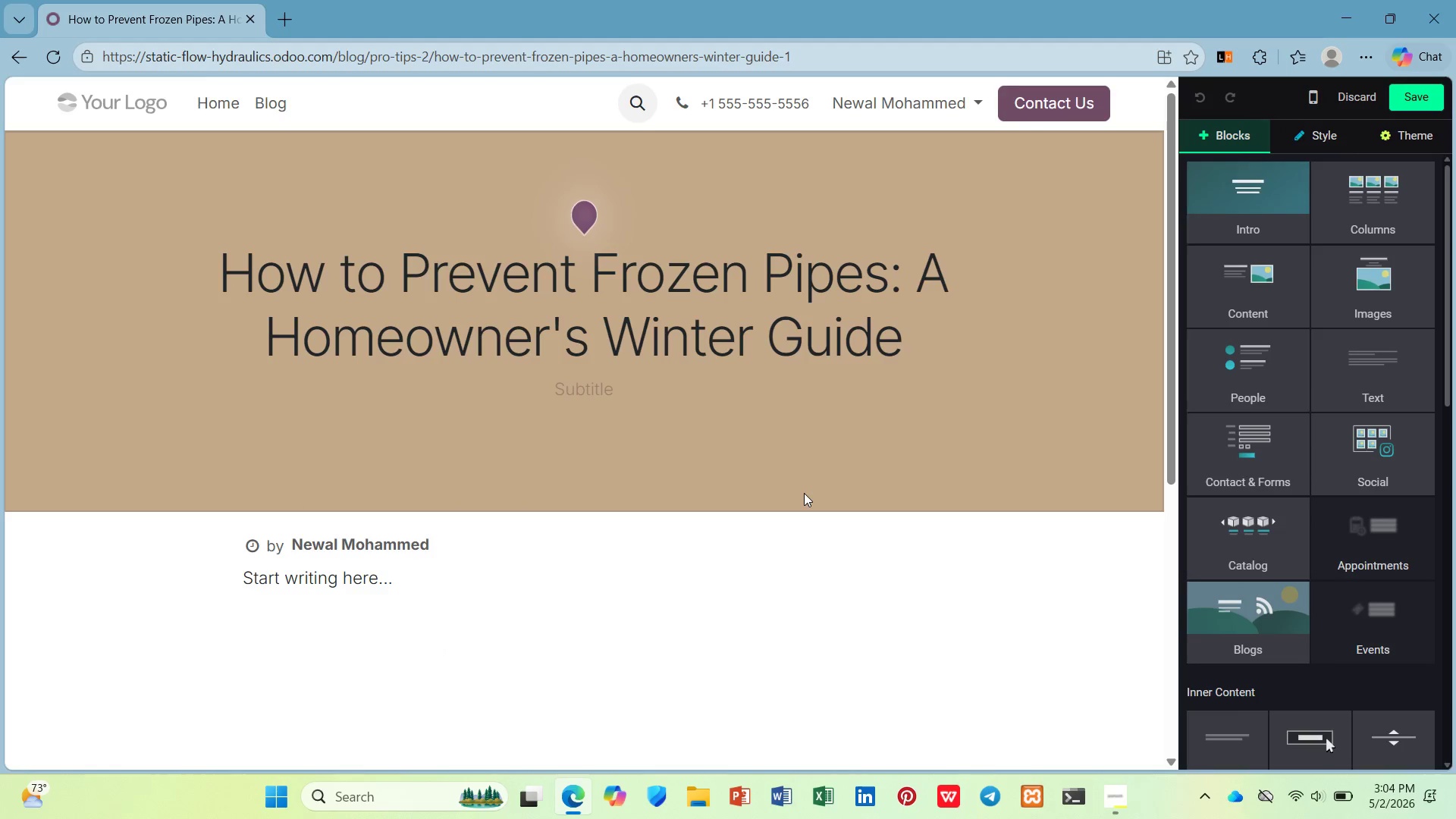 
wait(7.23)
 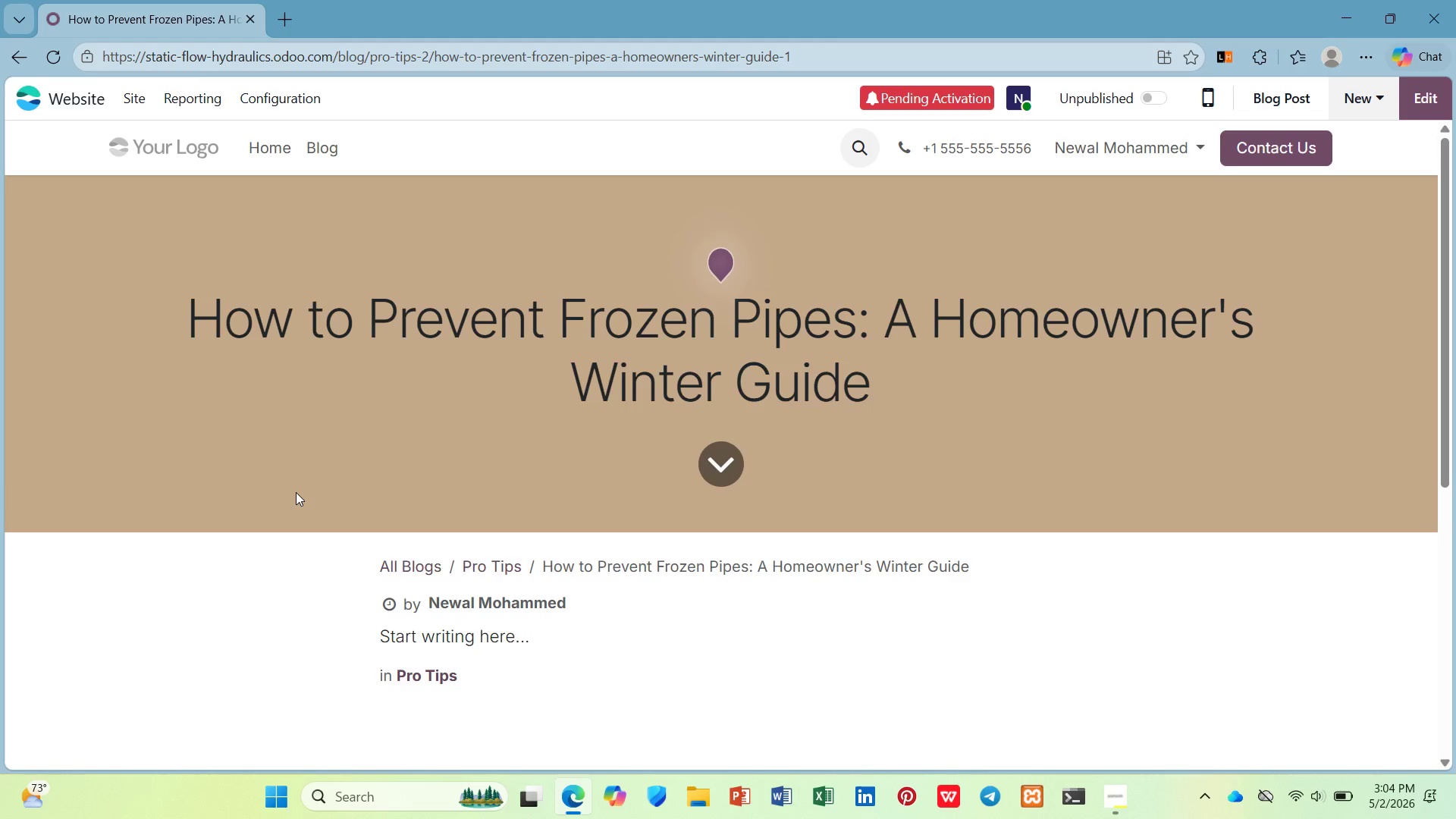 
left_click([906, 460])
 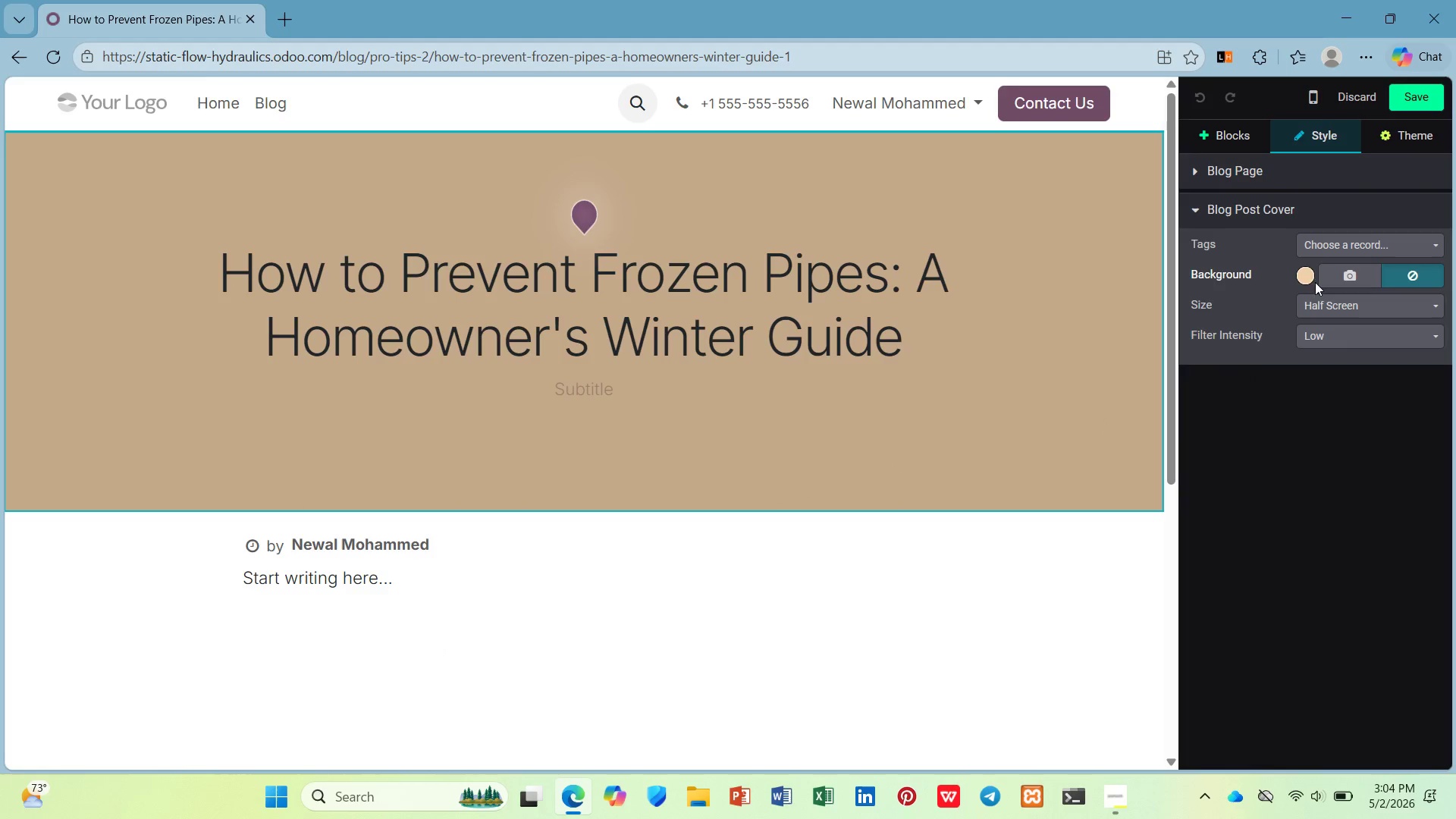 
left_click([1340, 239])
 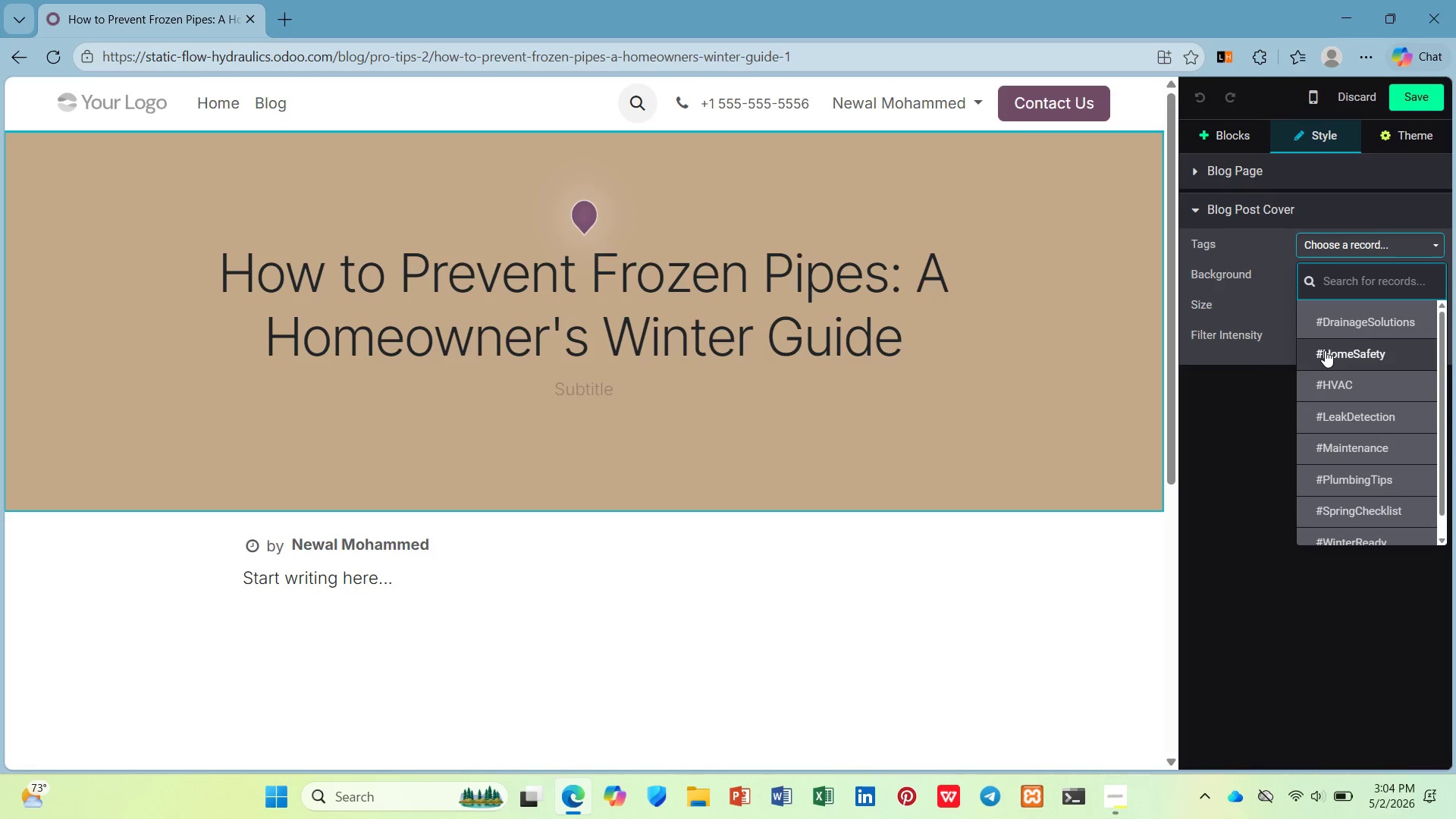 
wait(7.36)
 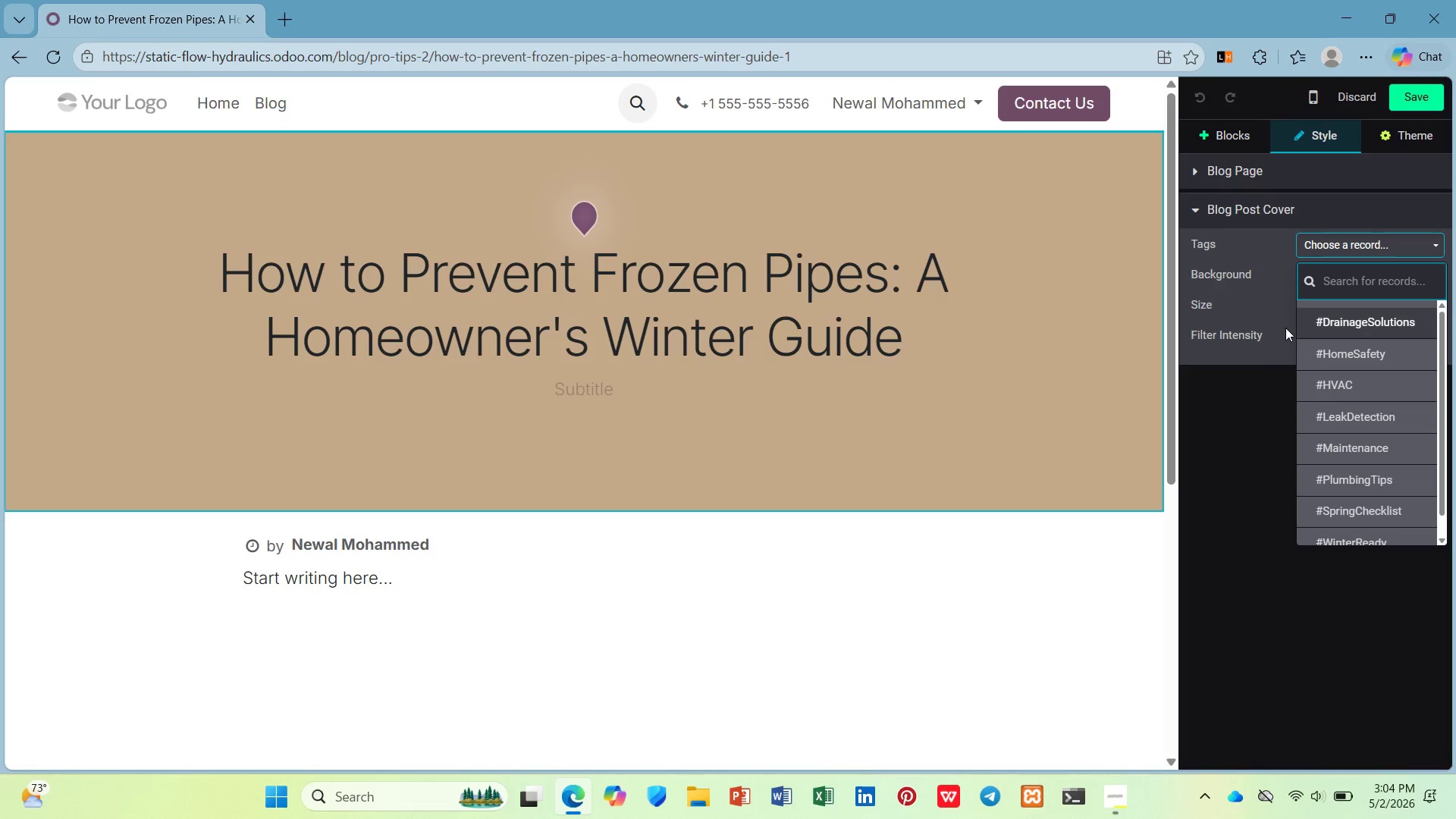 
scroll: coordinate [1348, 406], scroll_direction: down, amount: 3.0
 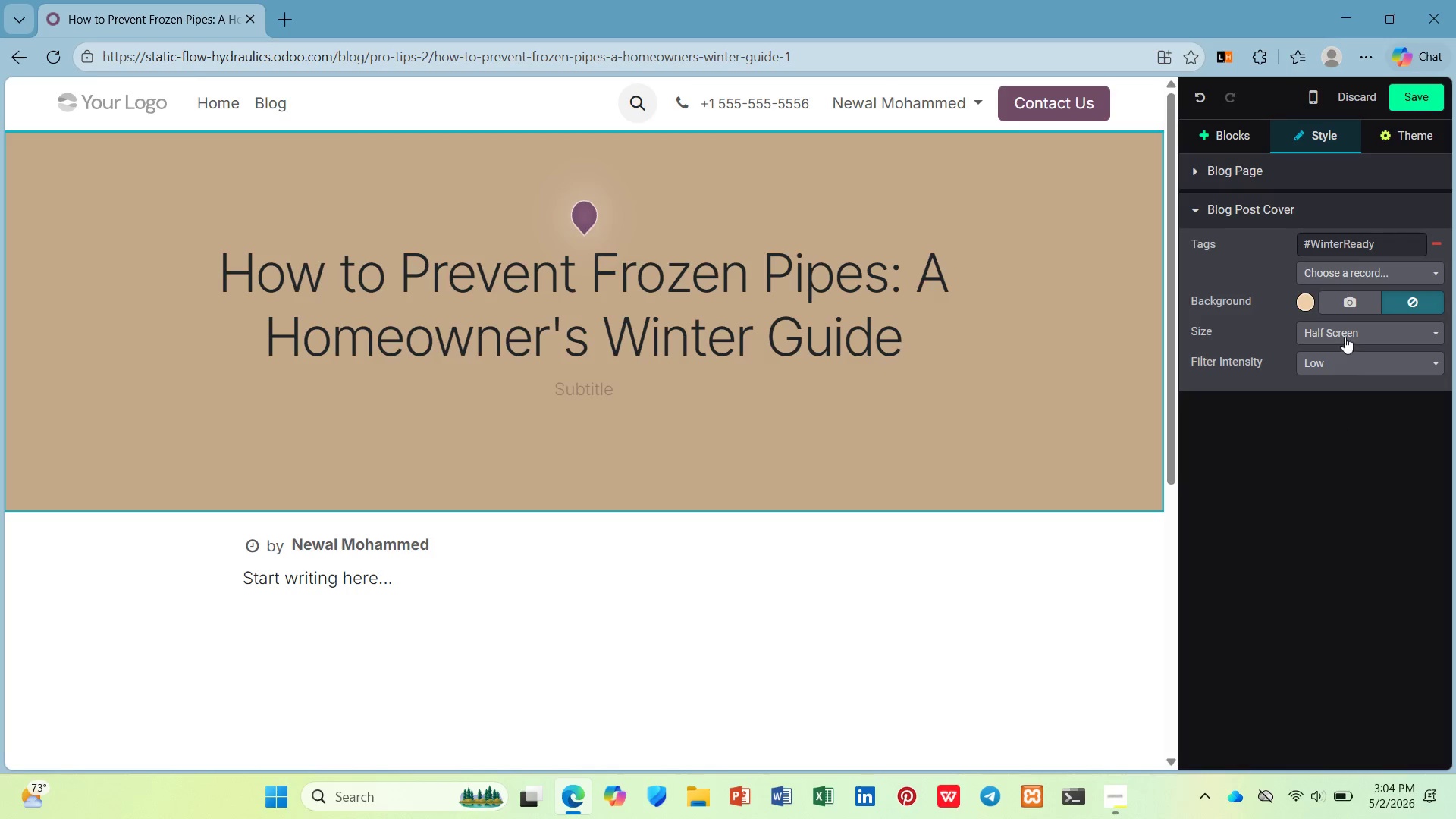 
left_click([1355, 274])
 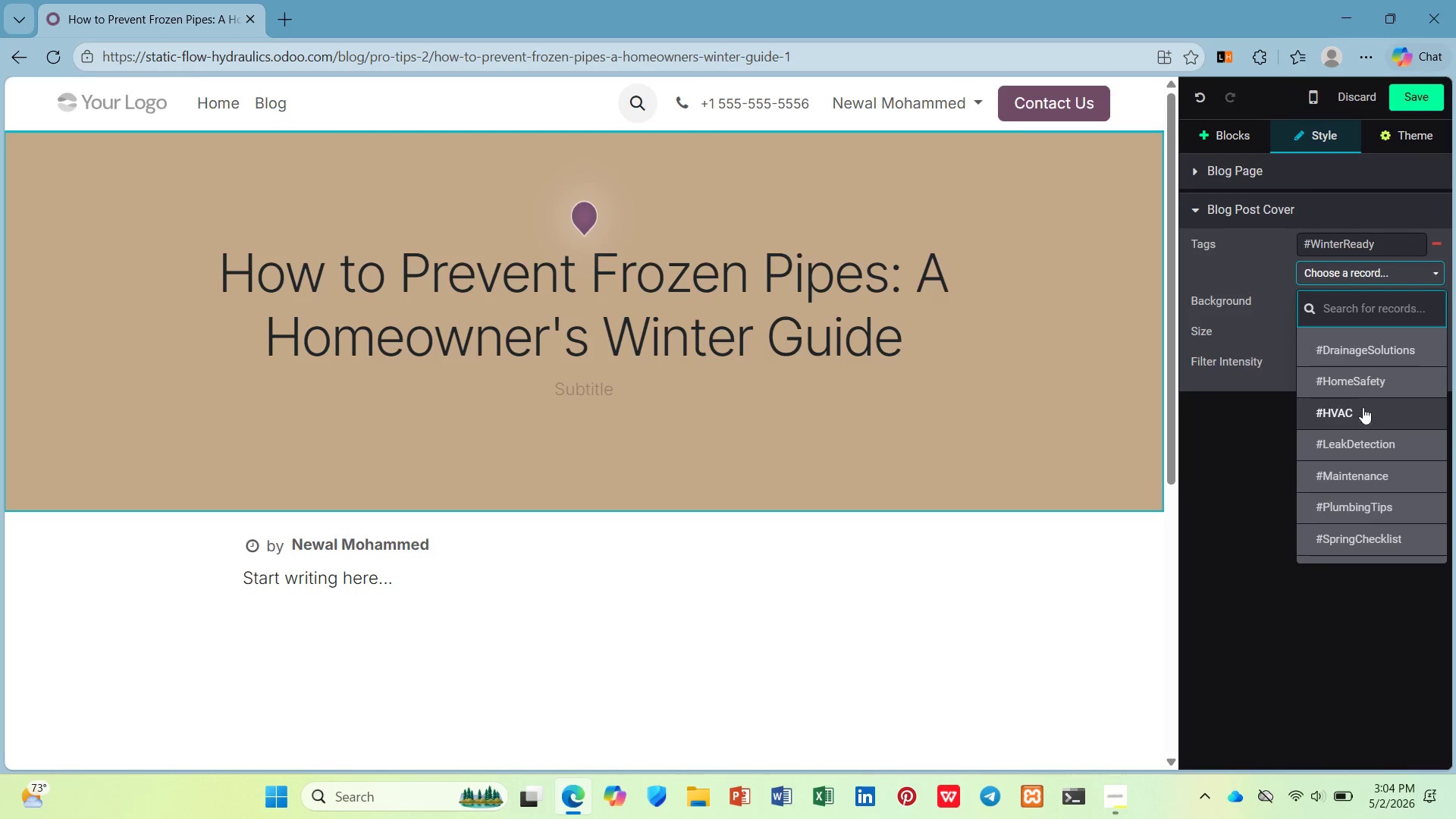 
left_click([1360, 474])
 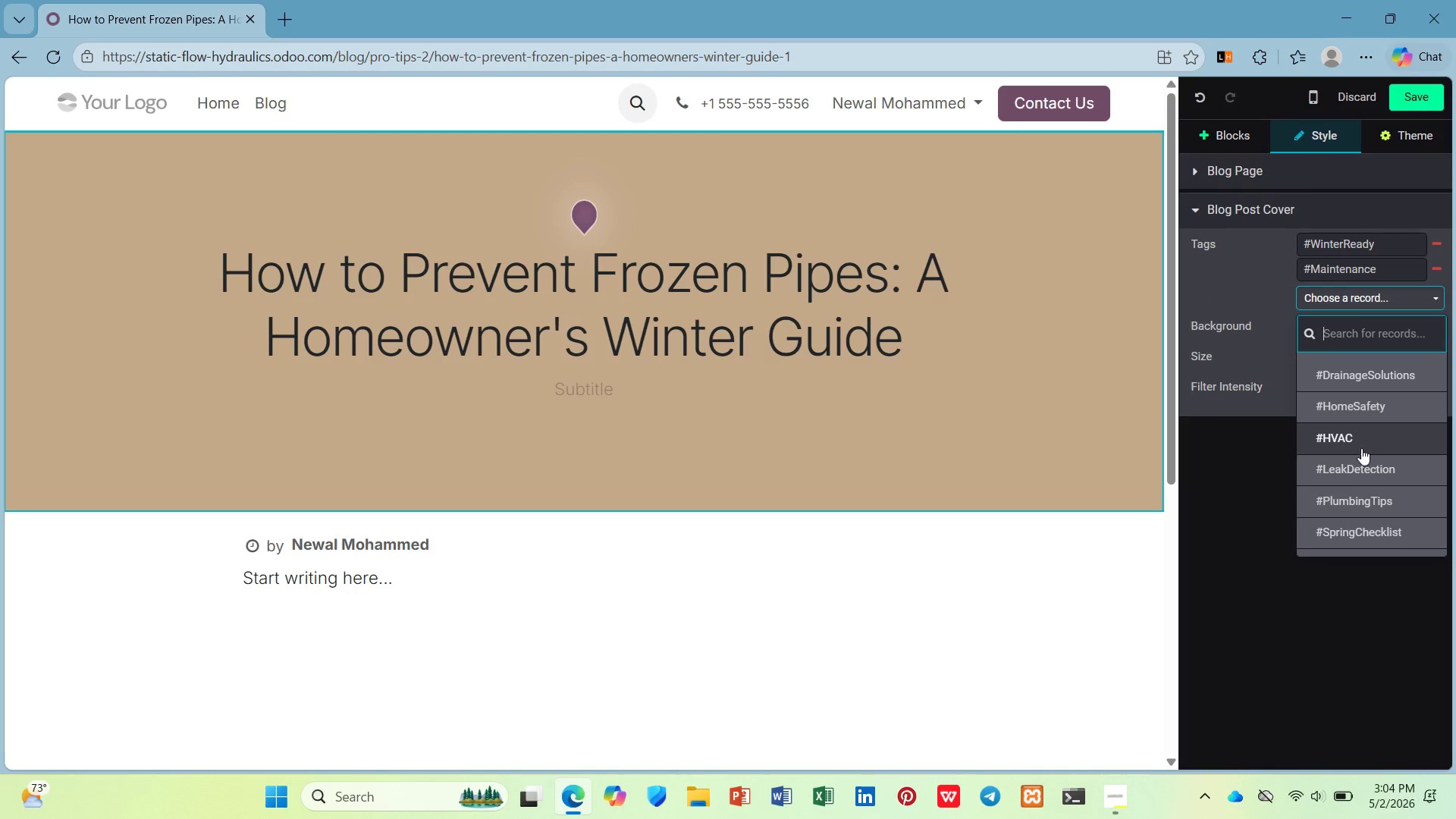 
left_click([1355, 408])
 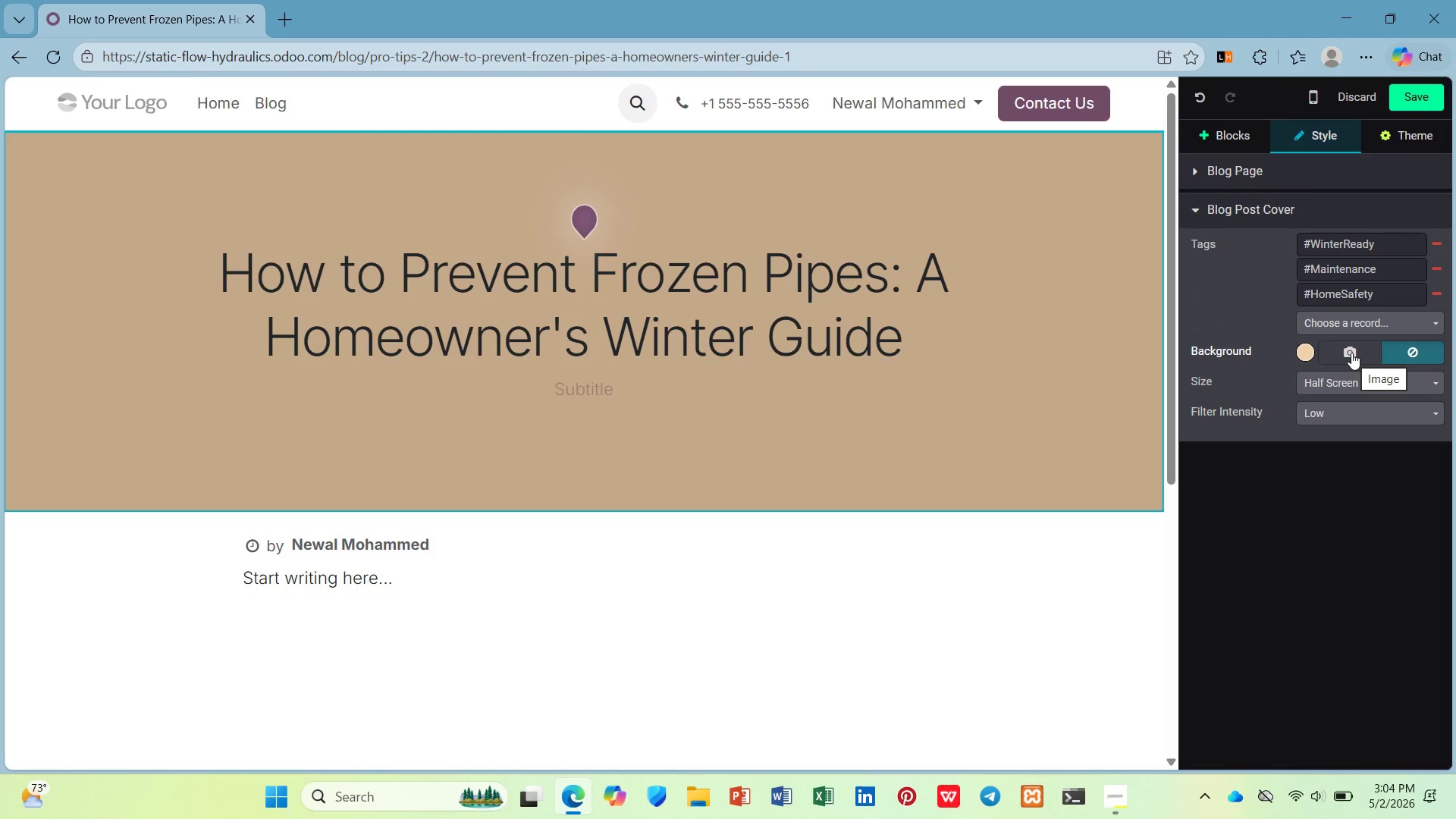 
left_click([1350, 359])
 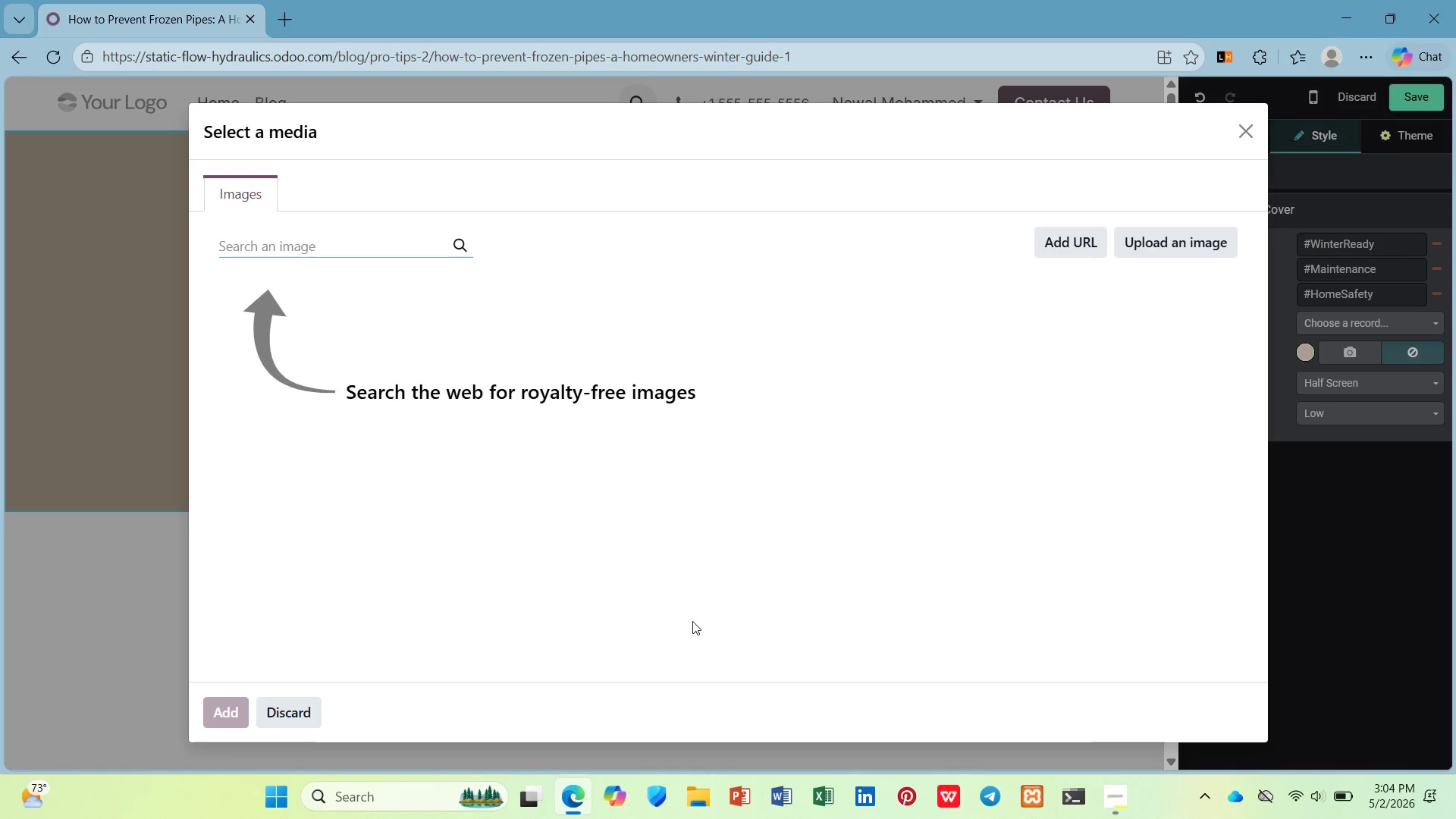 
type(frozen pipes)
 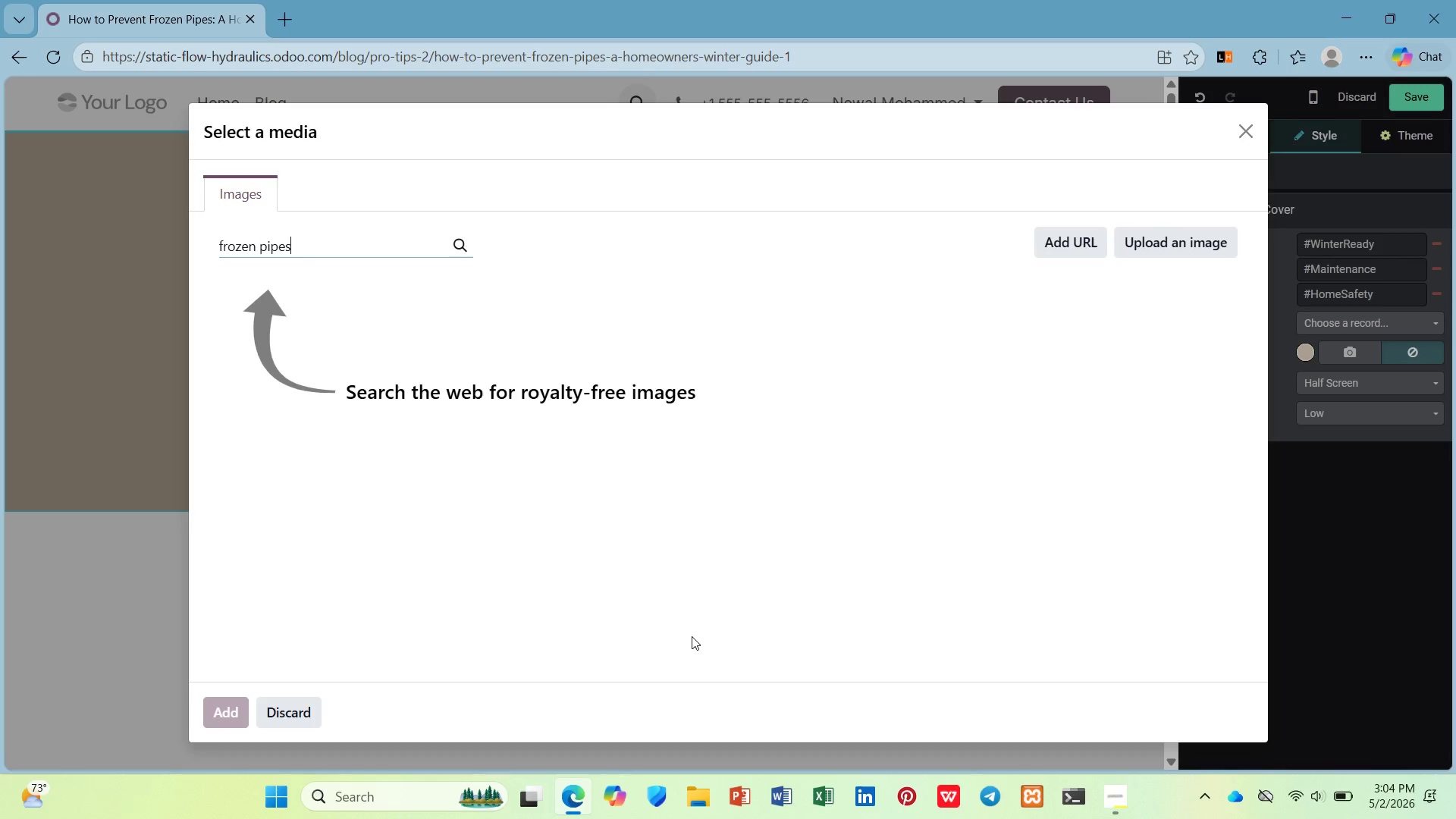 
key(Enter)
 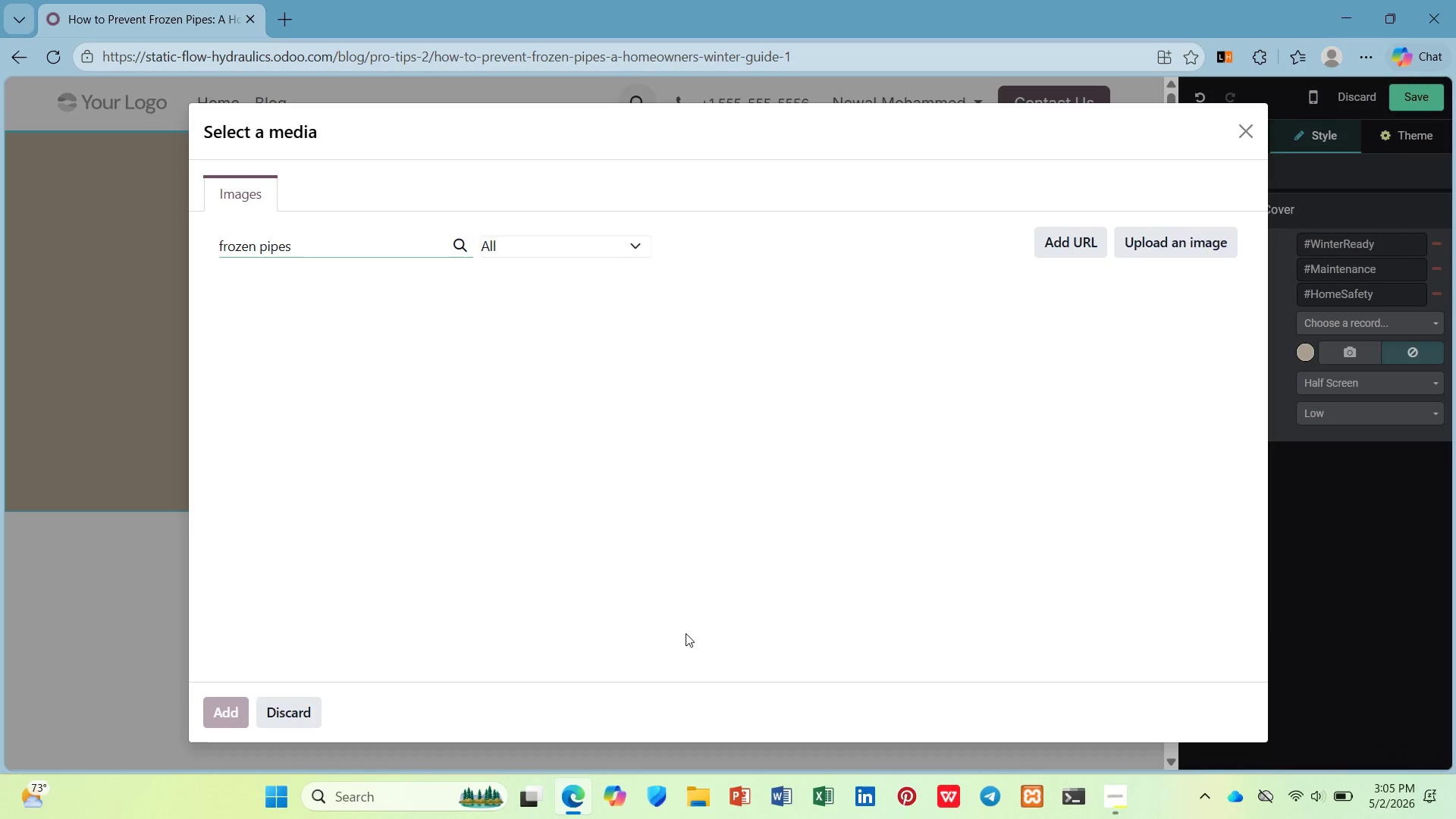 
mouse_move([649, 596])
 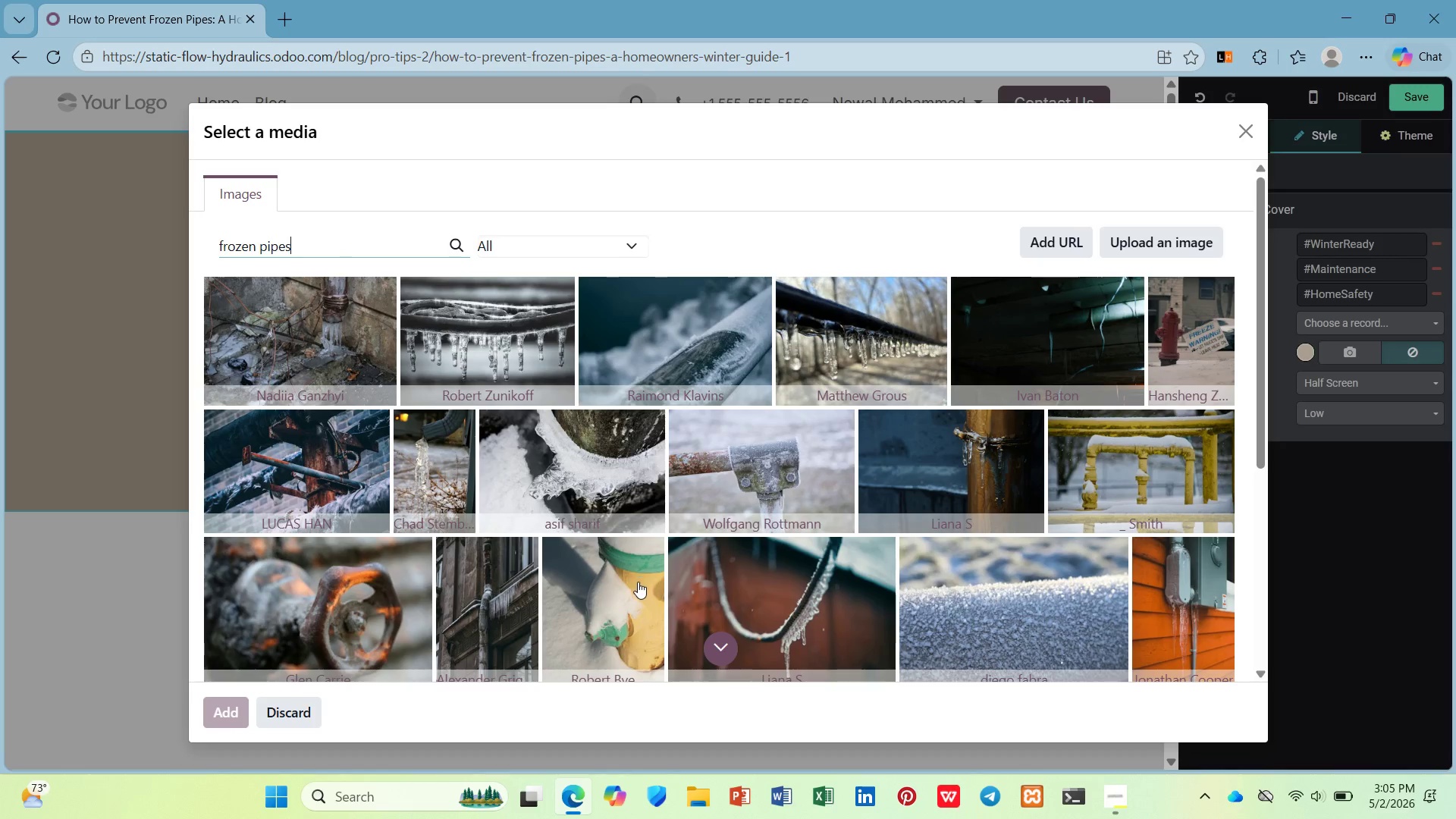 
wait(6.05)
 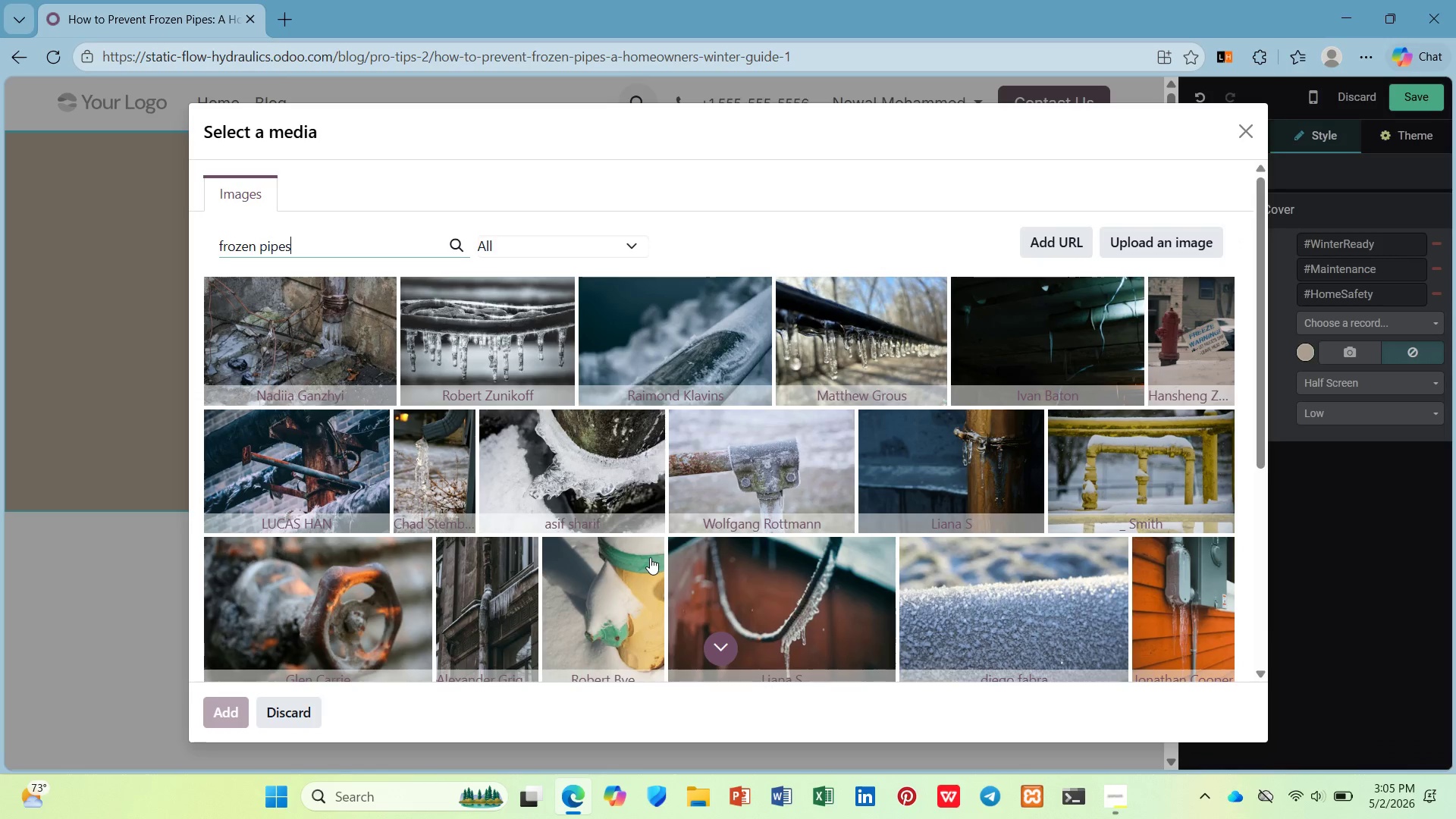 
scroll: coordinate [742, 583], scroll_direction: down, amount: 4.0
 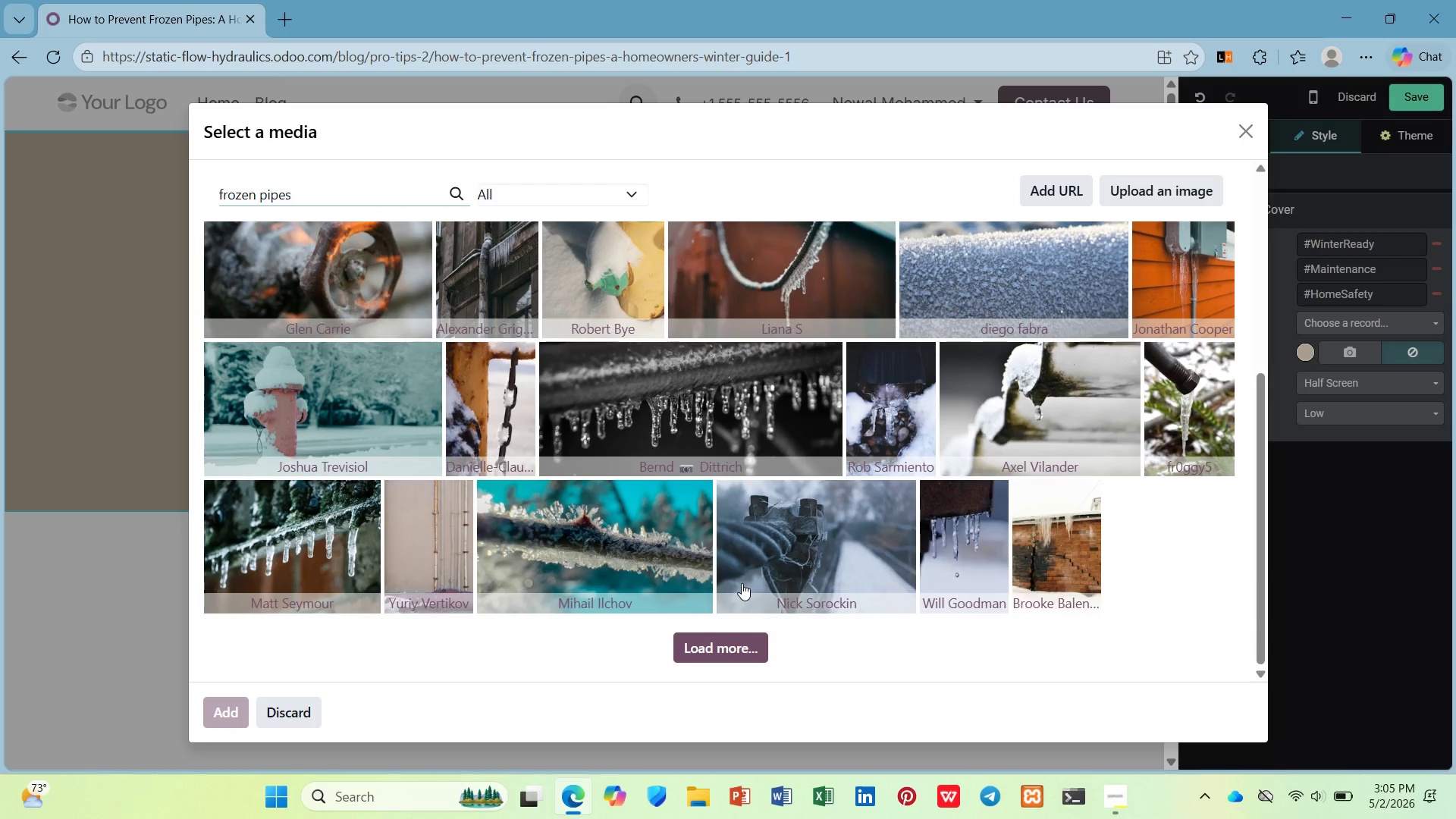 
scroll: coordinate [742, 583], scroll_direction: none, amount: 0.0
 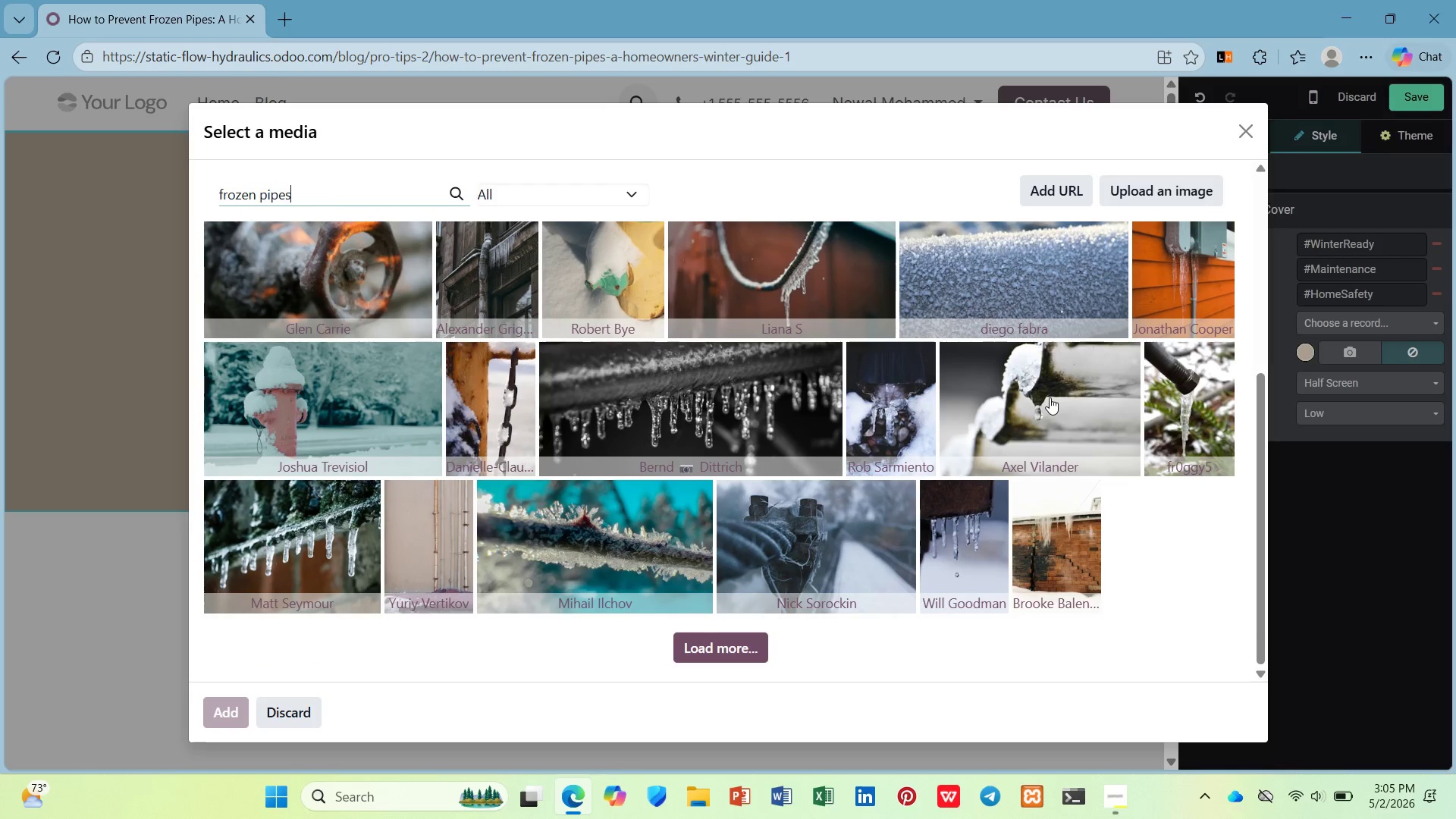 
left_click([1048, 397])
 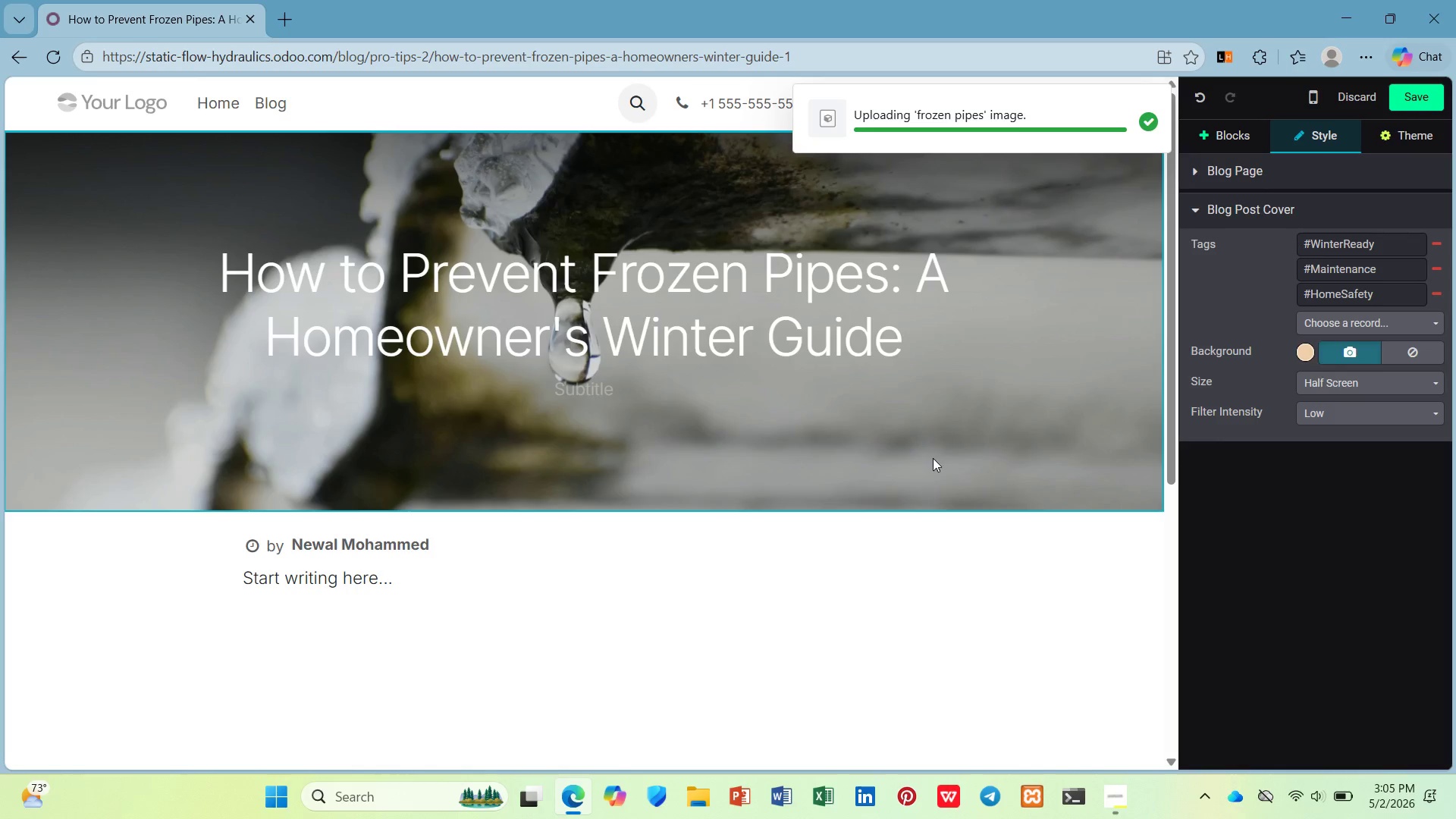 
wait(5.98)
 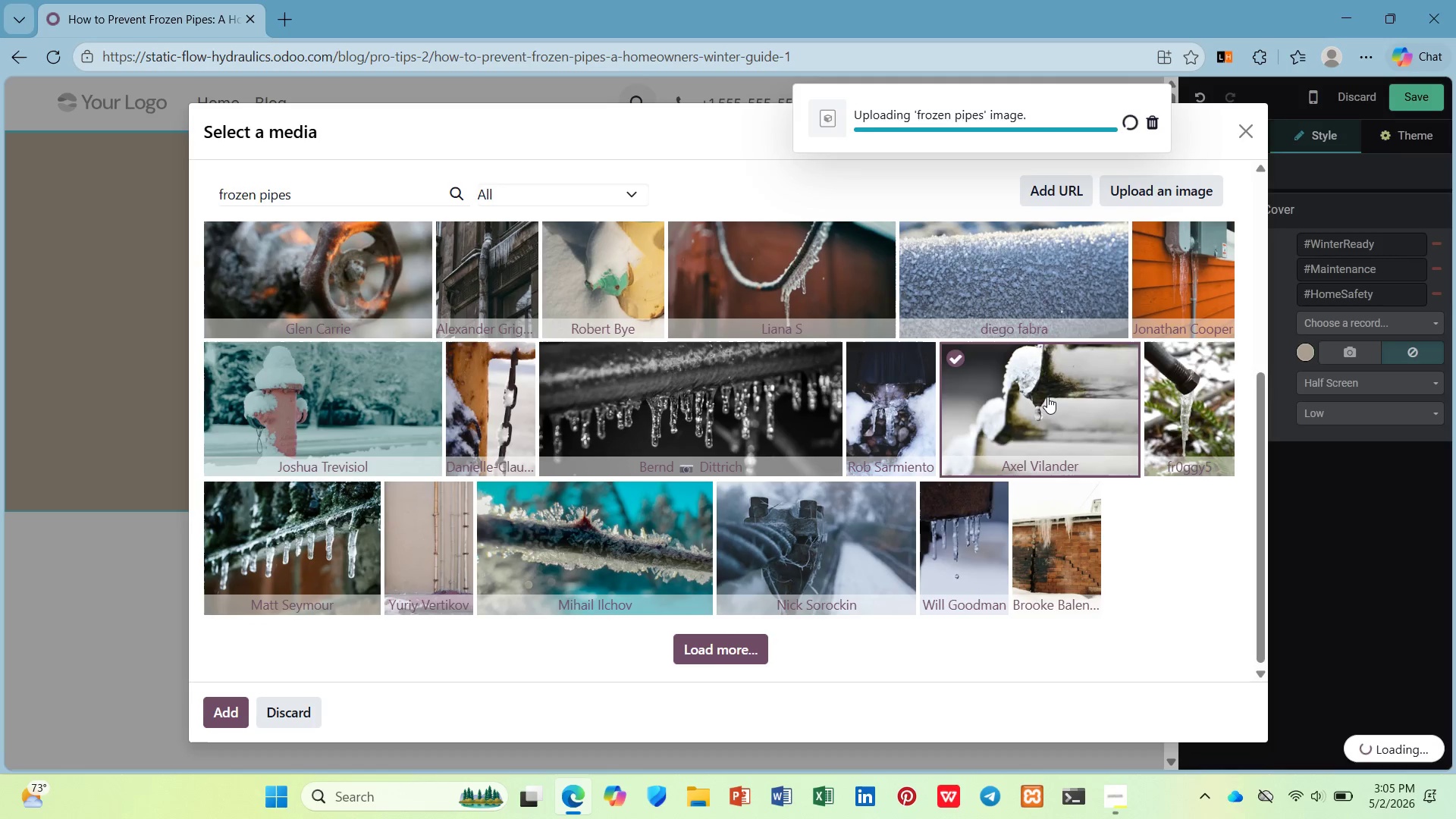 
left_click_drag(start_coordinate=[416, 578], to_coordinate=[212, 580])
 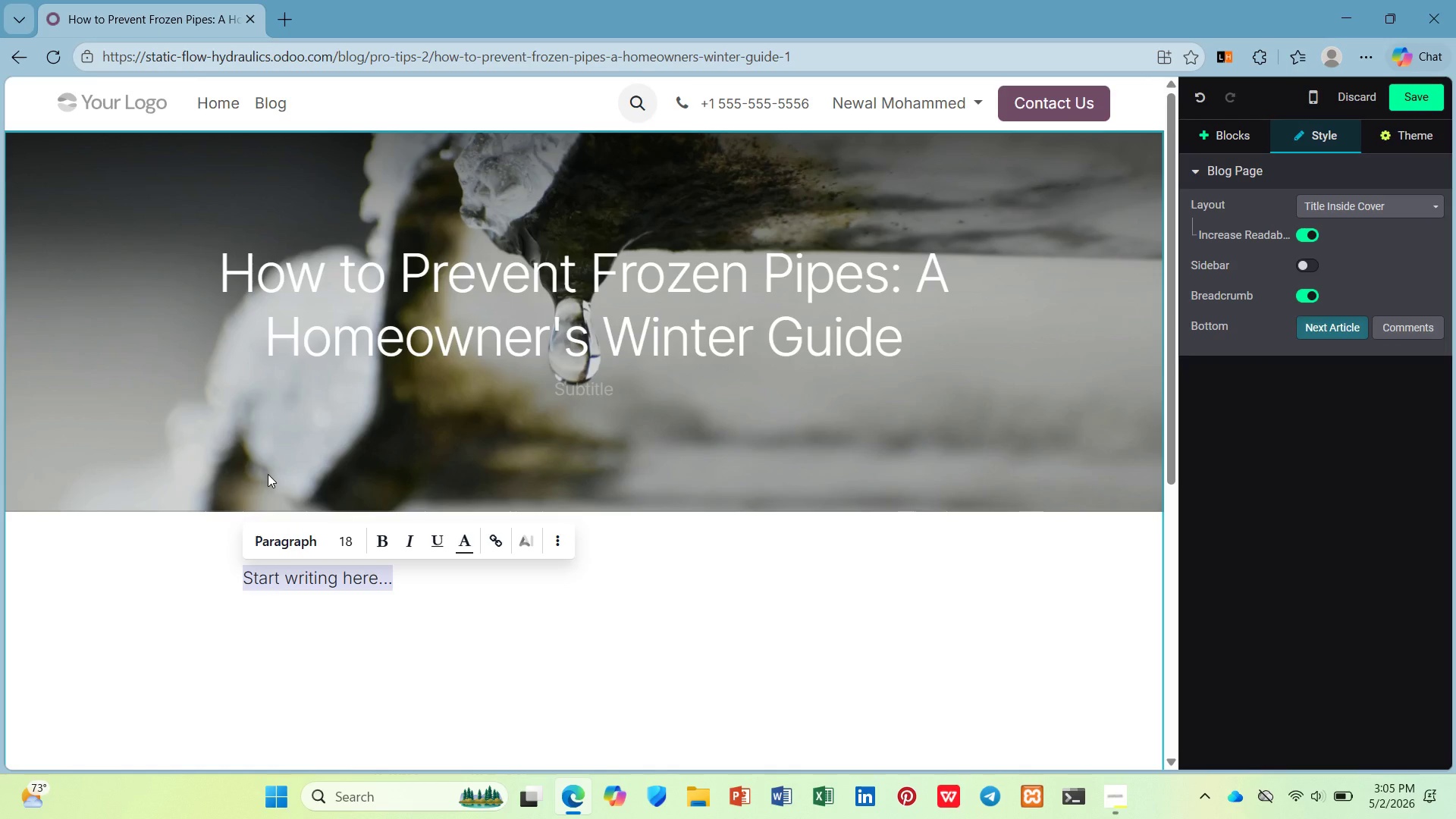 
type(/h2)
 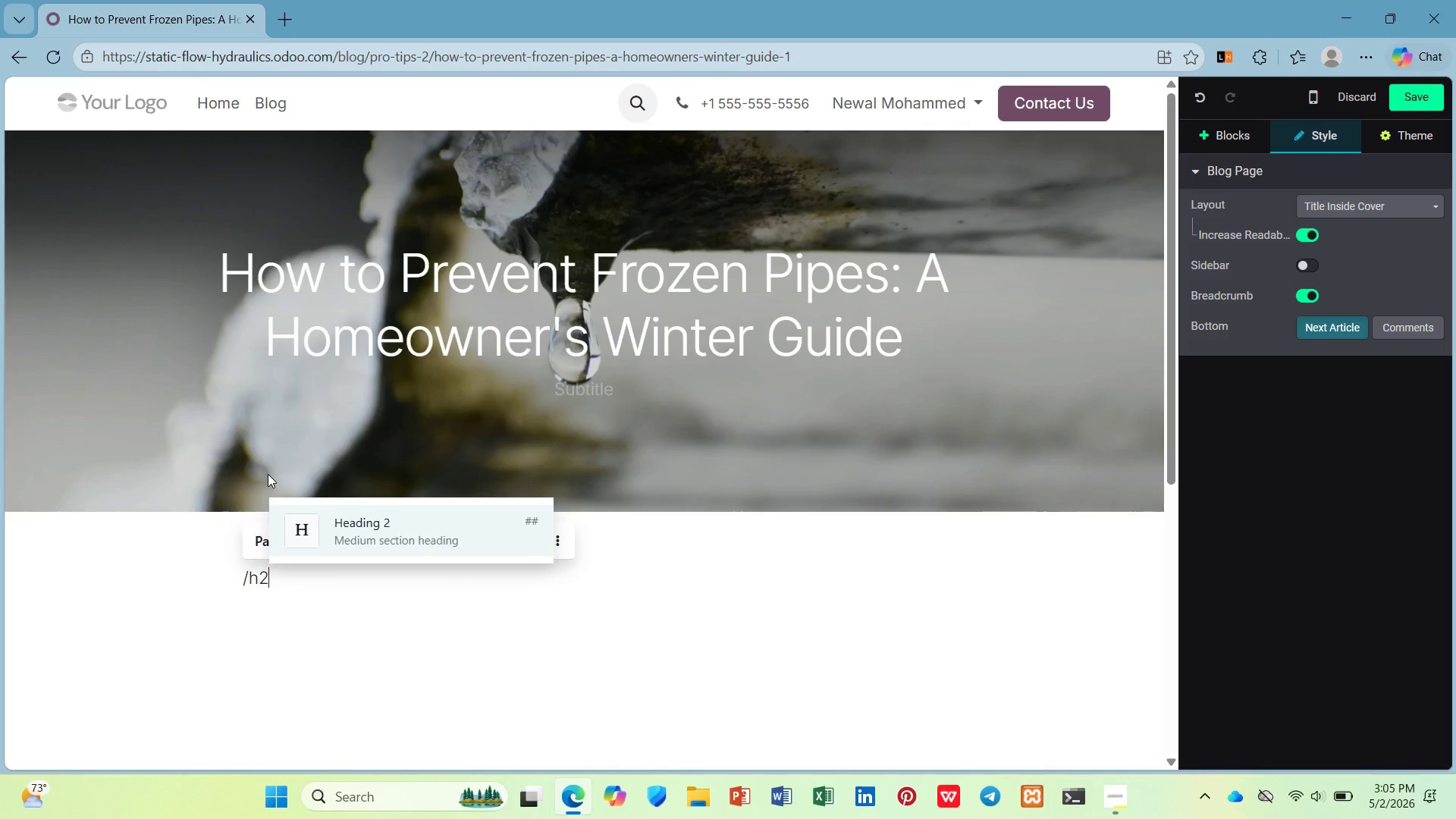 
key(Enter)
 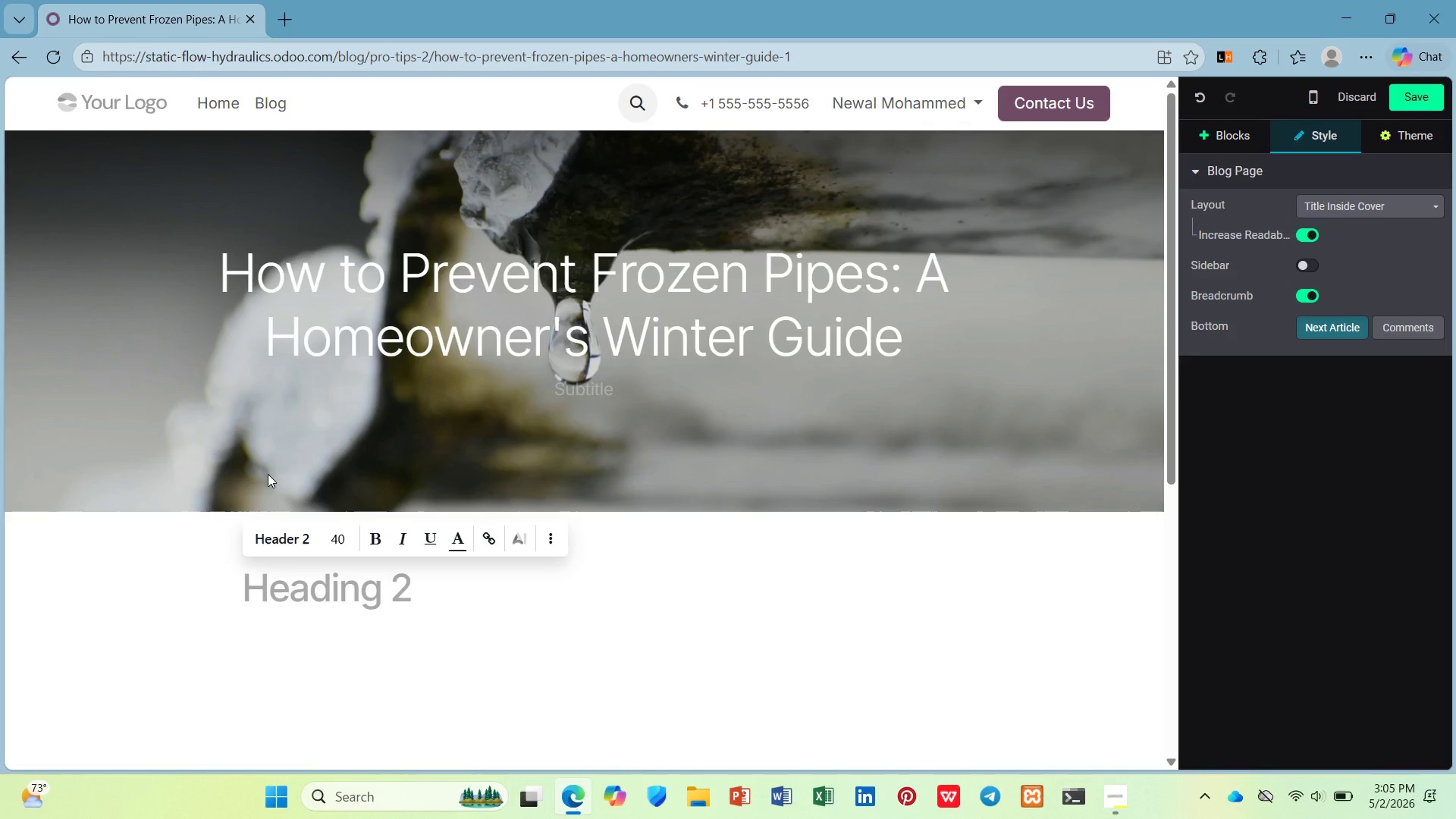 
type(WHy Frozen )
 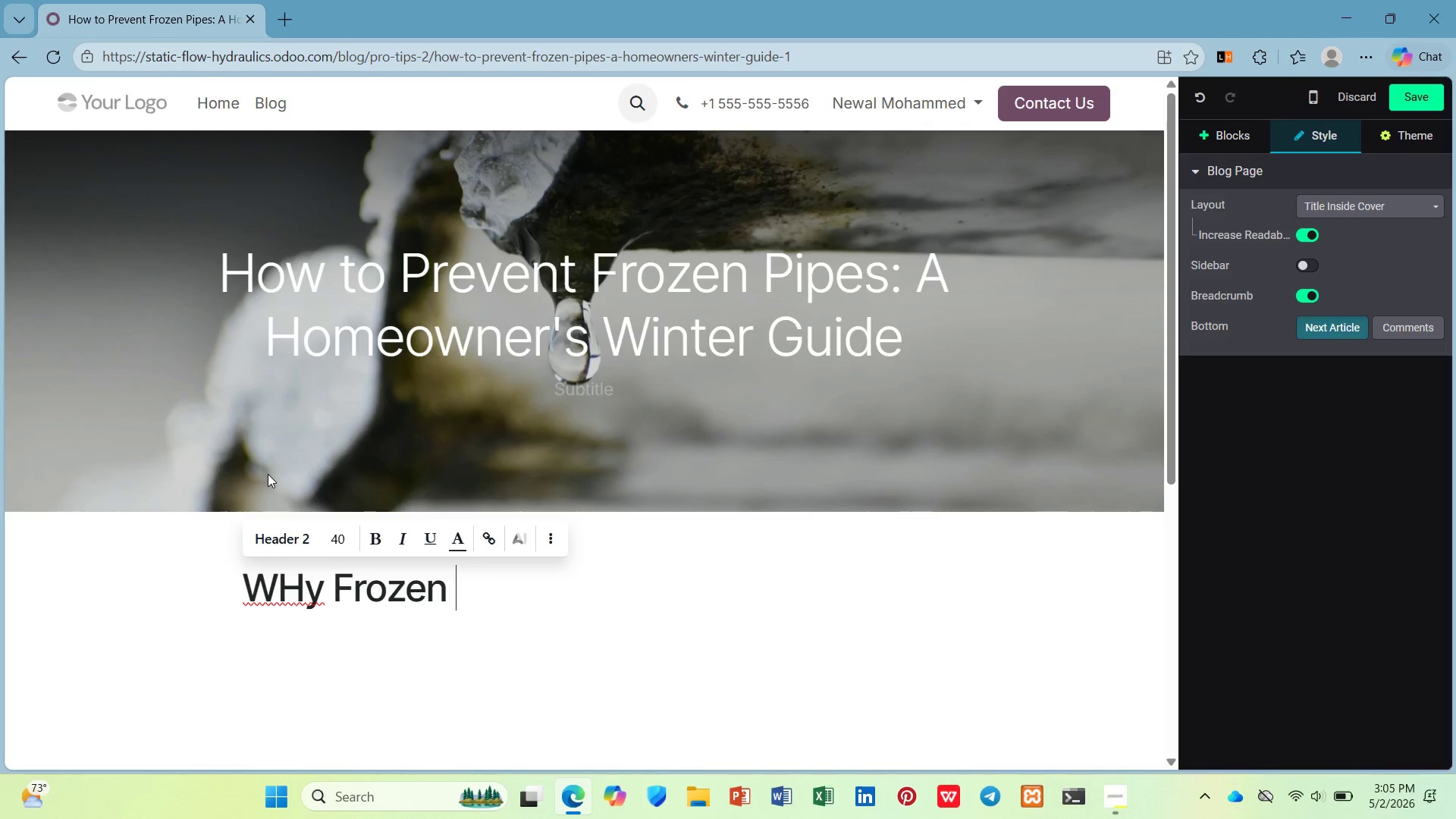 
key(ArrowLeft)
 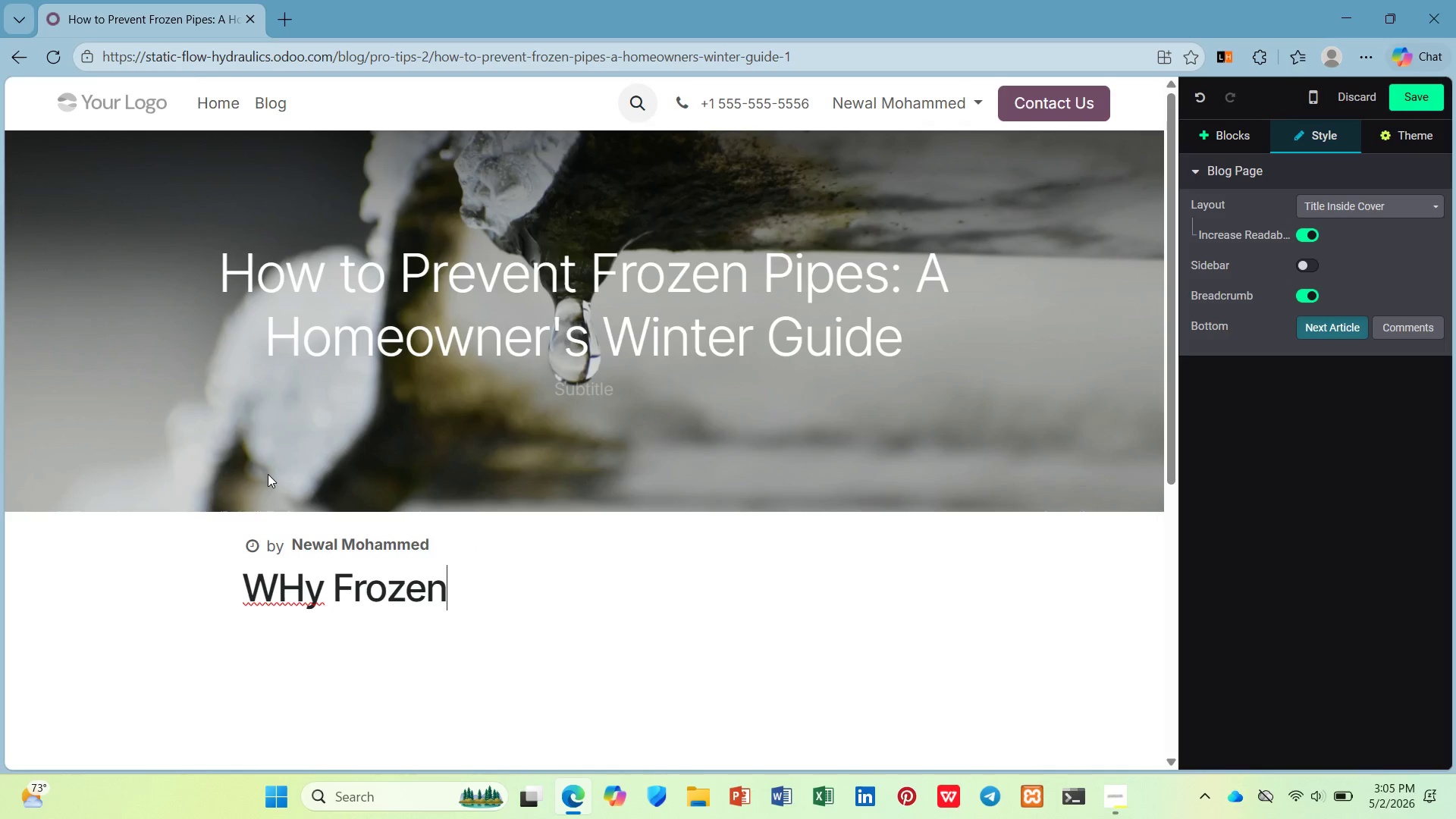 
key(ArrowDown)
 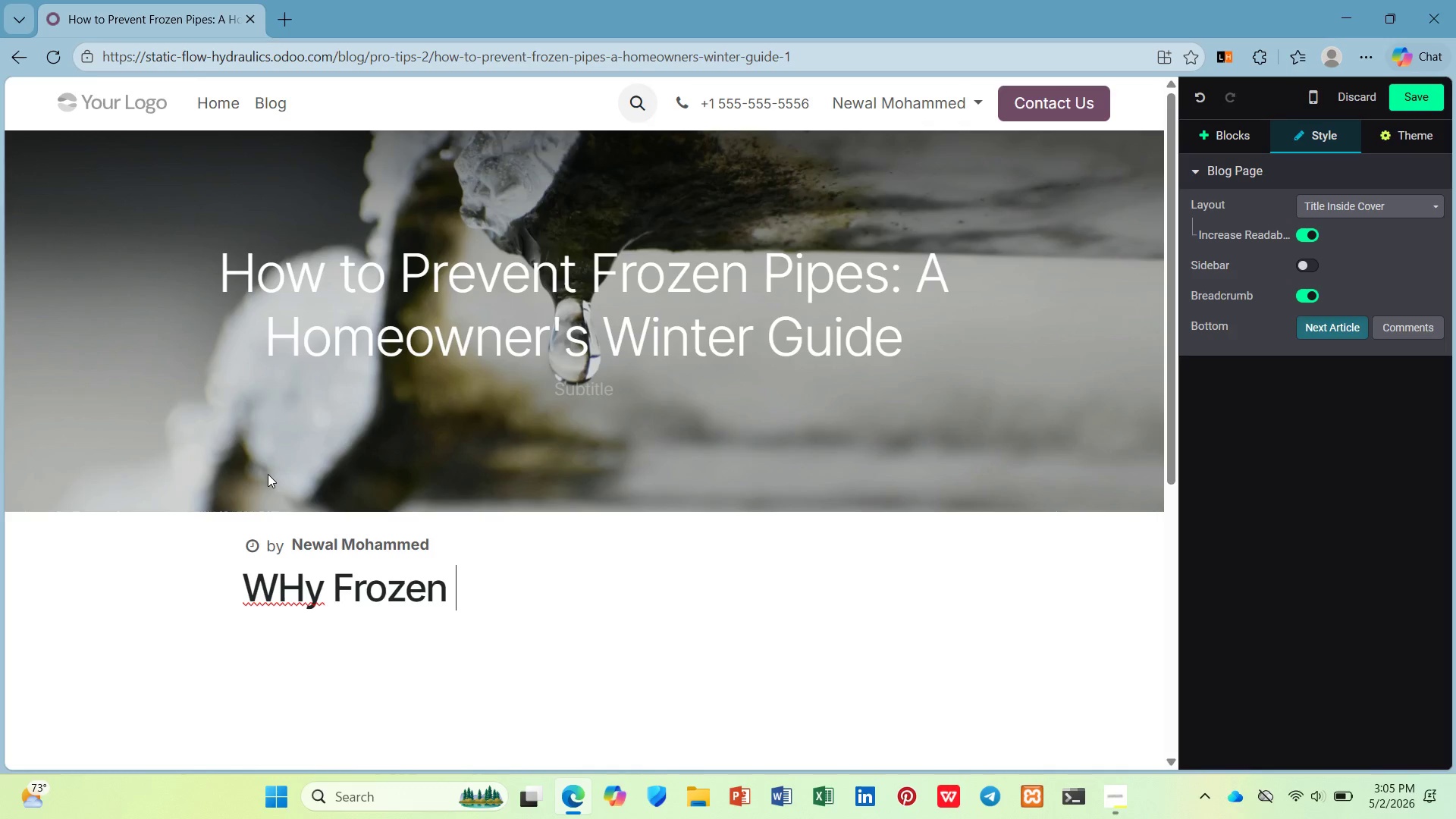 
key(ArrowUp)
 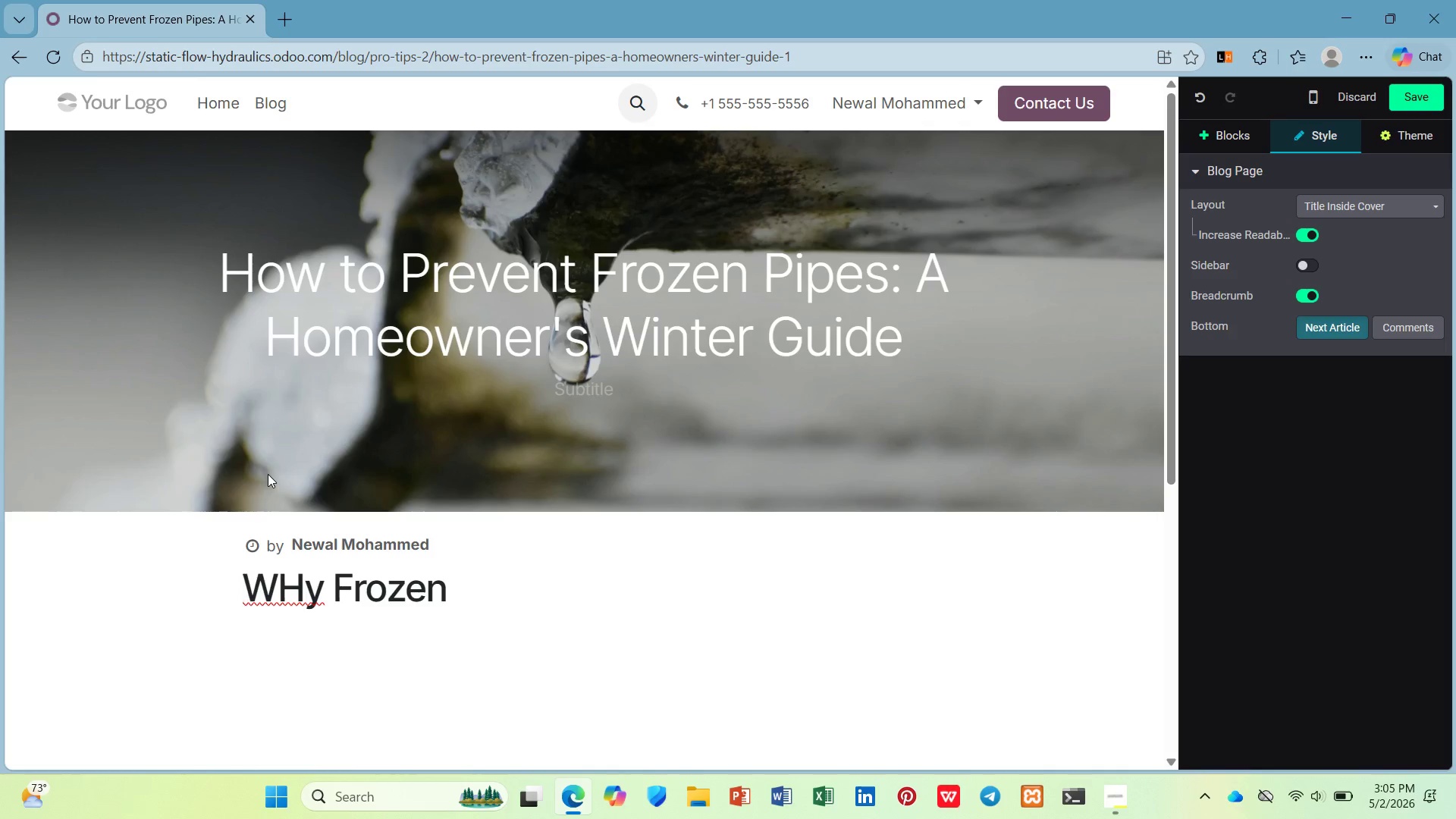 
key(ArrowRight)
 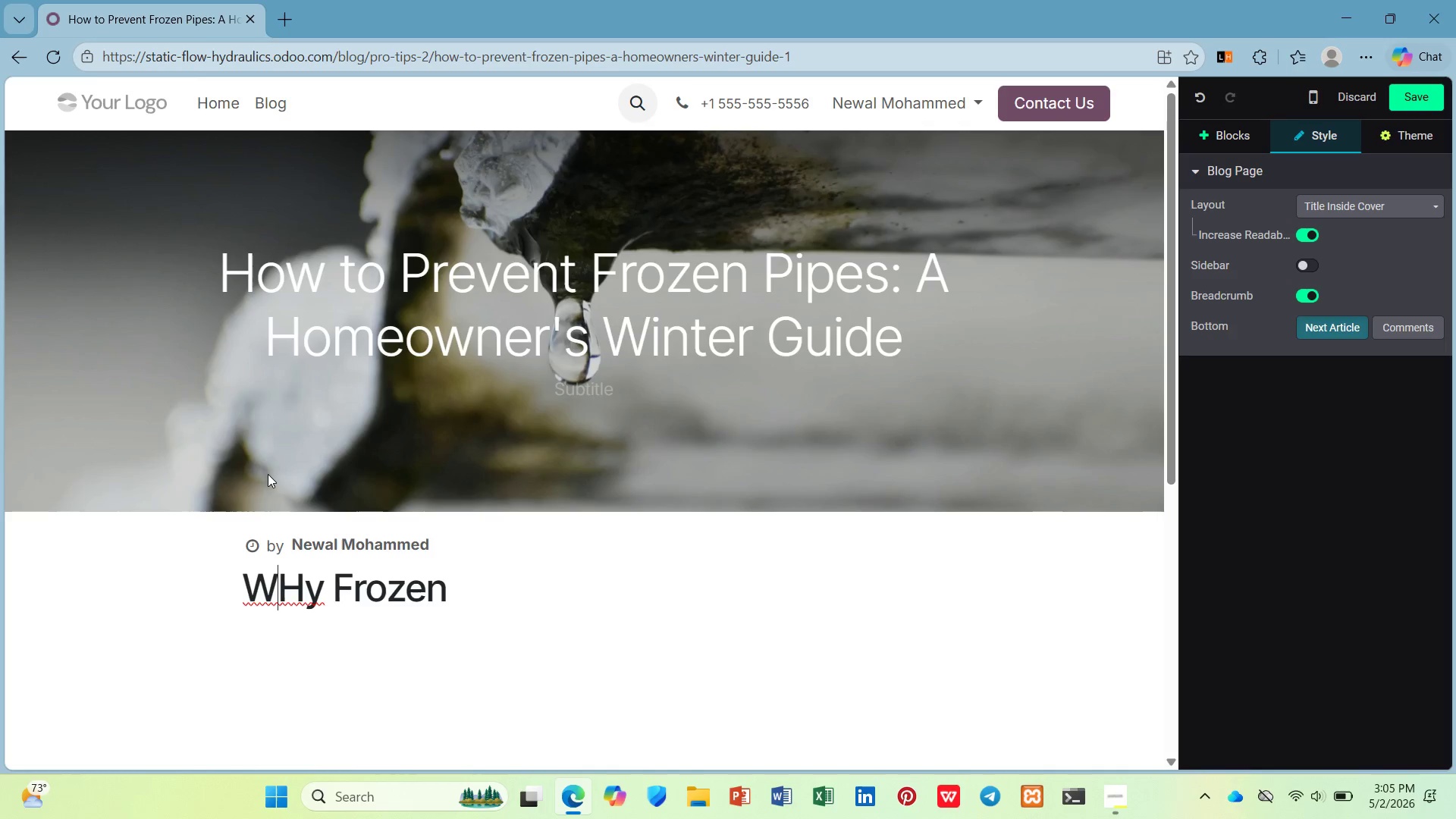 
key(ArrowRight)
 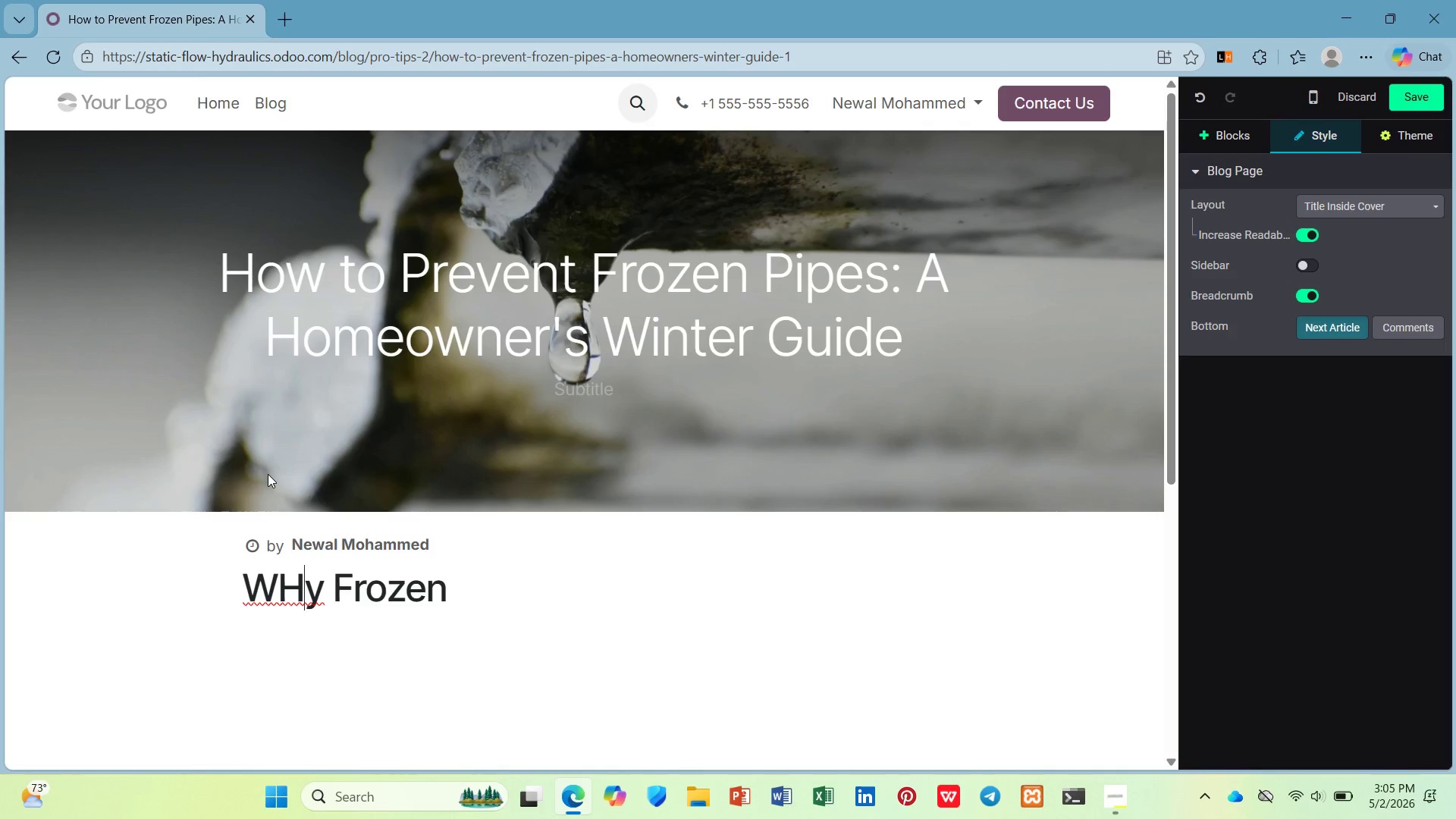 
key(Backspace)
 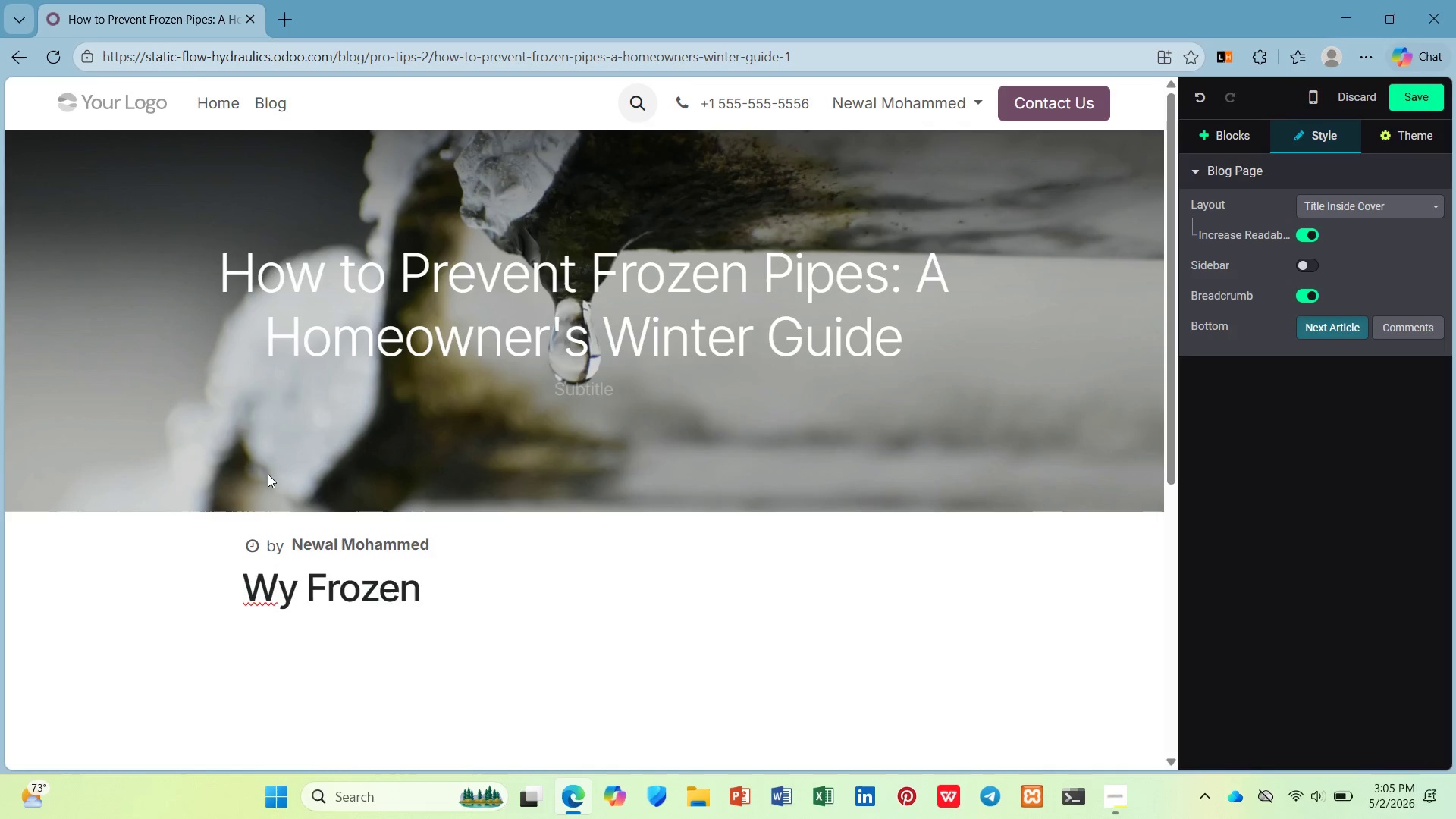 
key(H)
 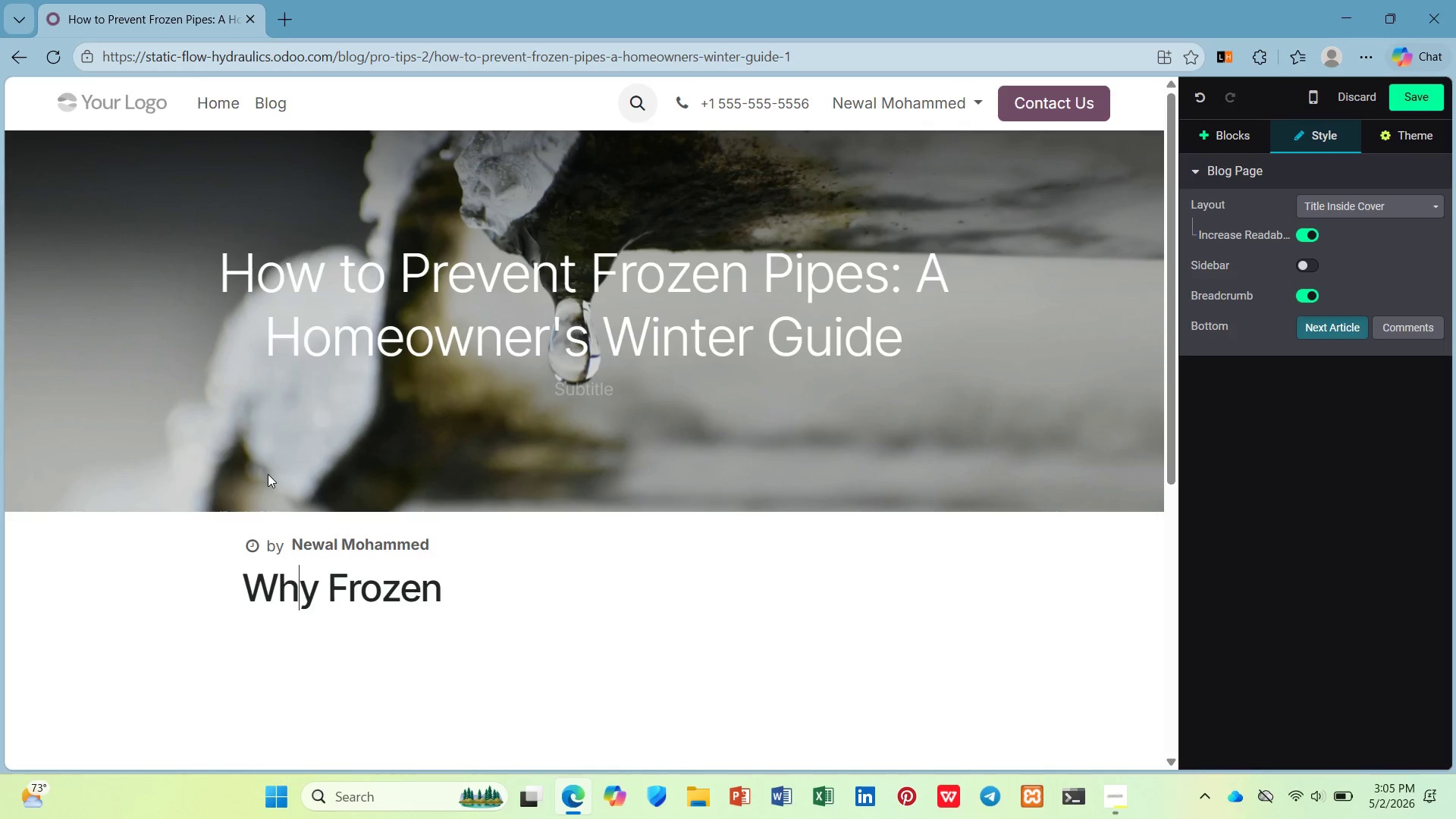 
key(ArrowLeft)
 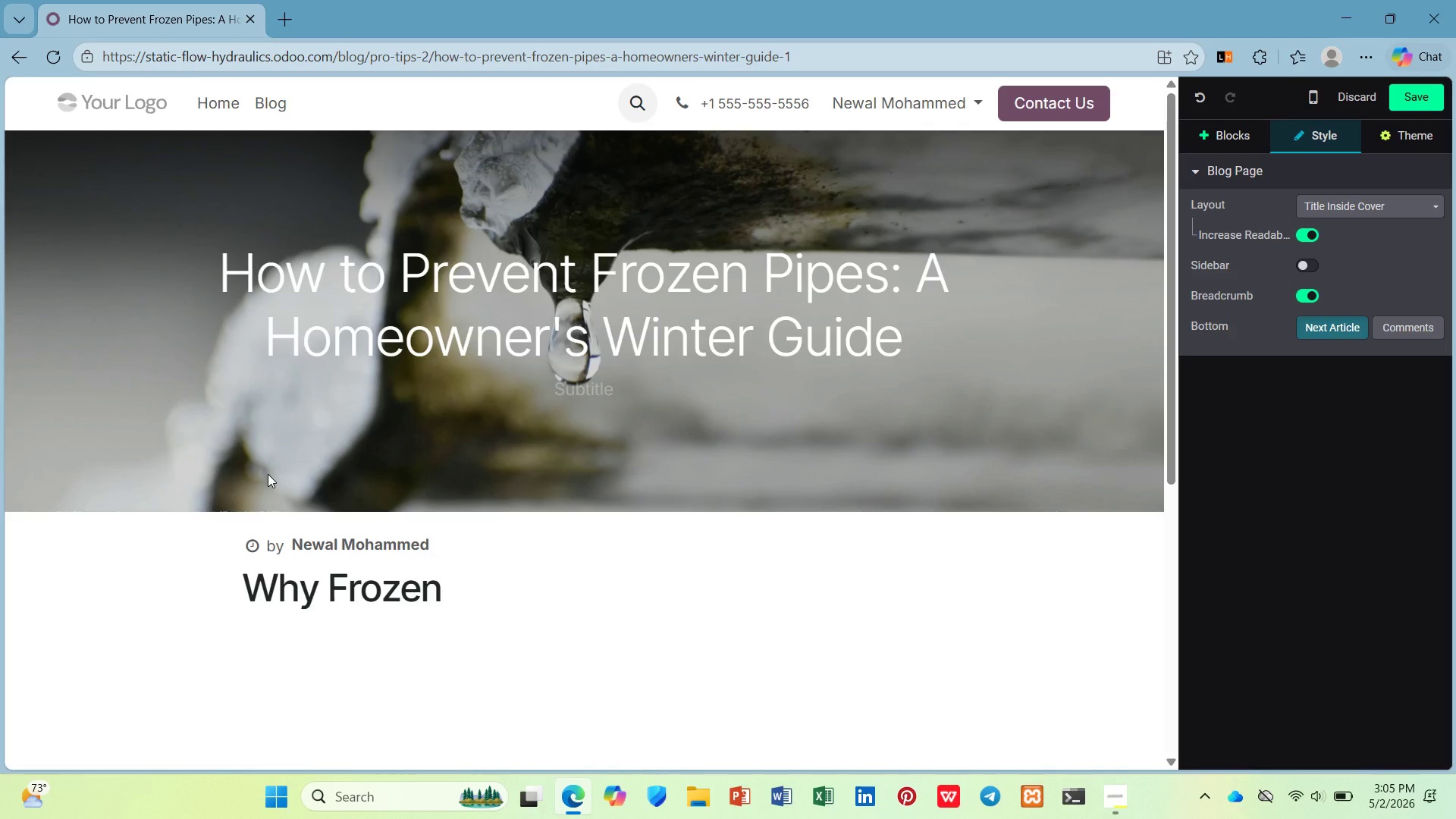 
key(ArrowDown)
 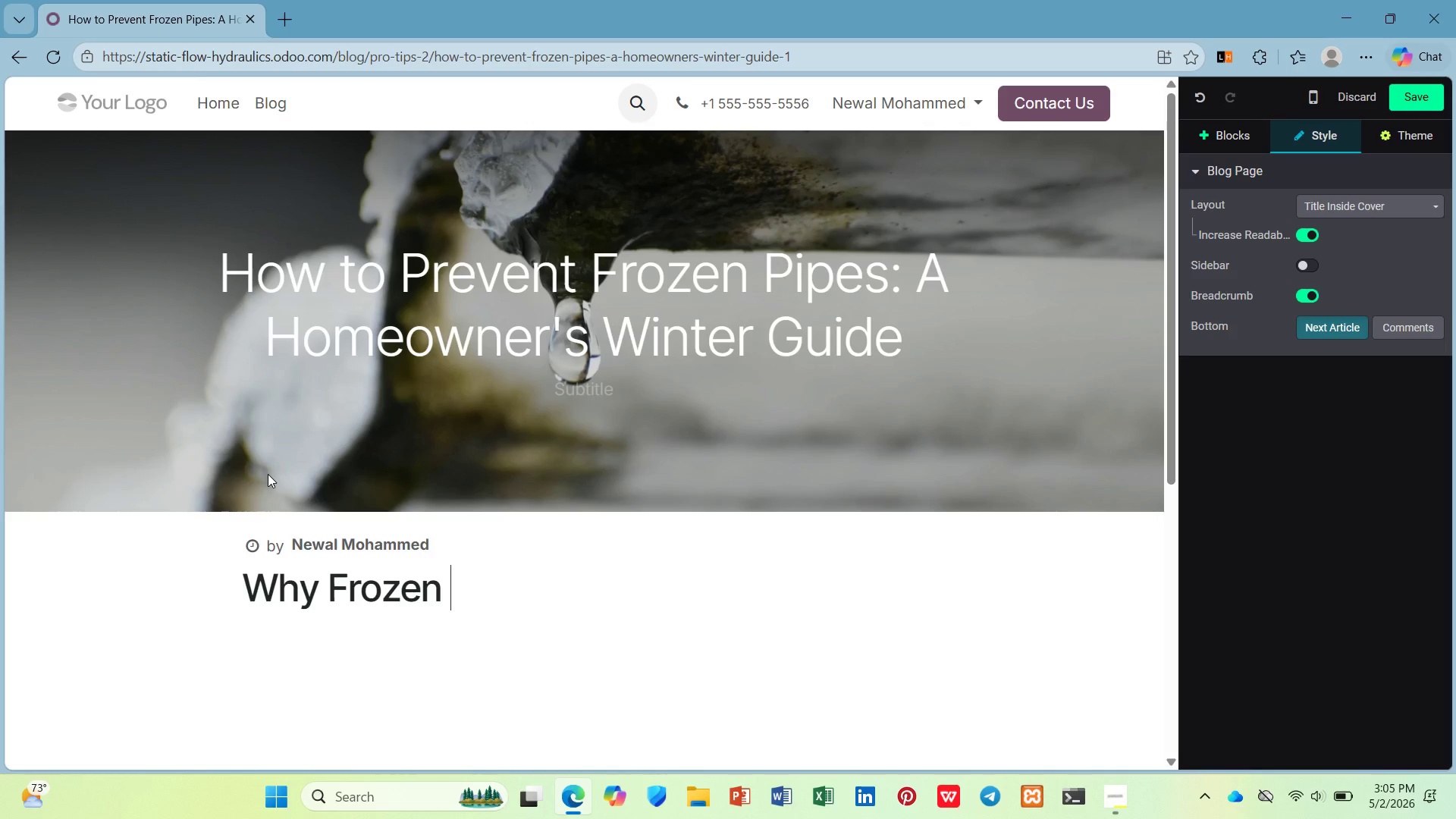 
type(Piped )
key(Backspace)
key(Backspace)
type(s are A)
key(Backspace)
key(Backspace)
key(Backspace)
key(Backspace)
key(Backspace)
type(Are a Winter Emergency)
 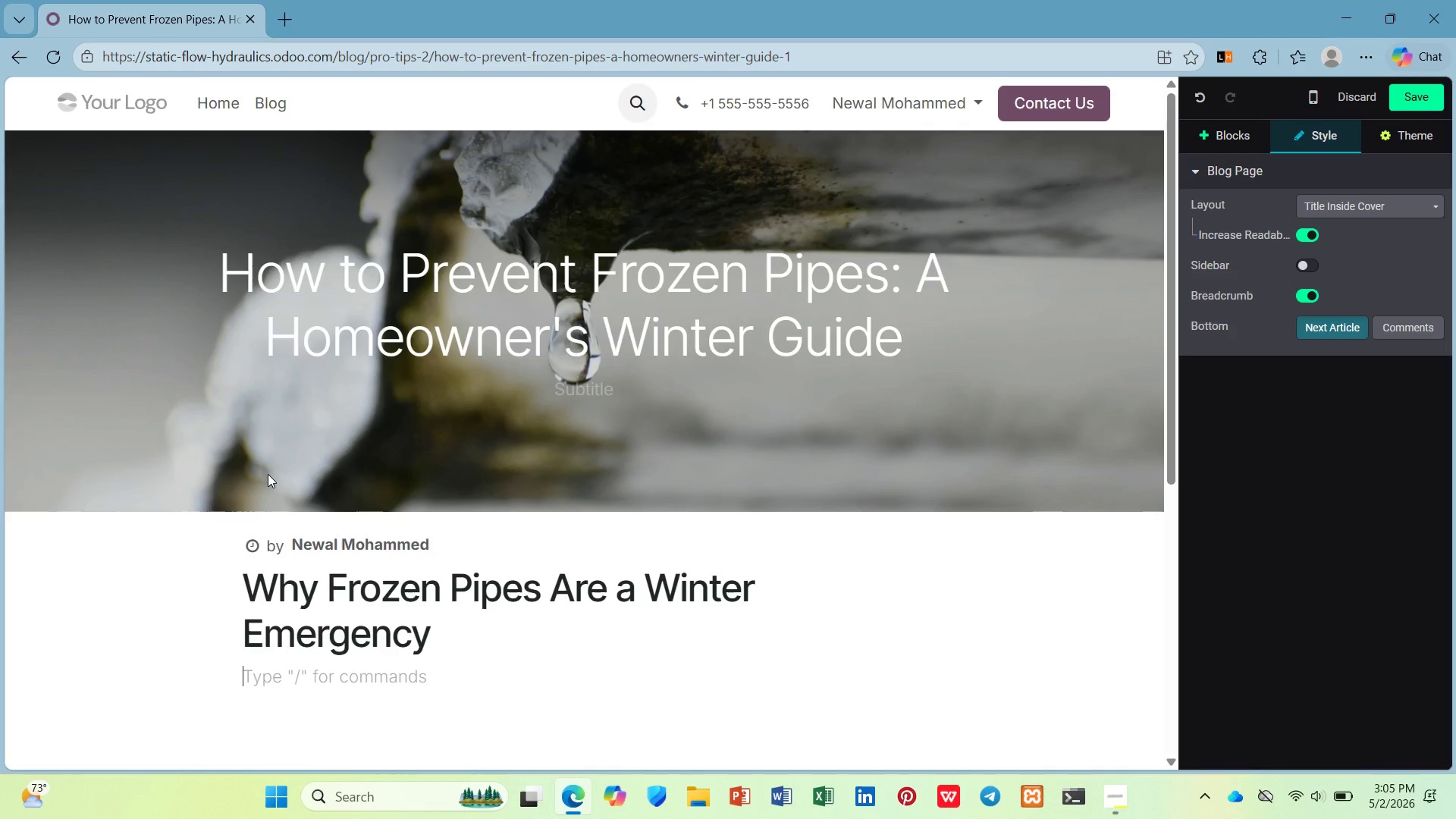 
 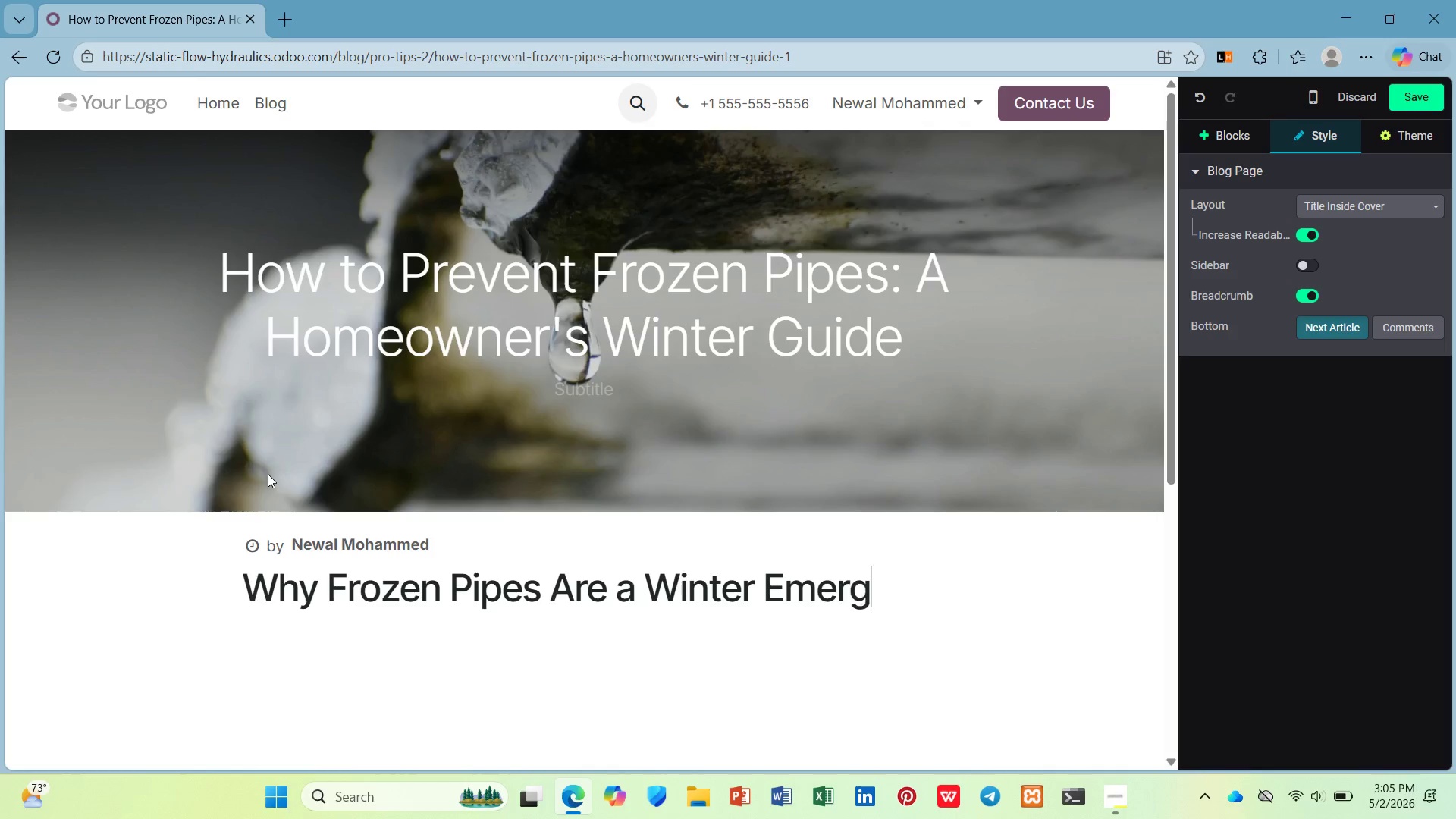 
key(Enter)
 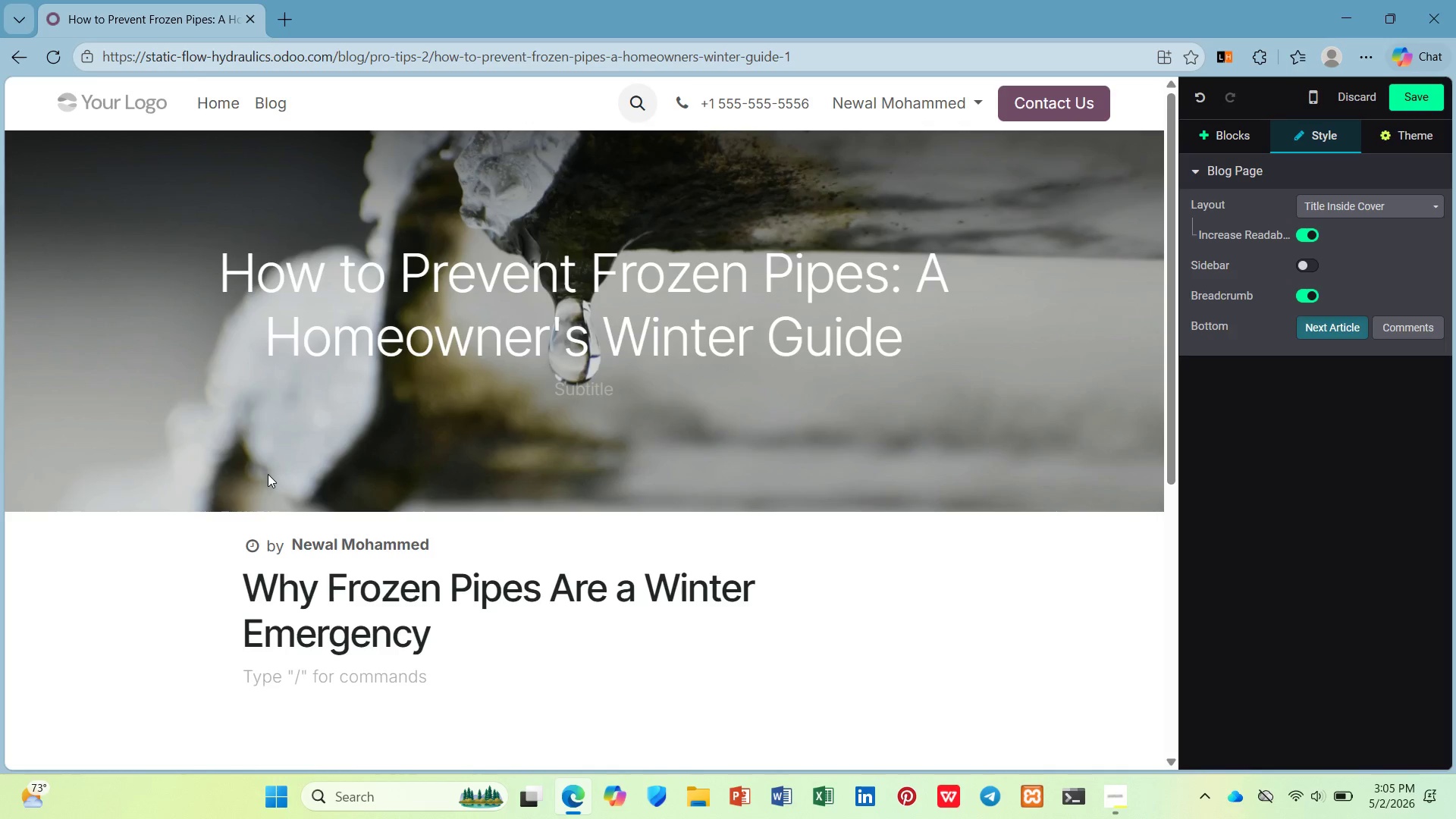 
type(Whn)
key(Backspace)
type(en water freezes, )
 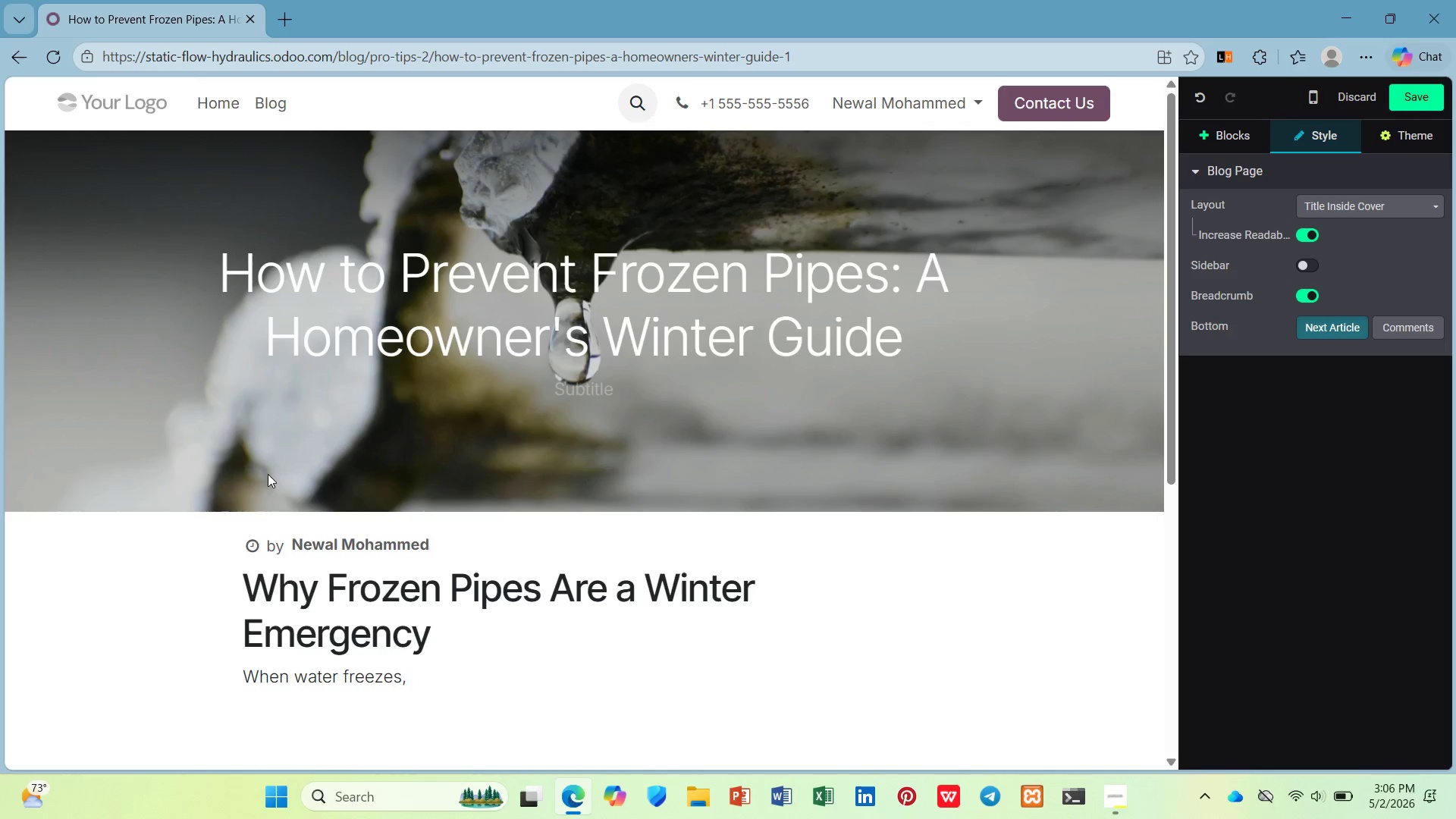 
wait(22.72)
 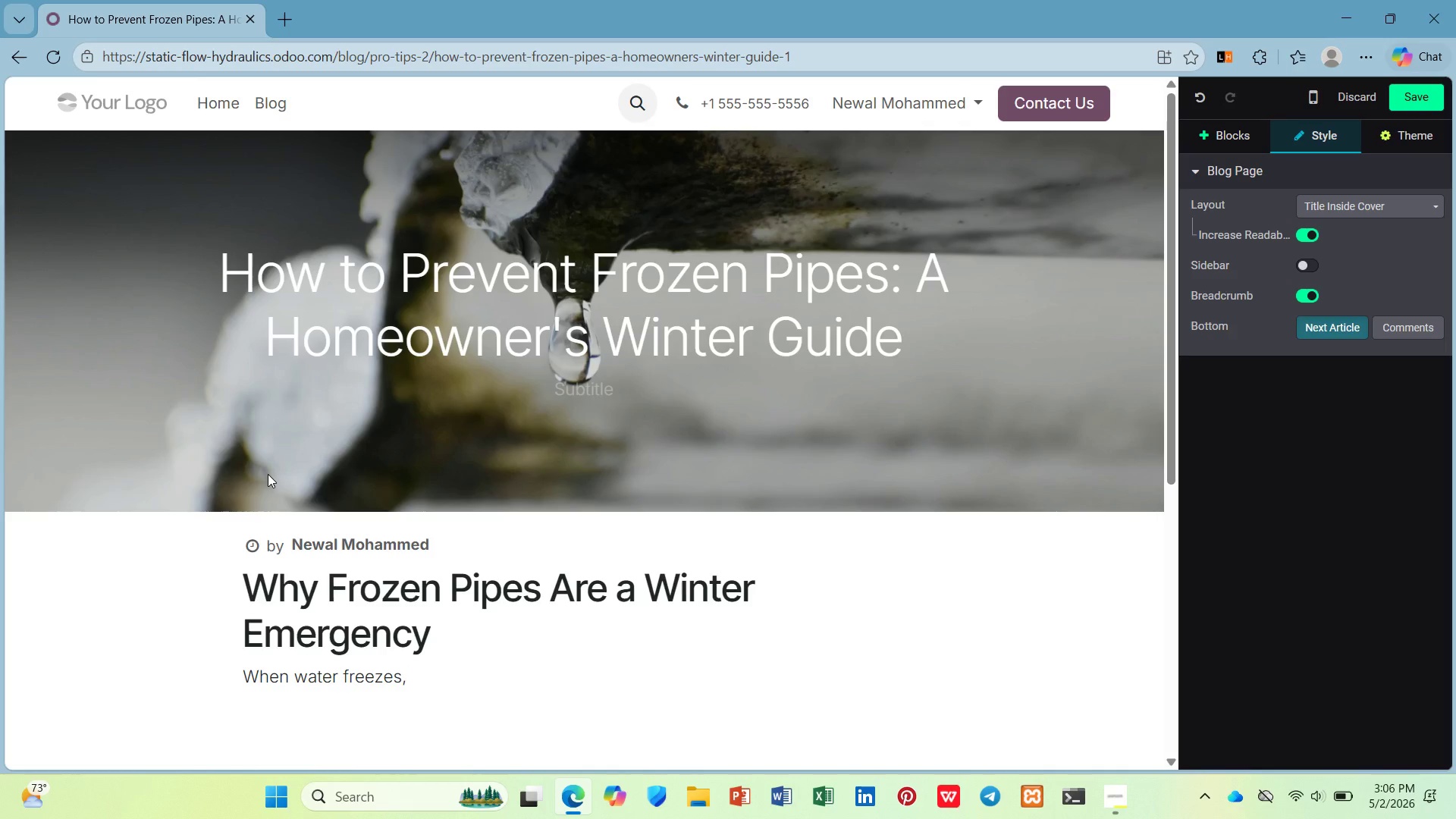 
type(it epxa)
key(Backspace)
key(Backspace)
key(Backspace)
type(c)
key(Backspace)
type(xpands by nearlt 10% )
key(Backspace)
type(. Insidea )
key(Backspace)
key(Backspace)
 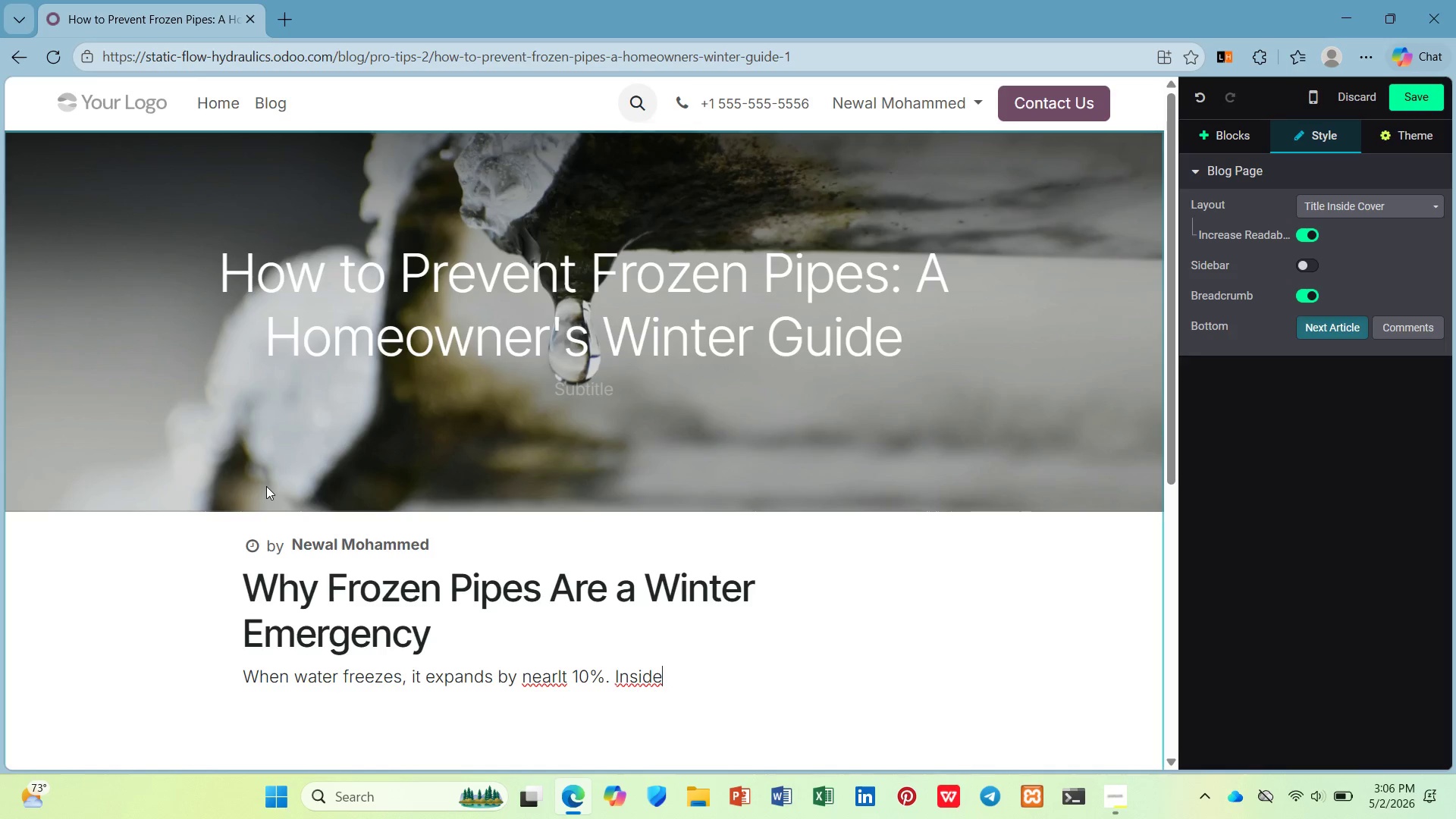 
type( a closed pipe, that expansion creates pressure that can reach over 2,000 PSI - enog)
key(Backspace)
type(ugh to crack metal, burst PVC )
key(Backspace)
type(, and flood your home with thusands of gallons of water.)
 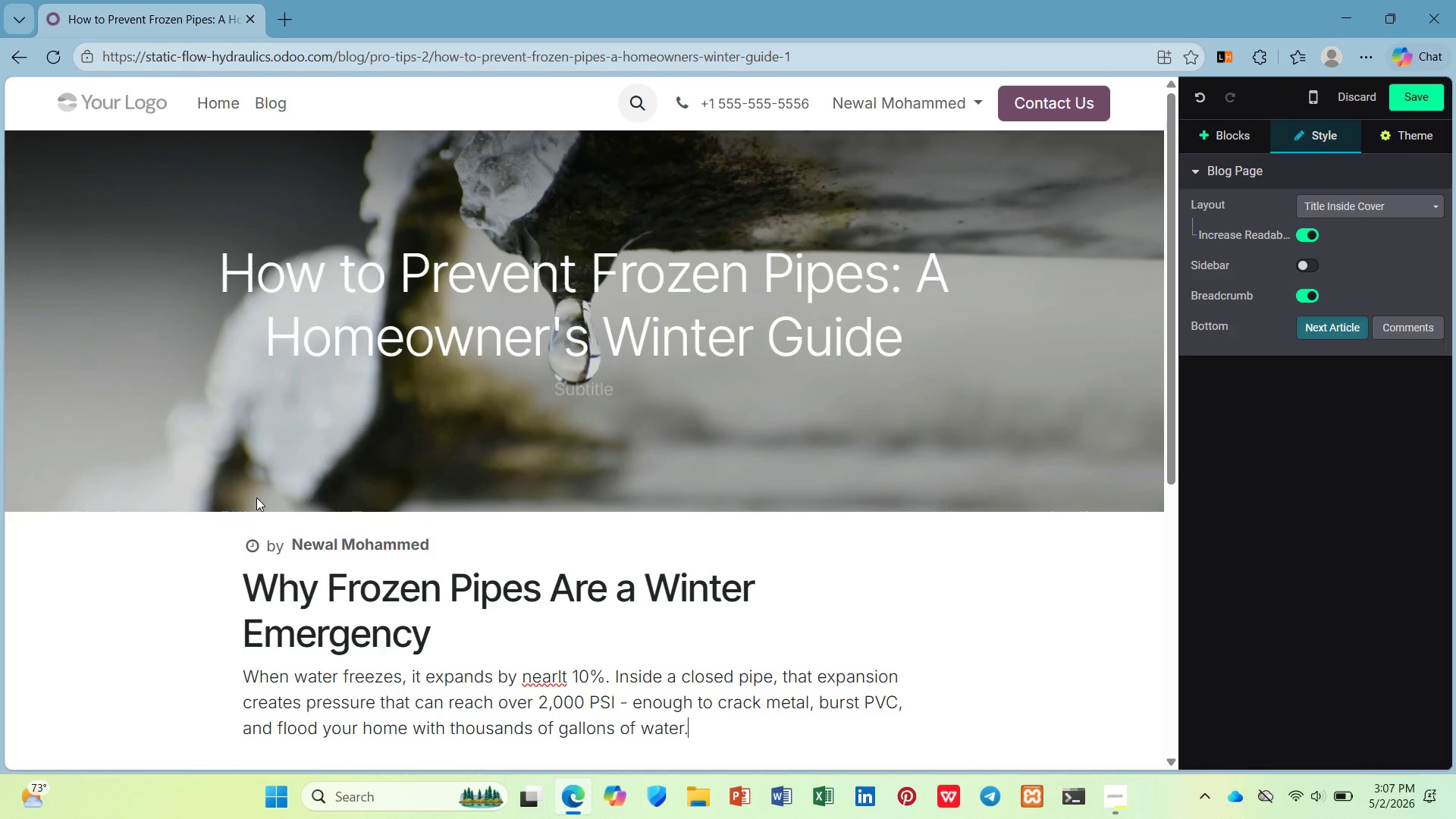 
key(ArrowUp)
 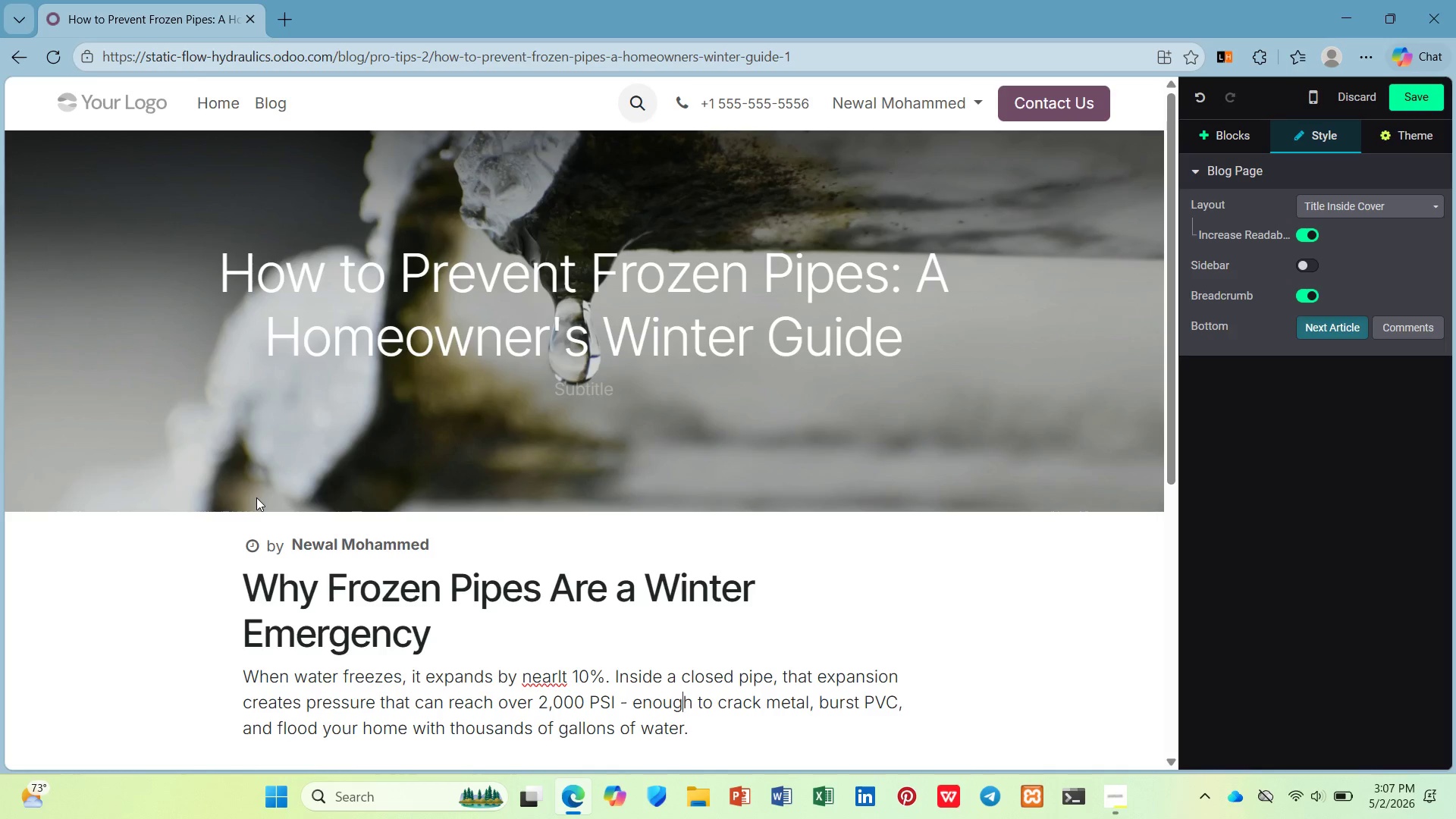 
key(ArrowUp)
 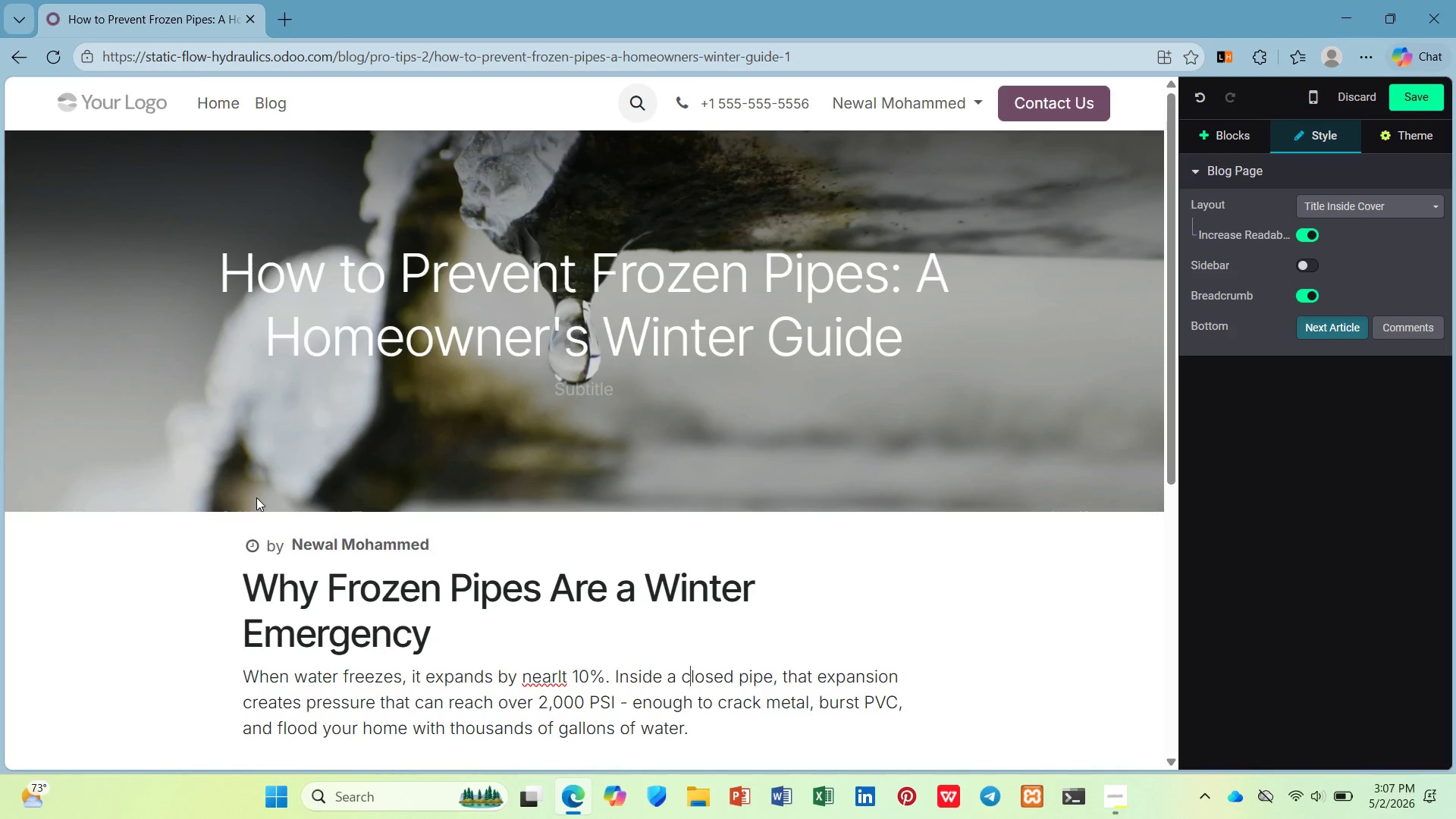 
key(ArrowUp)
 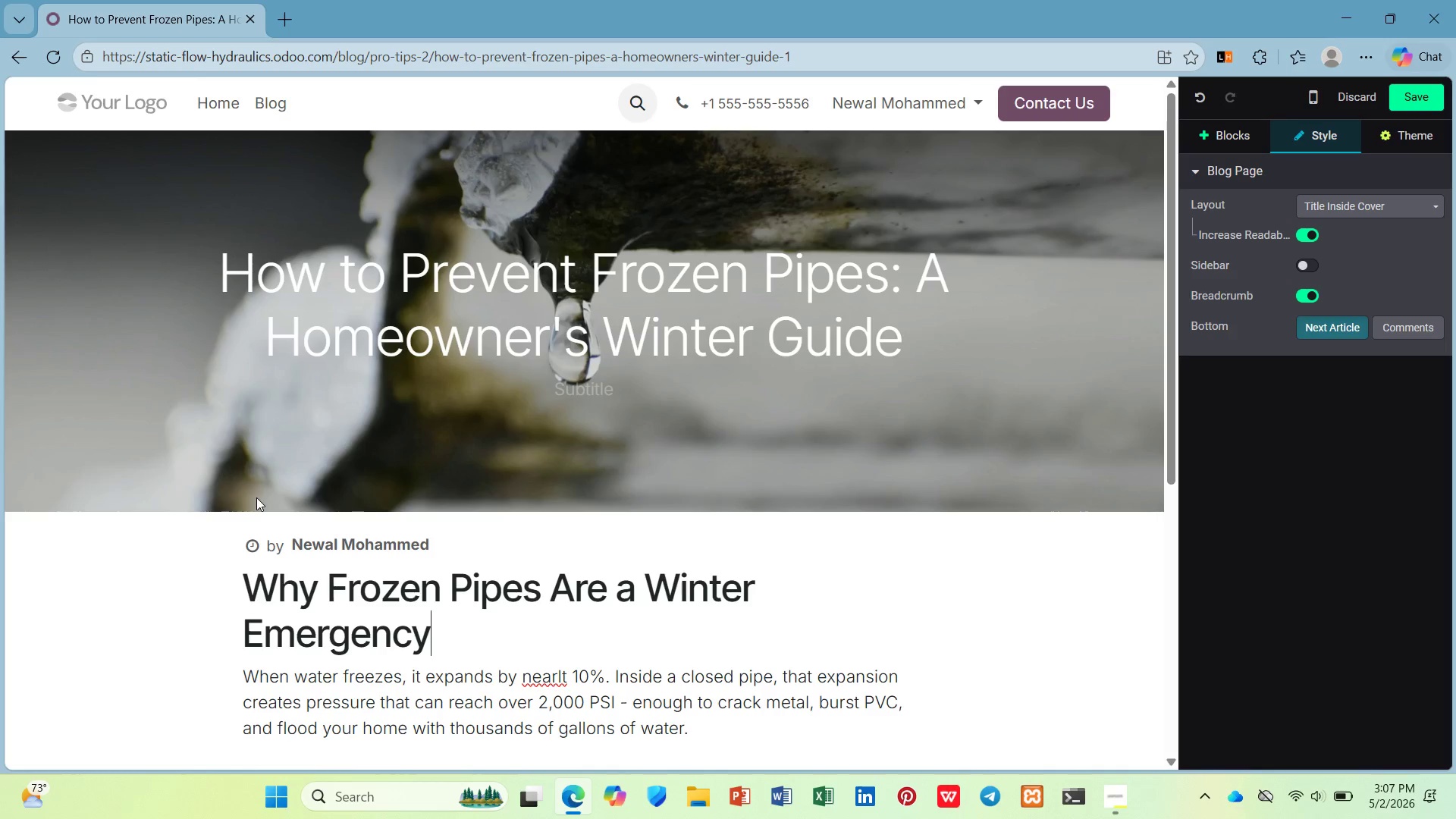 
key(ArrowDown)
 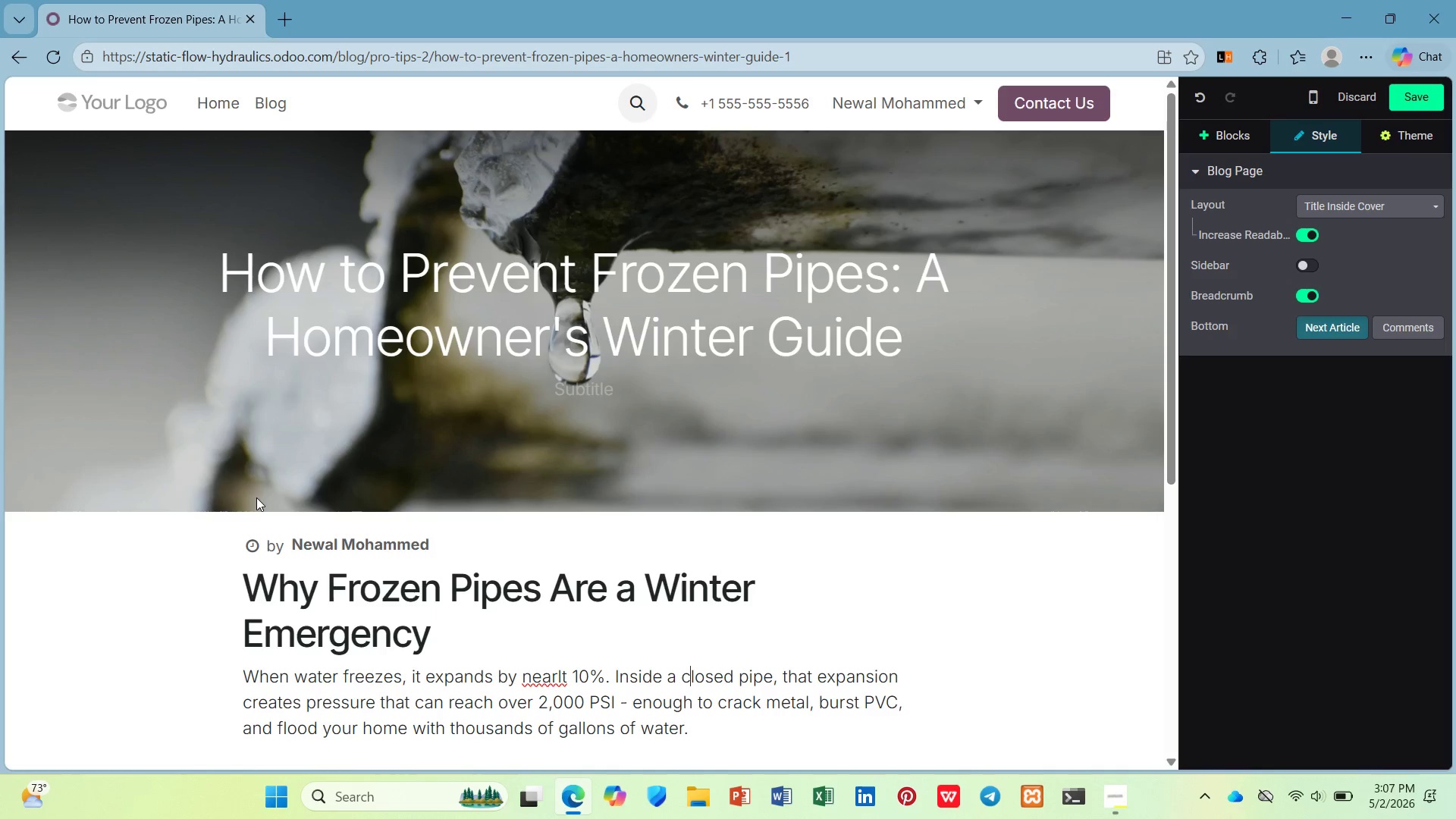 
hold_key(key=ArrowLeft, duration=0.77)
 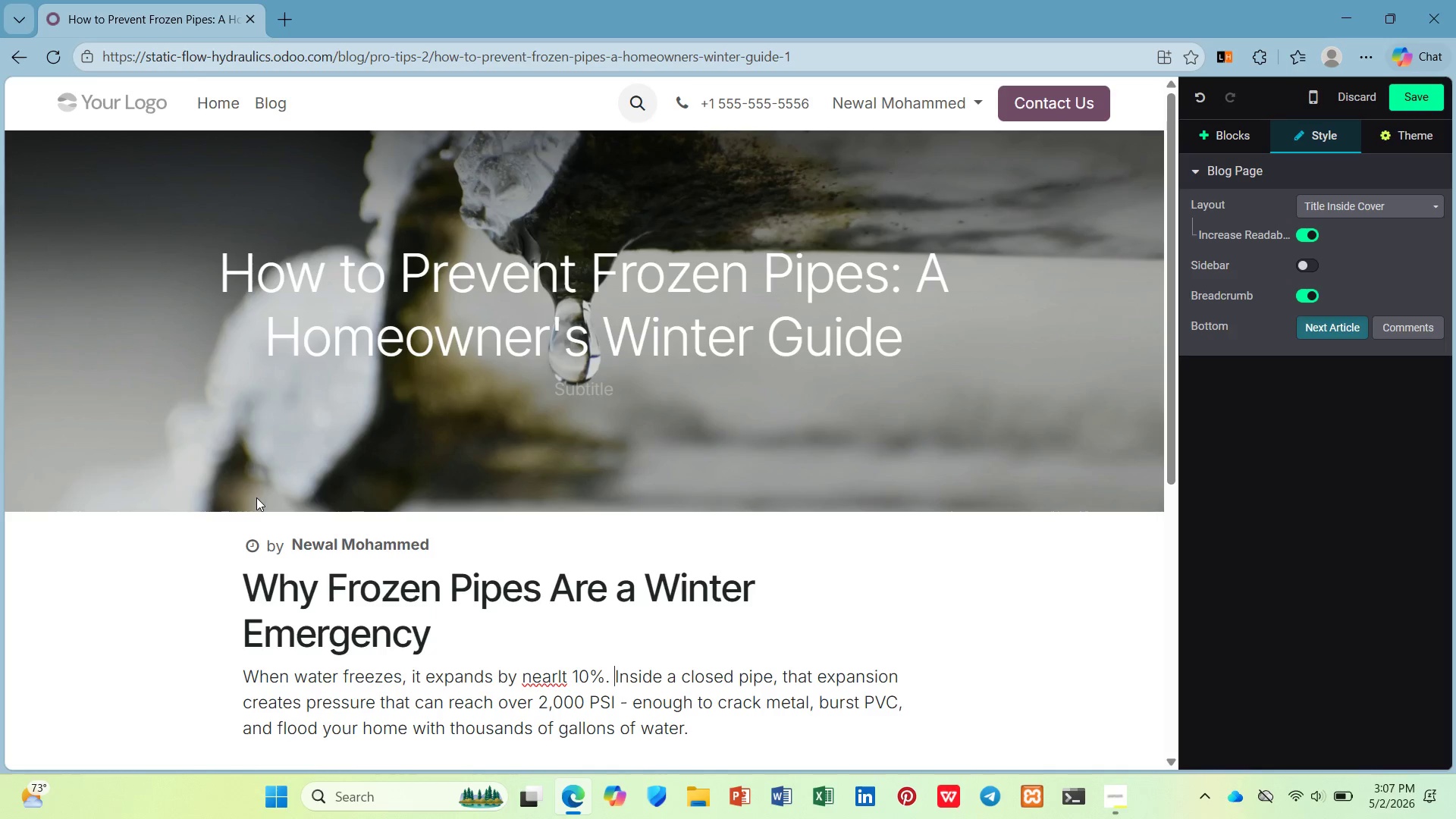 
key(ArrowLeft)
 